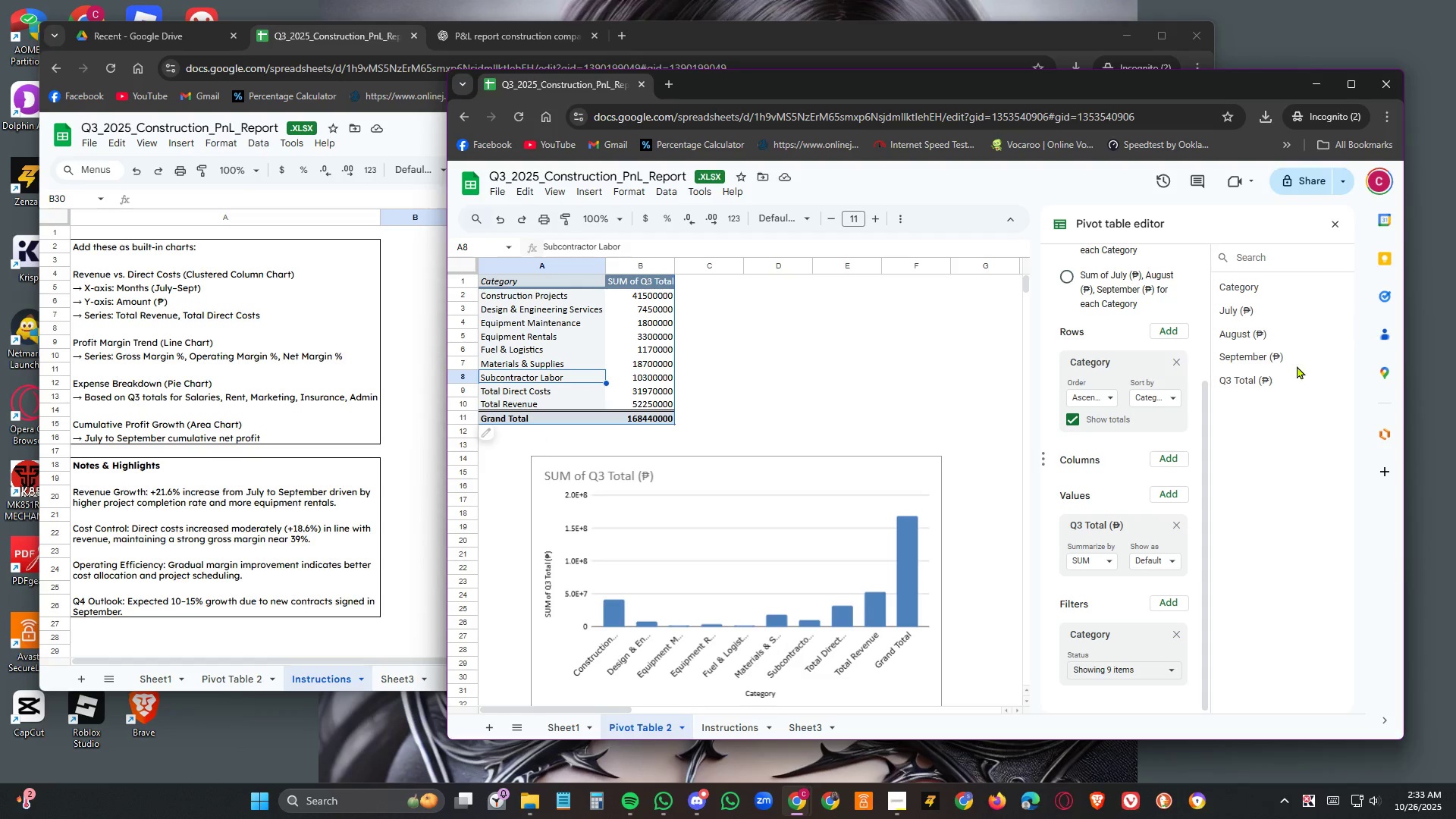 
scroll: coordinate [1155, 592], scroll_direction: down, amount: 3.0
 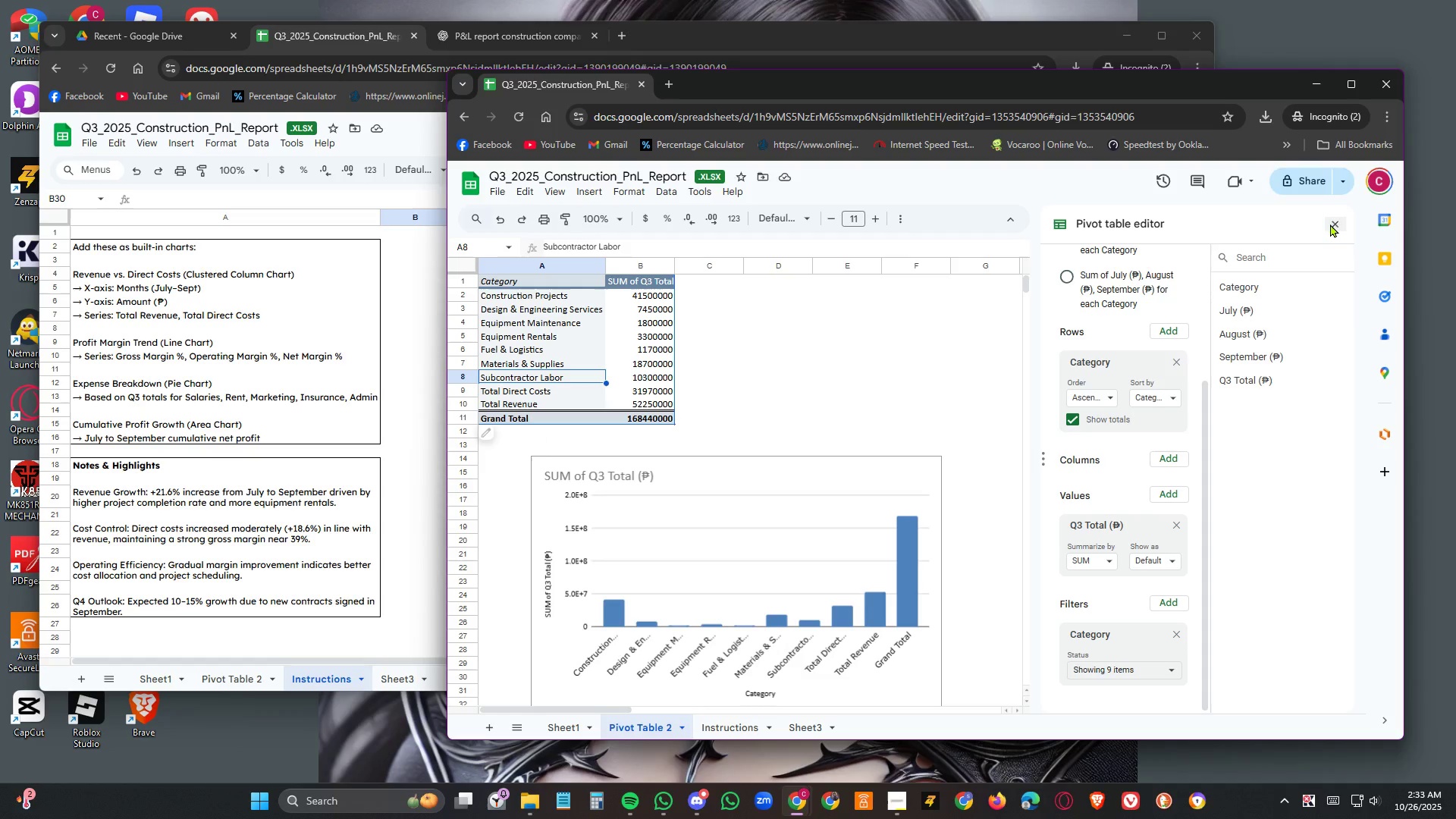 
left_click([1332, 223])
 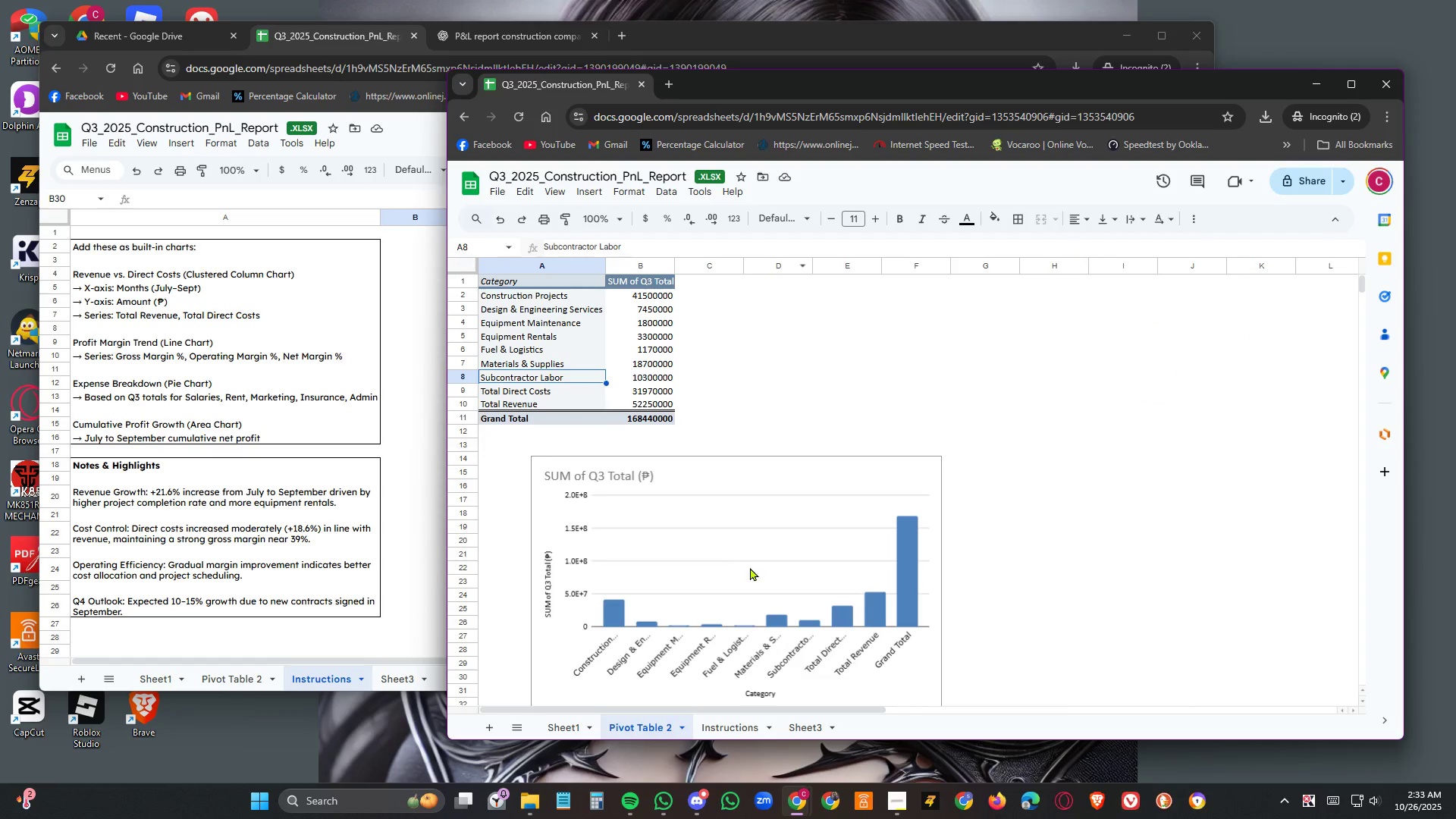 
left_click([751, 566])
 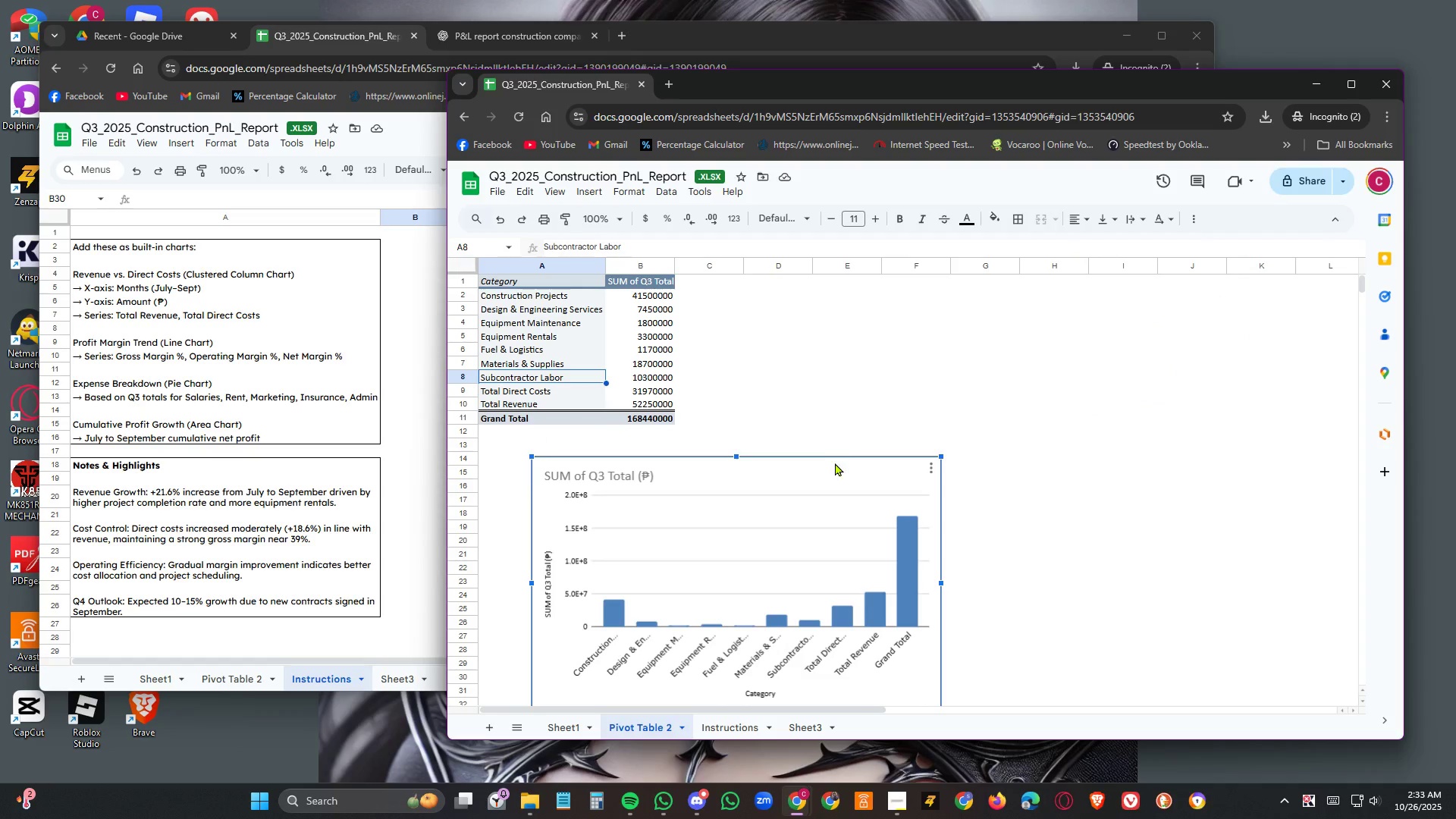 
left_click_drag(start_coordinate=[834, 468], to_coordinate=[914, 380])
 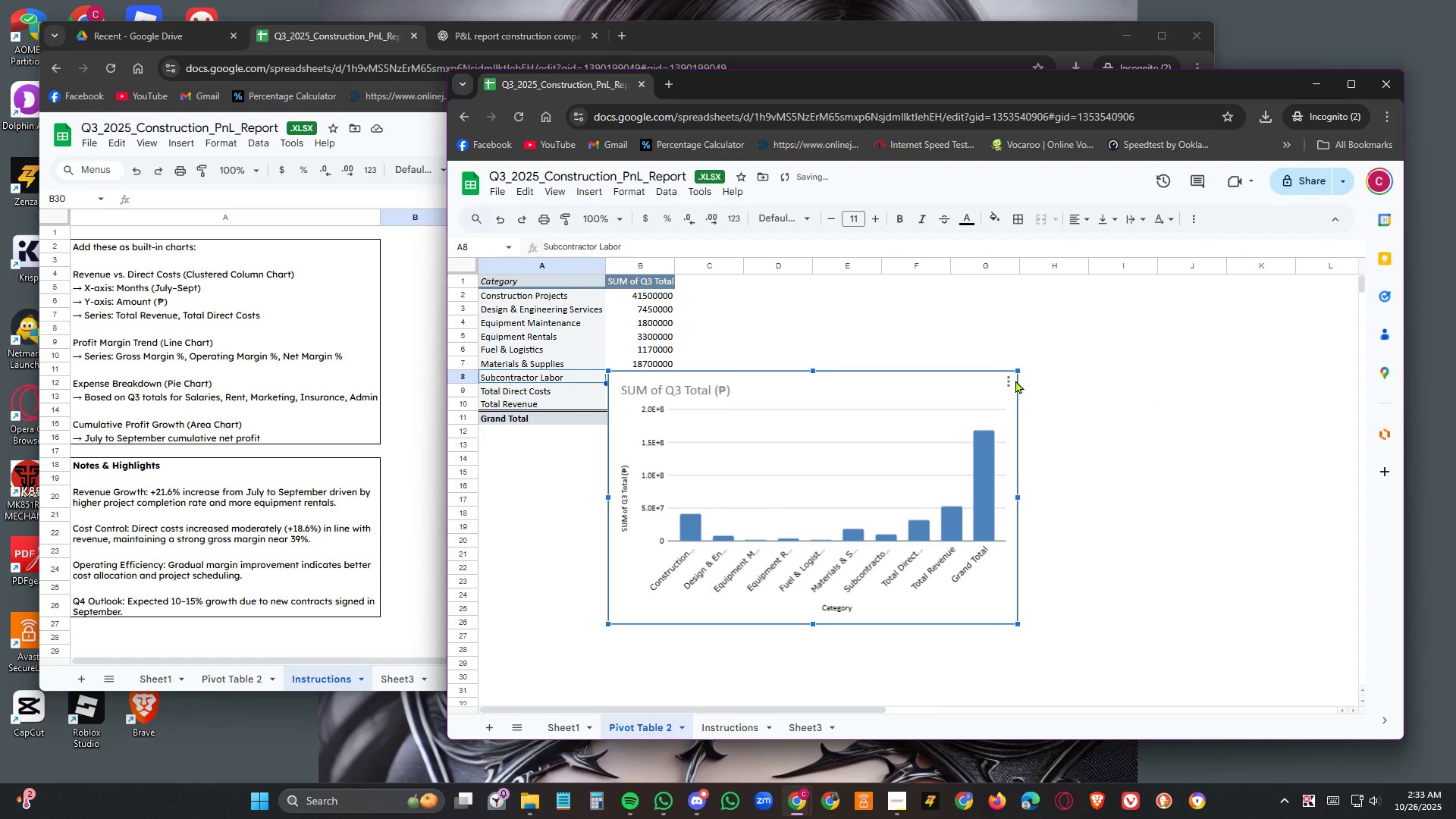 
left_click([1010, 382])
 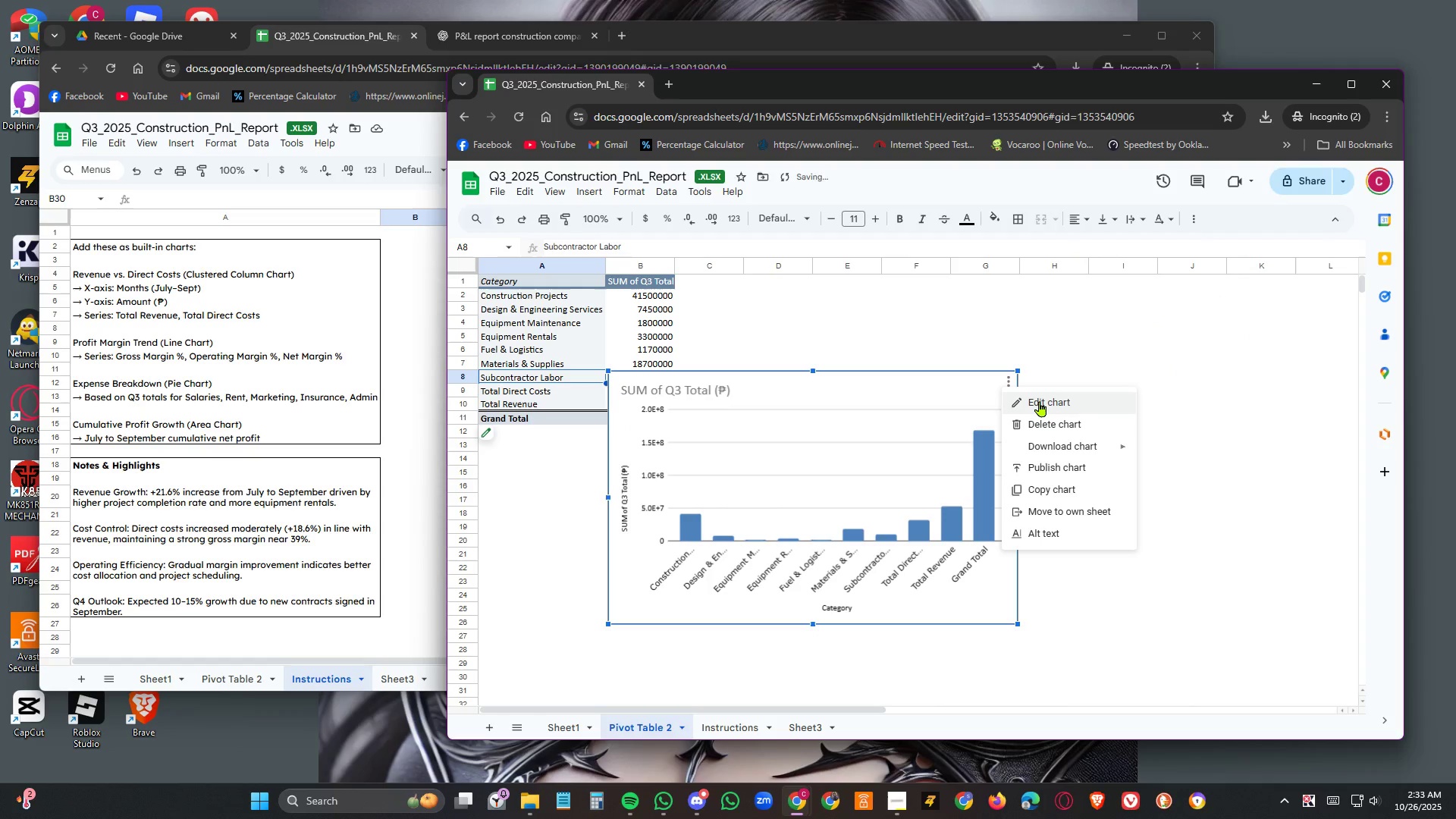 
left_click([1040, 401])
 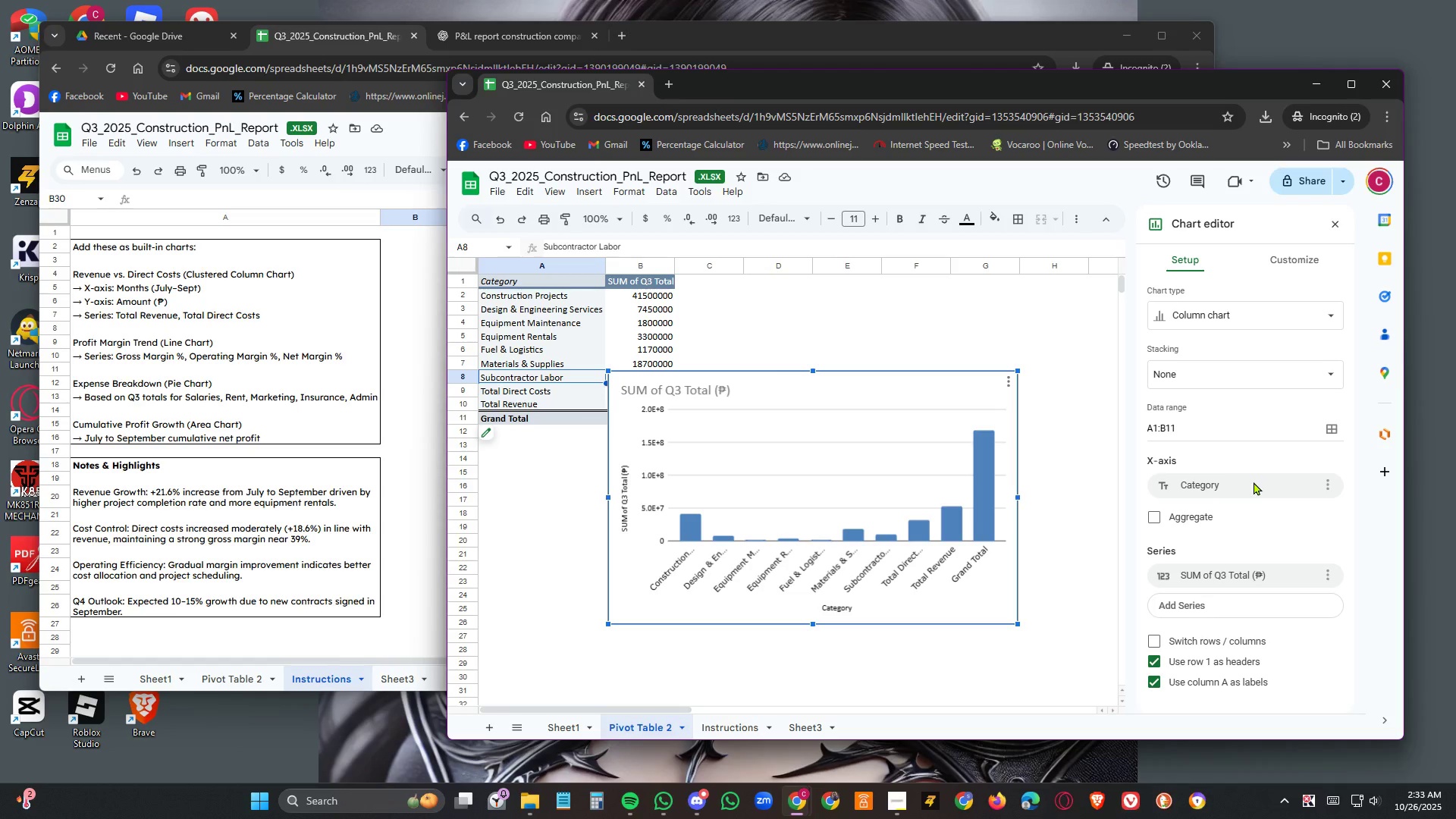 
wait(7.91)
 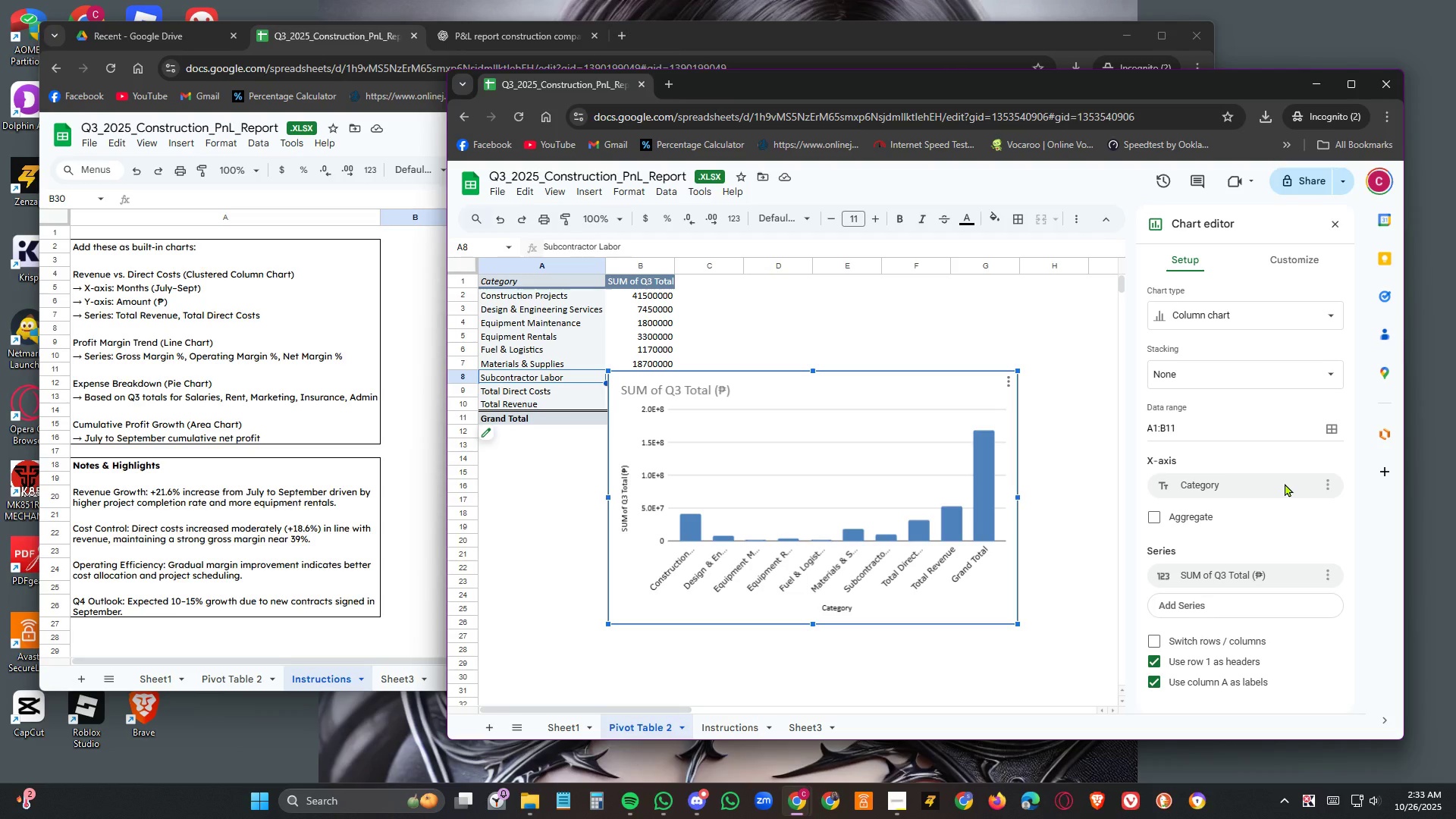 
left_click([1332, 485])
 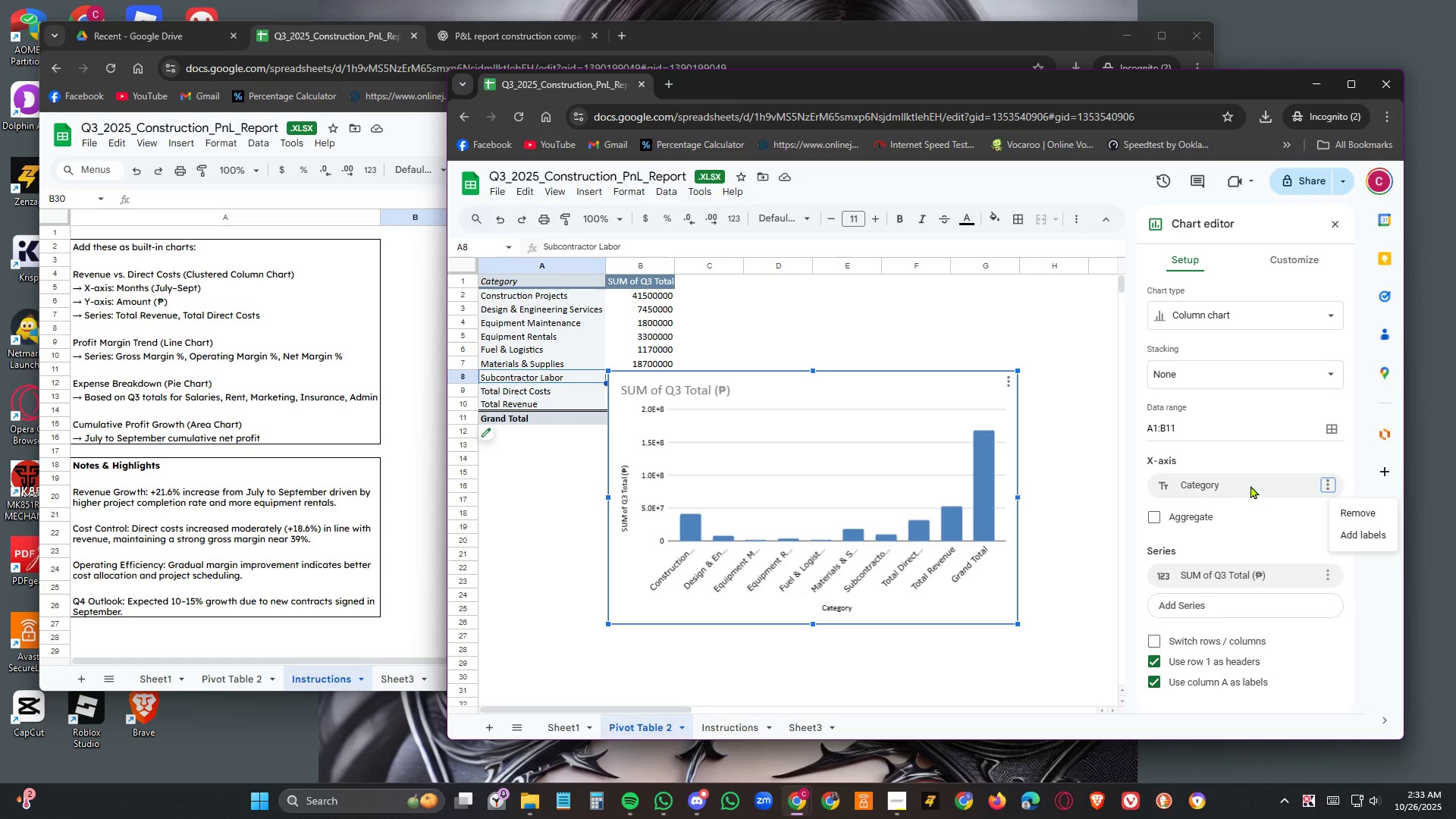 
left_click([1235, 488])
 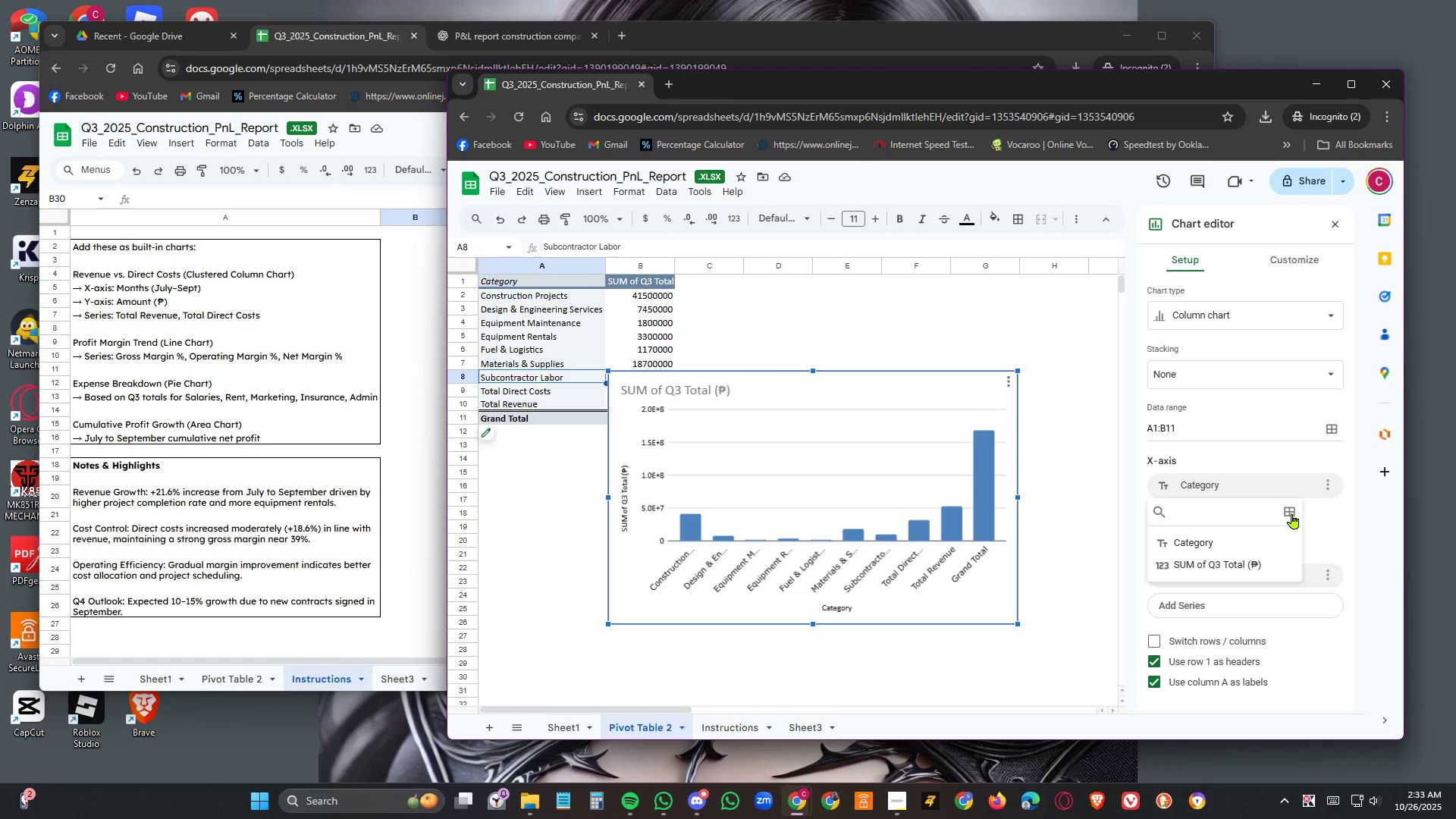 
left_click([1290, 513])
 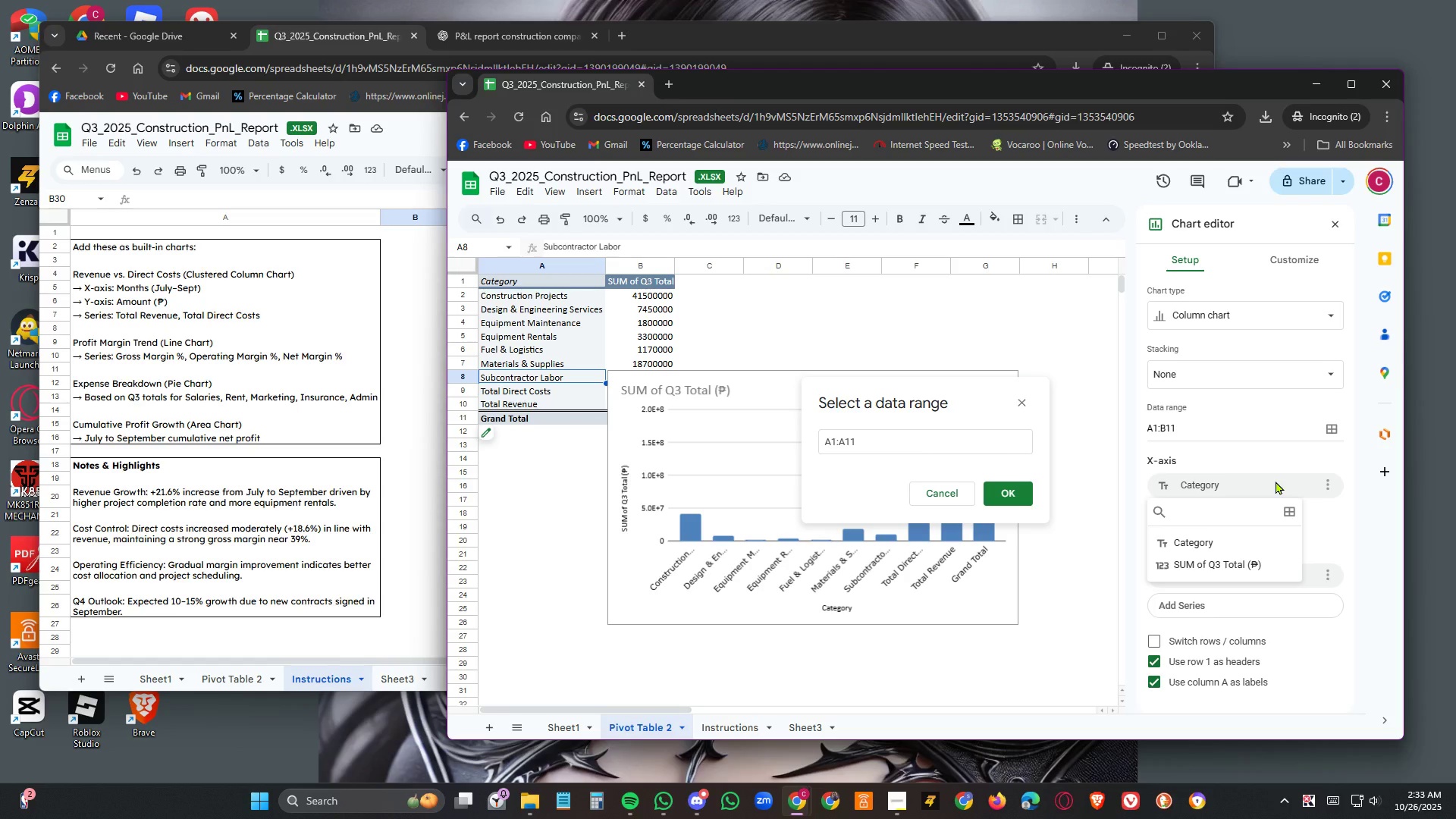 
wait(8.94)
 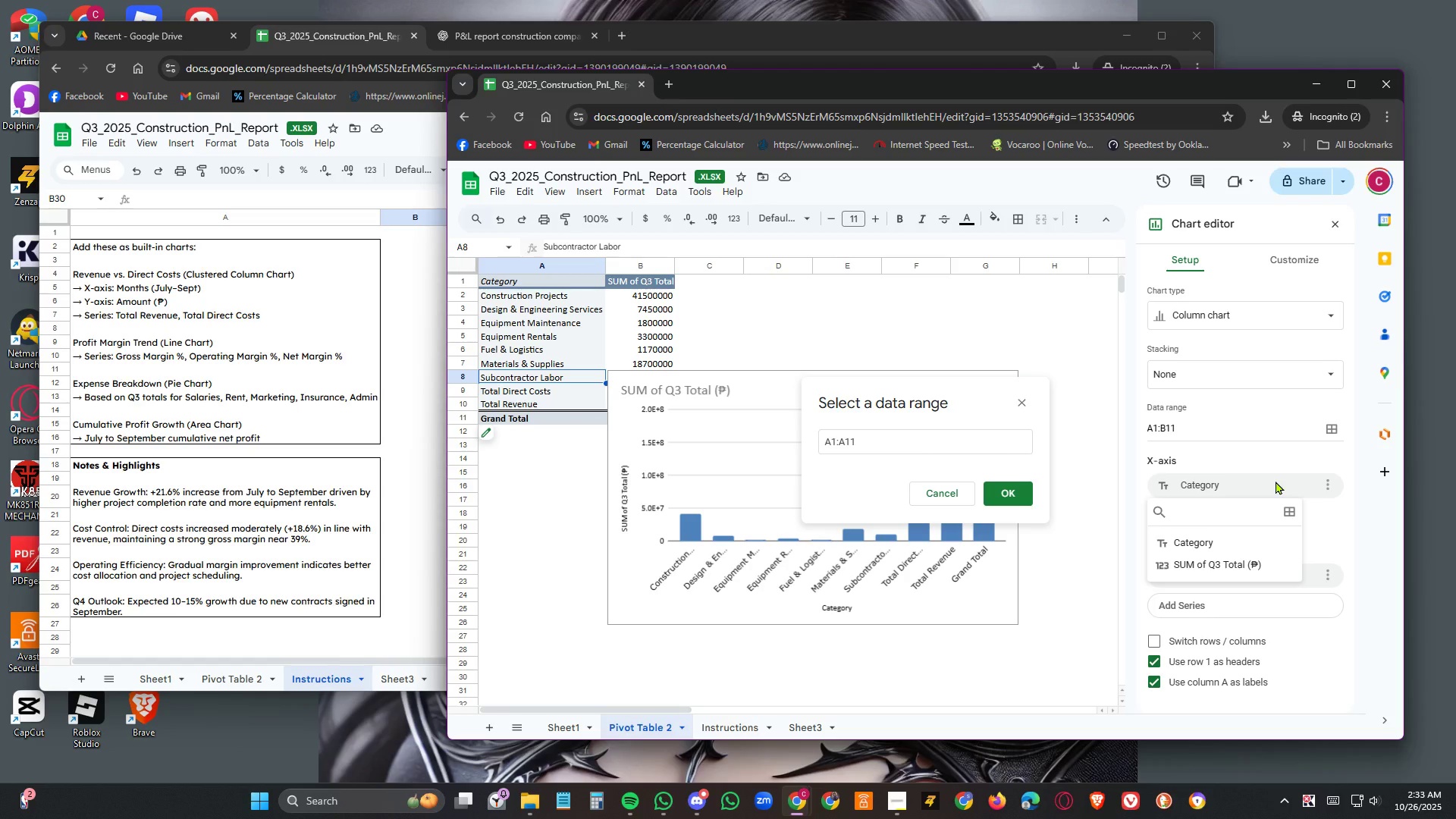 
left_click([1115, 534])
 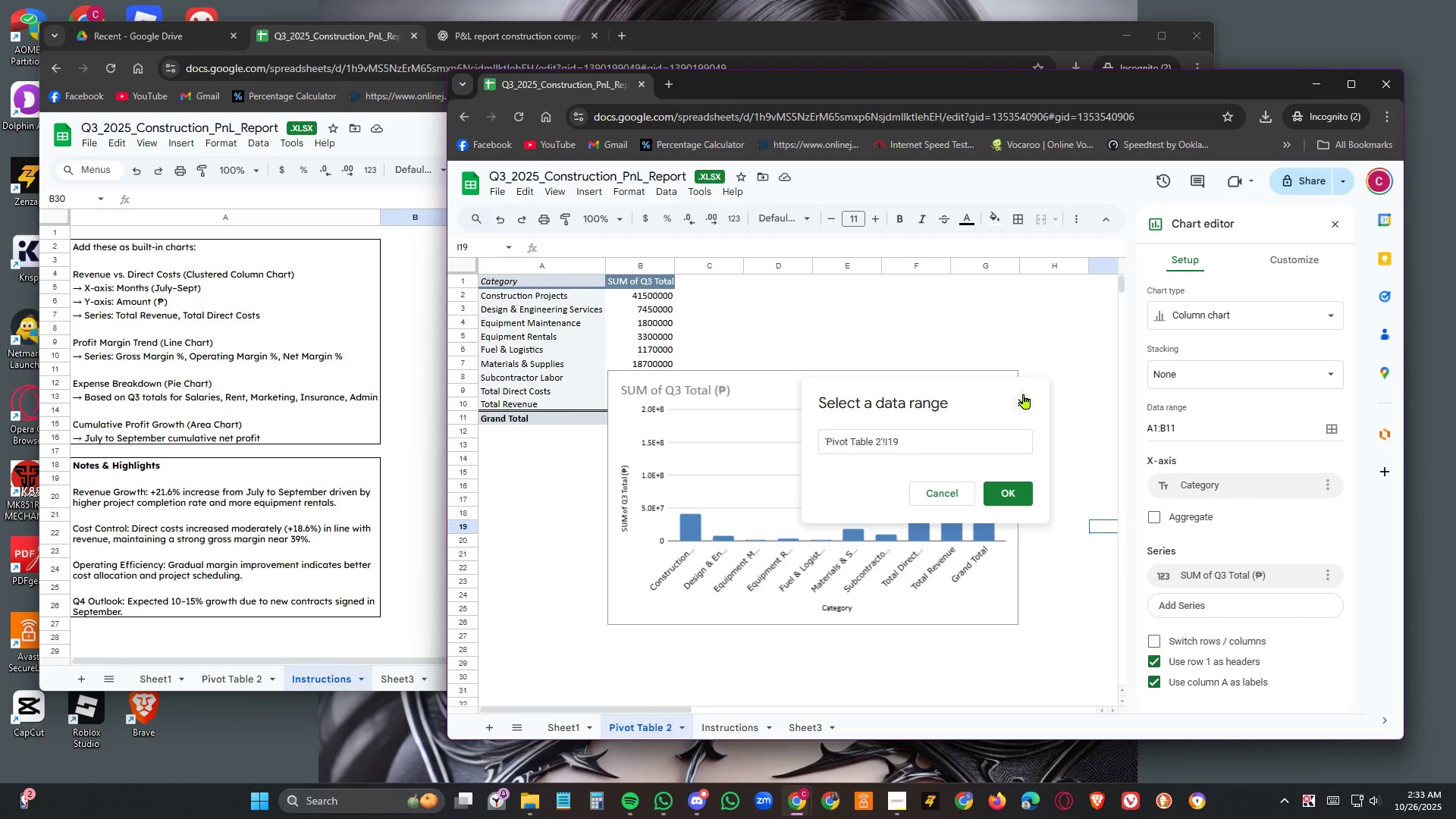 
left_click([1020, 394])
 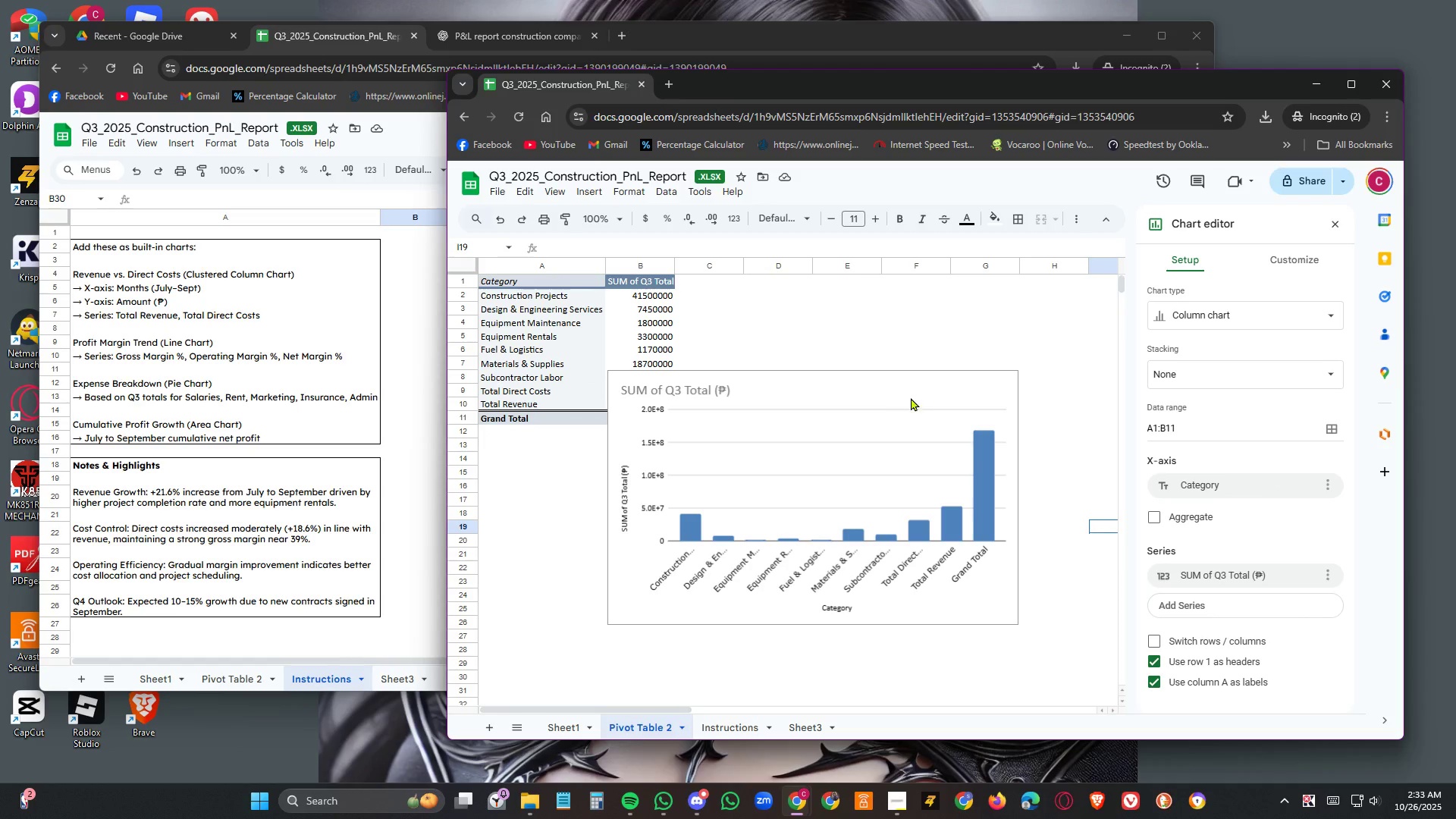 
left_click([921, 394])
 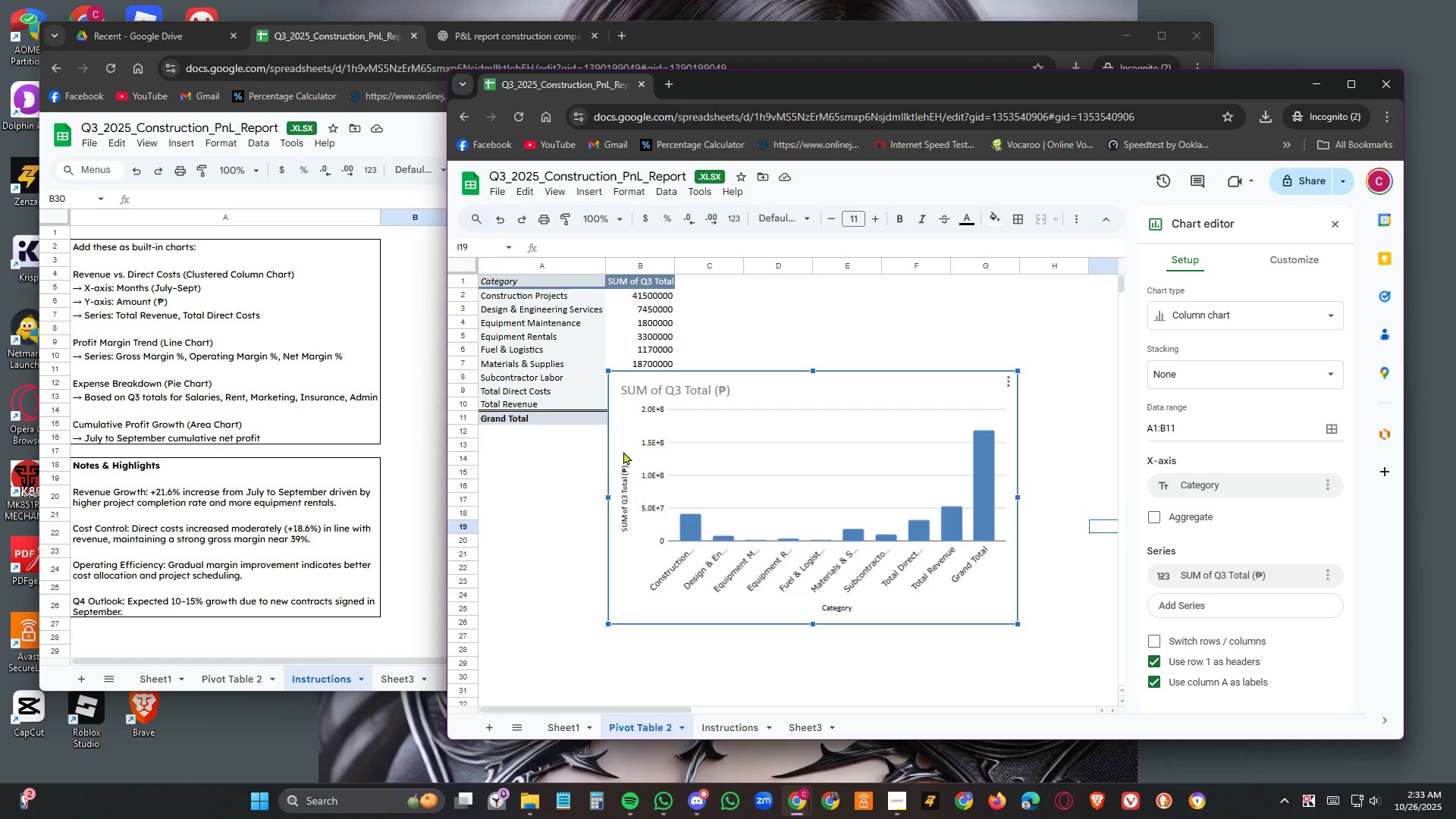 
left_click_drag(start_coordinate=[618, 445], to_coordinate=[516, 551])
 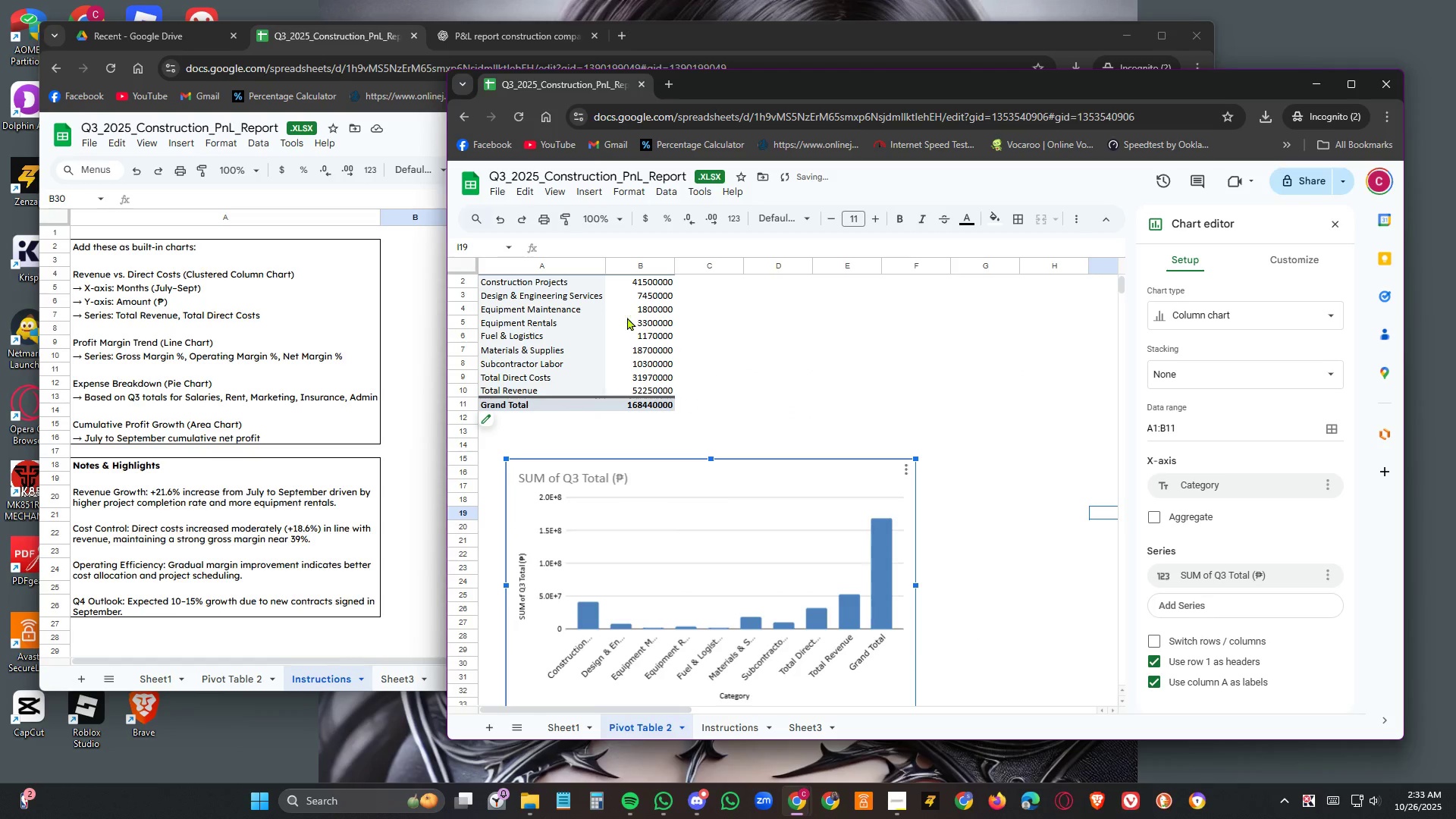 
scroll: coordinate [726, 421], scroll_direction: up, amount: 8.0
 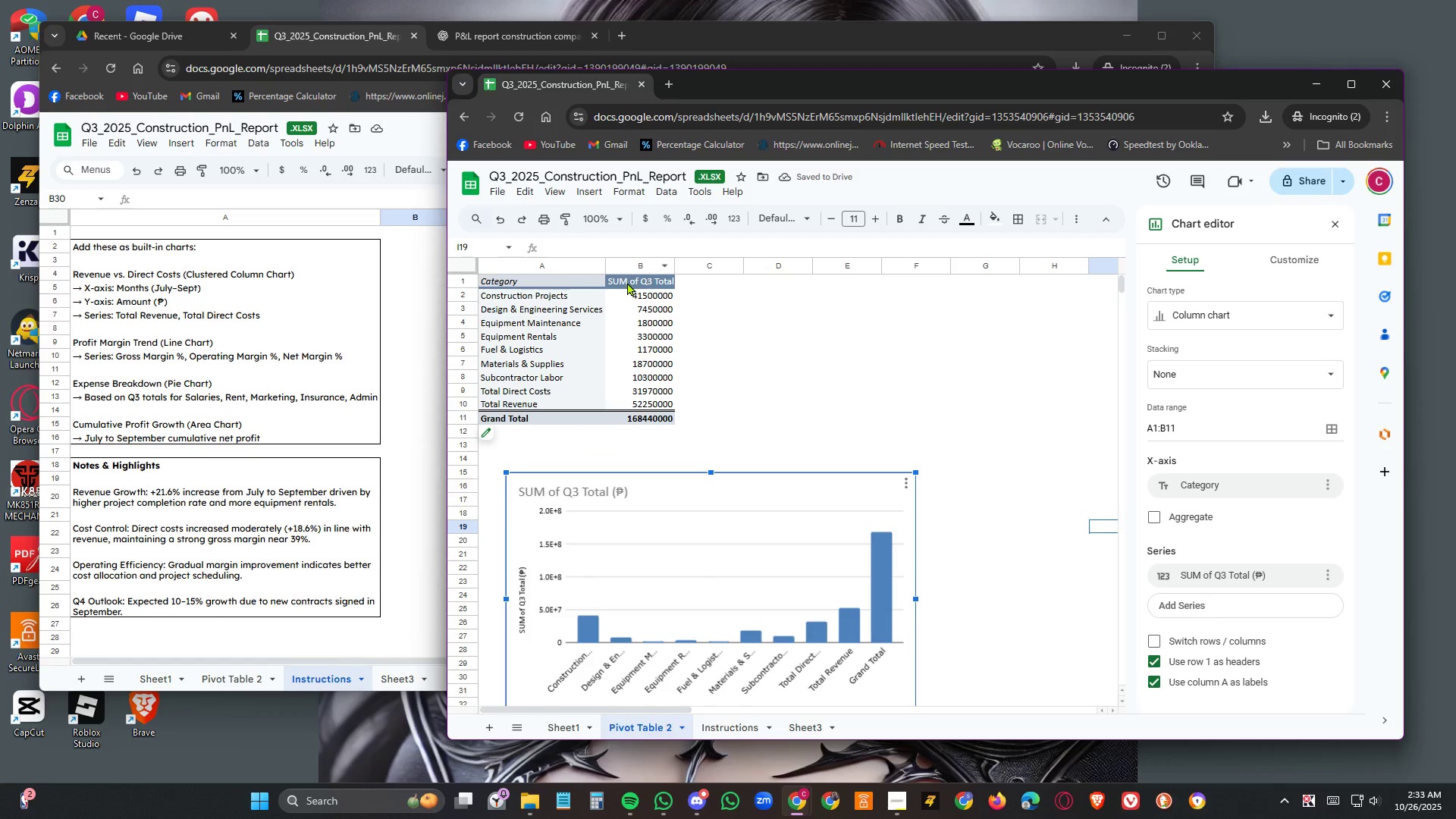 
left_click([627, 281])
 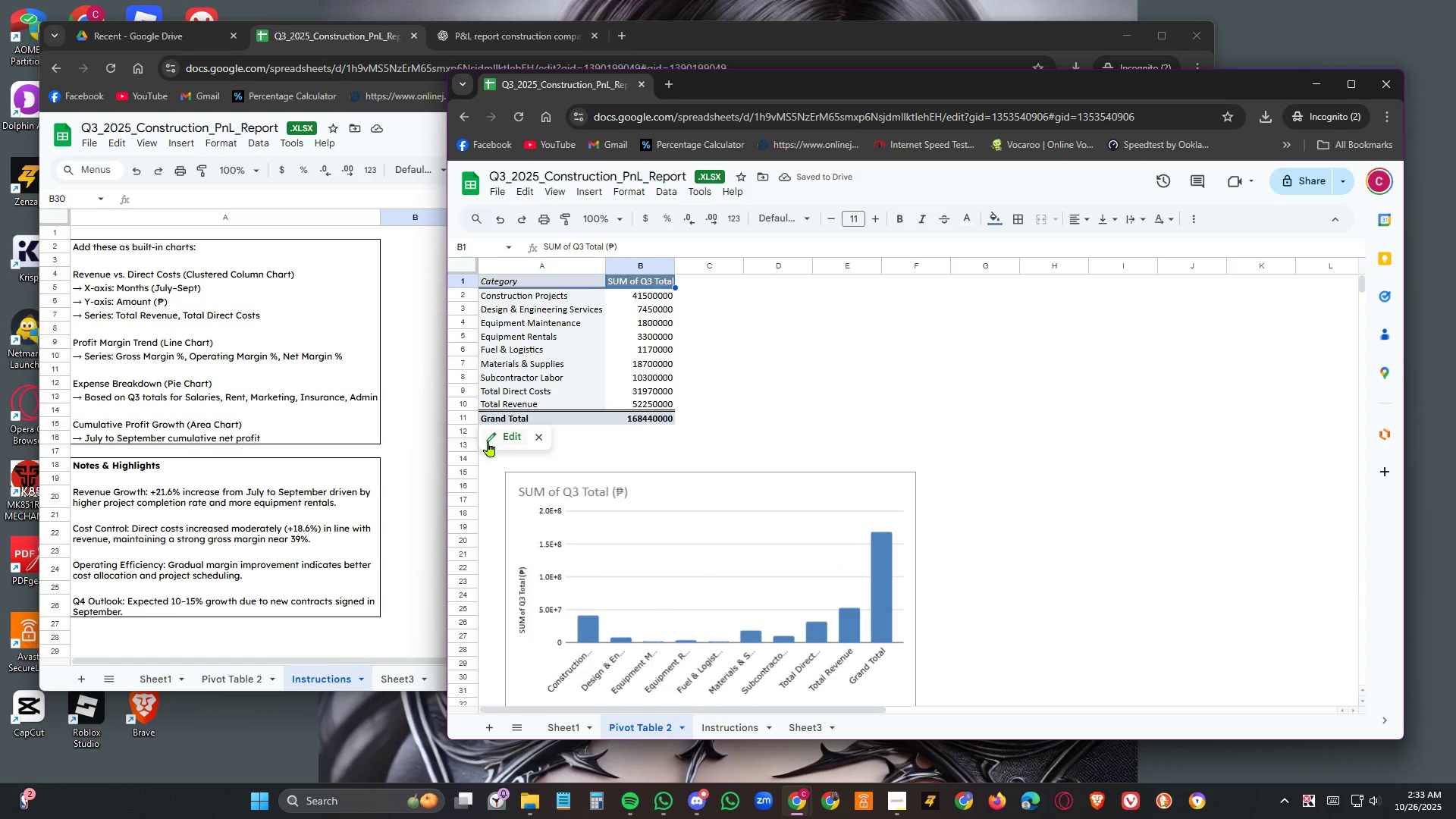 
left_click([497, 439])
 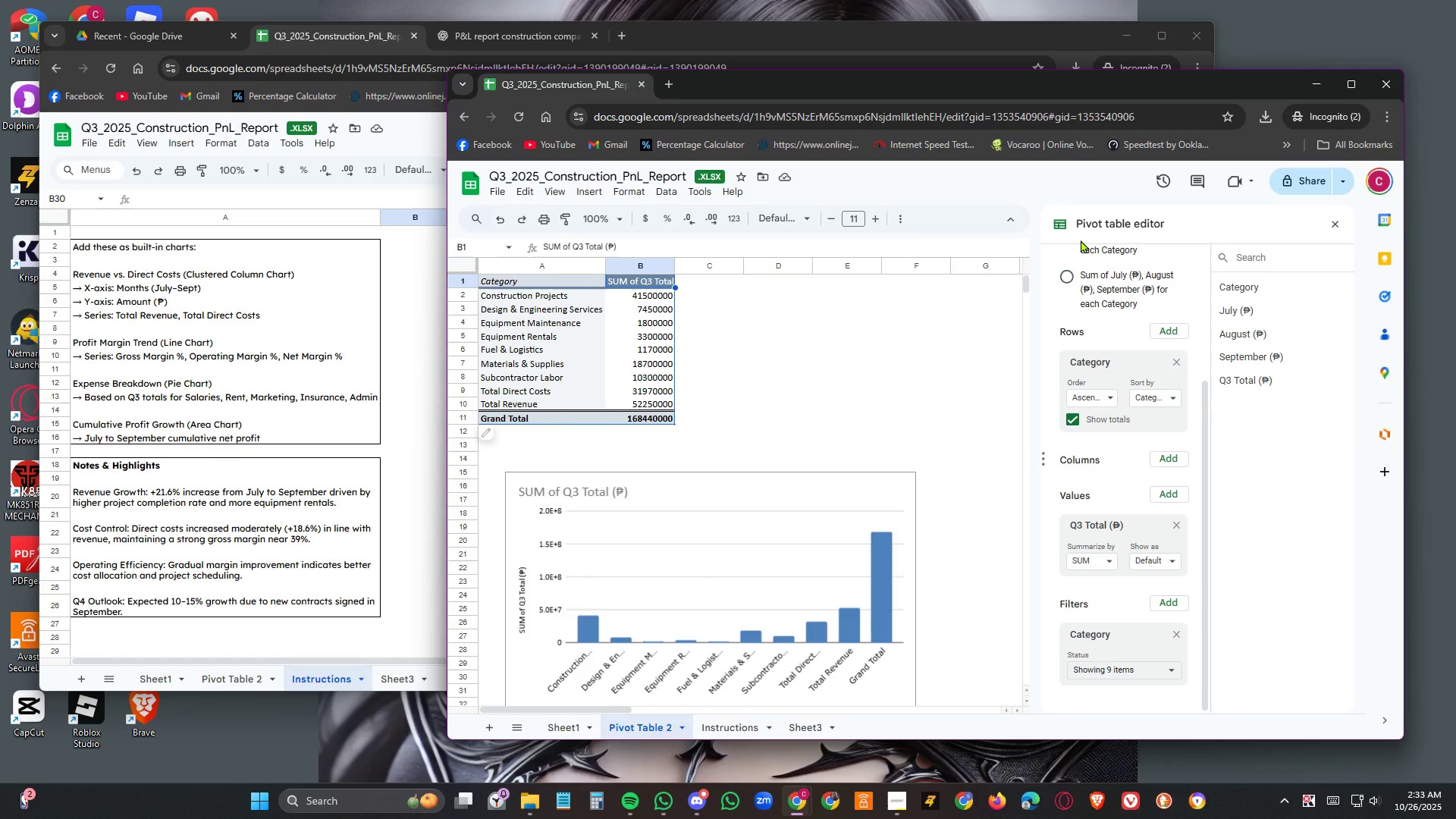 
wait(8.11)
 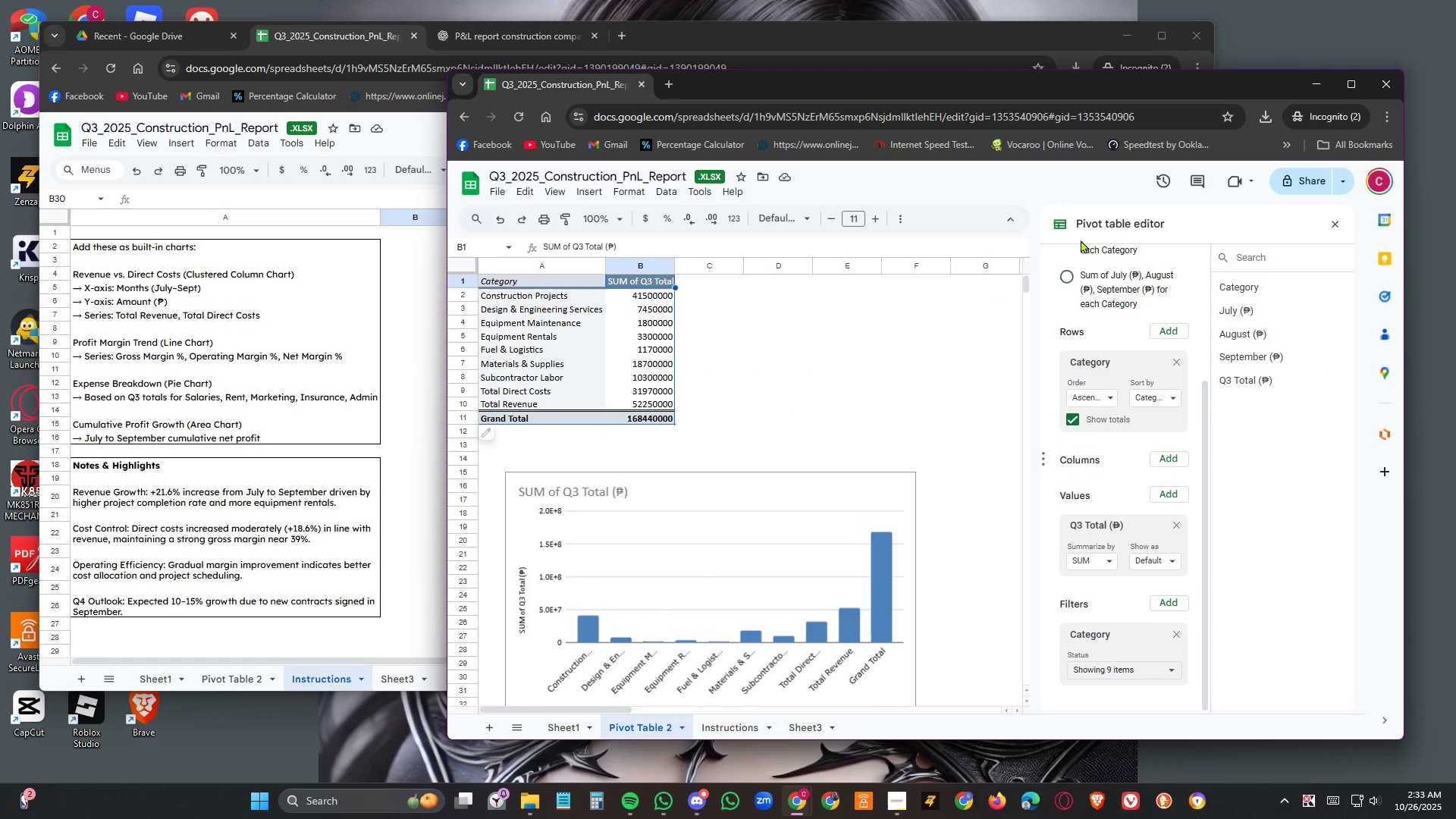 
left_click([1178, 326])
 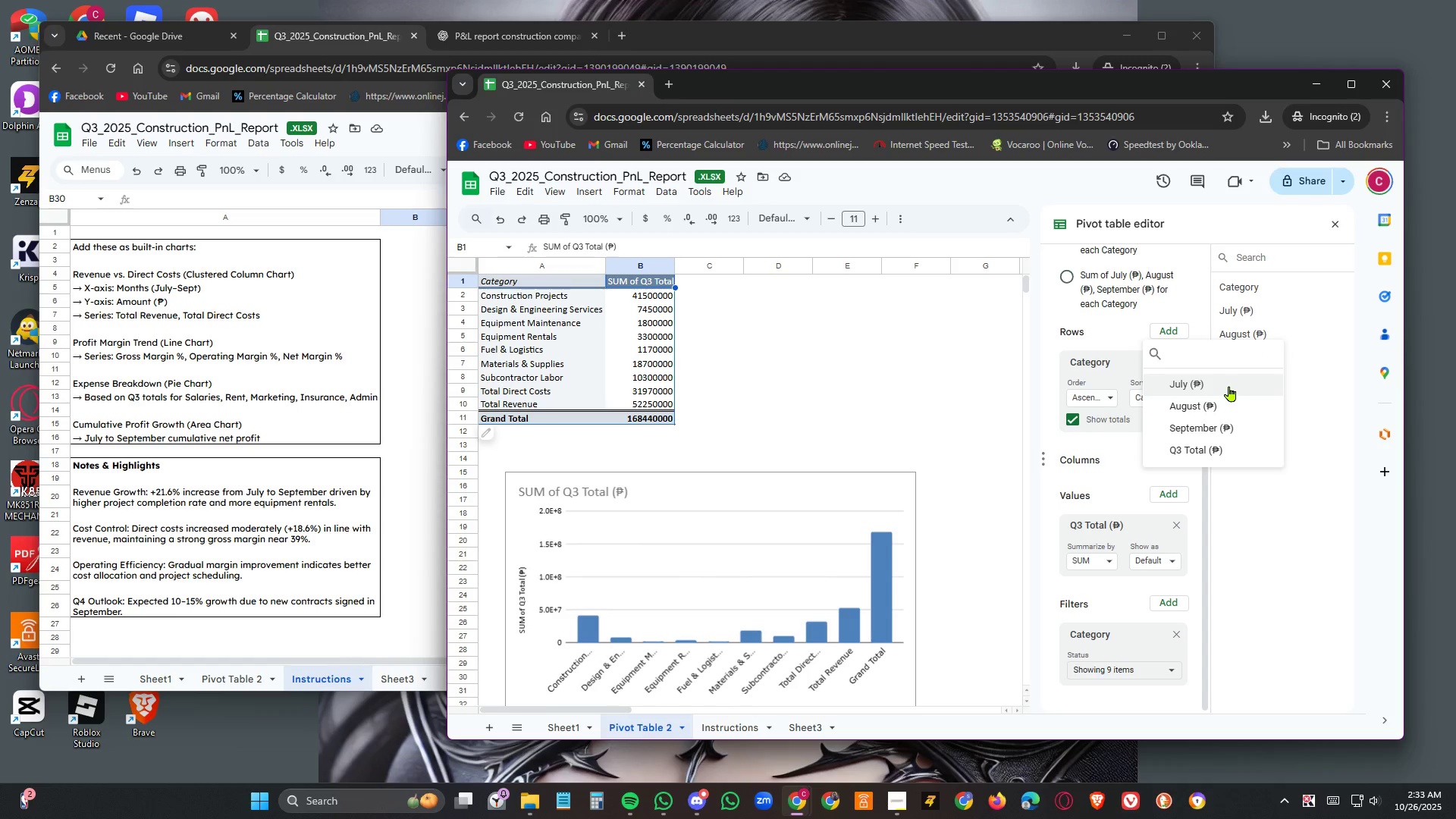 
left_click([1229, 386])
 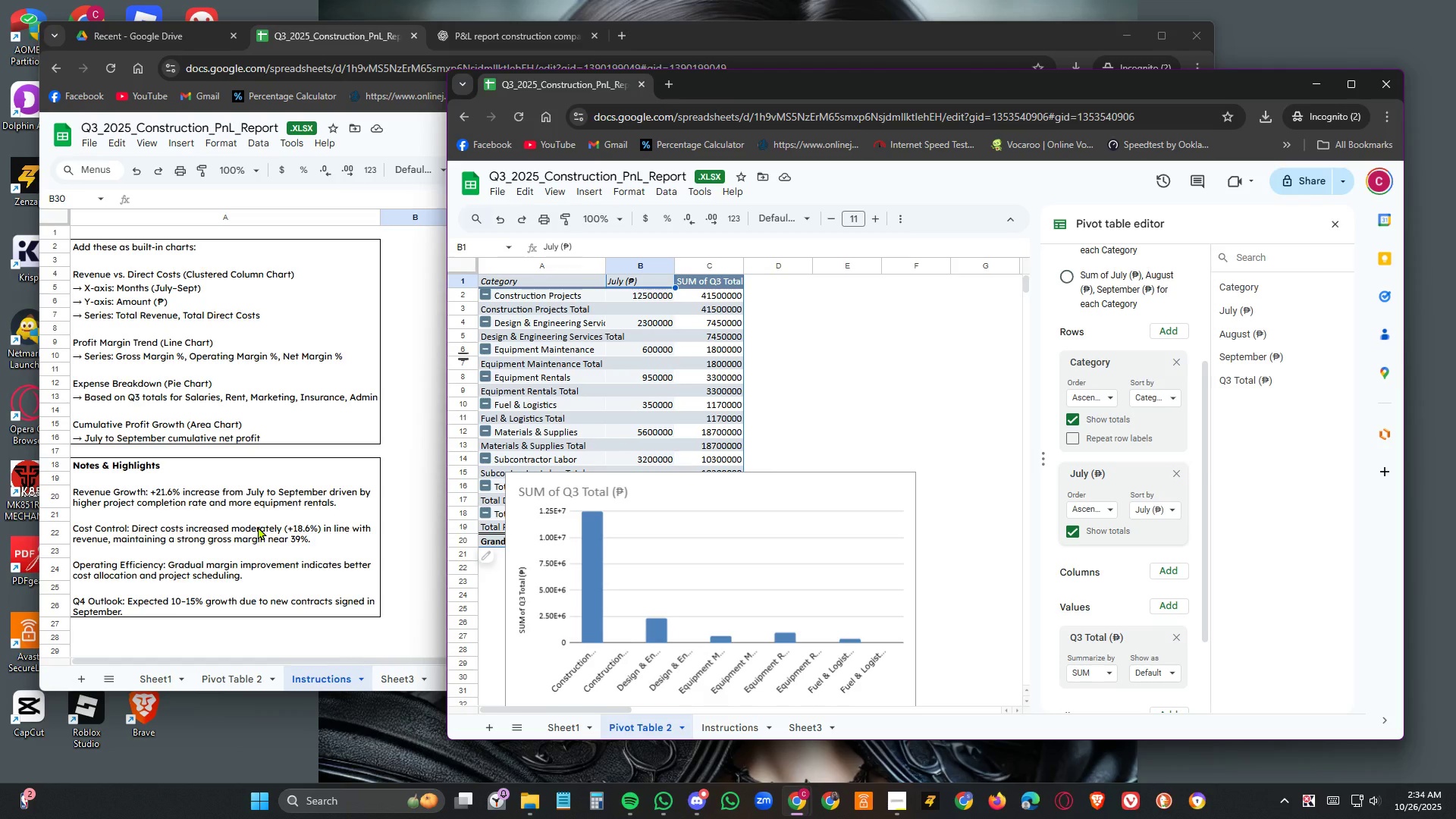 
wait(23.43)
 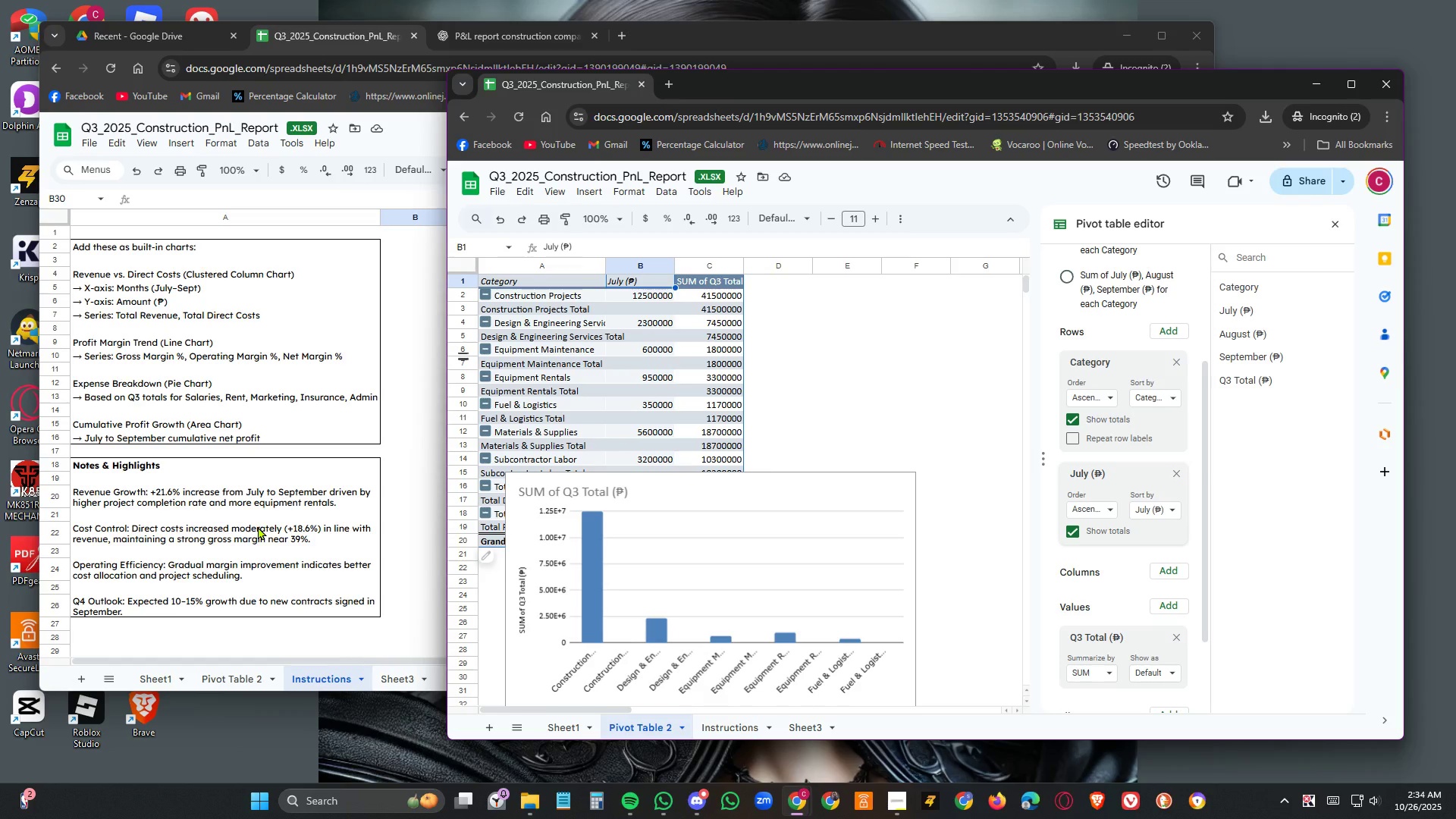 
left_click([155, 671])
 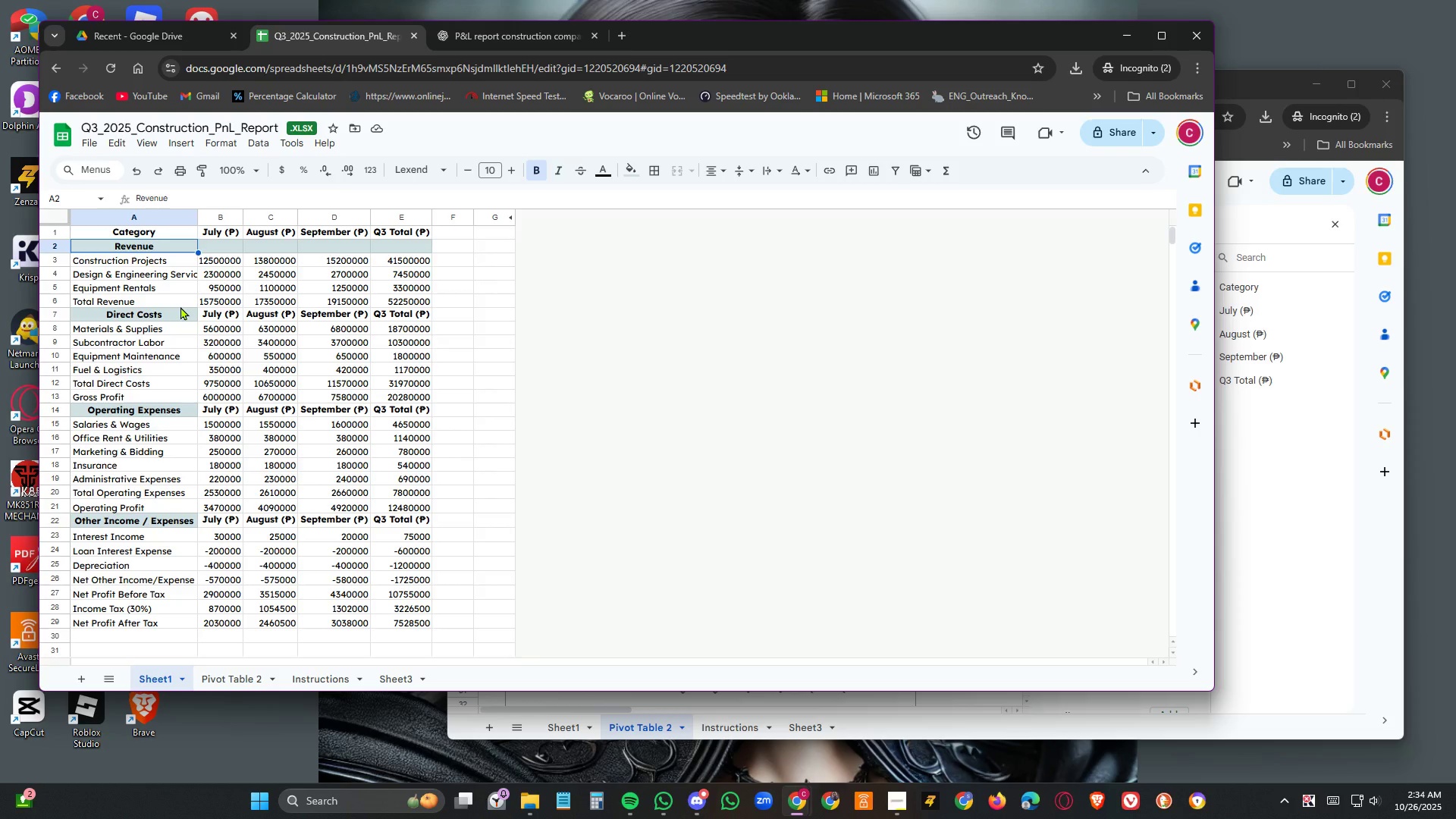 
wait(6.37)
 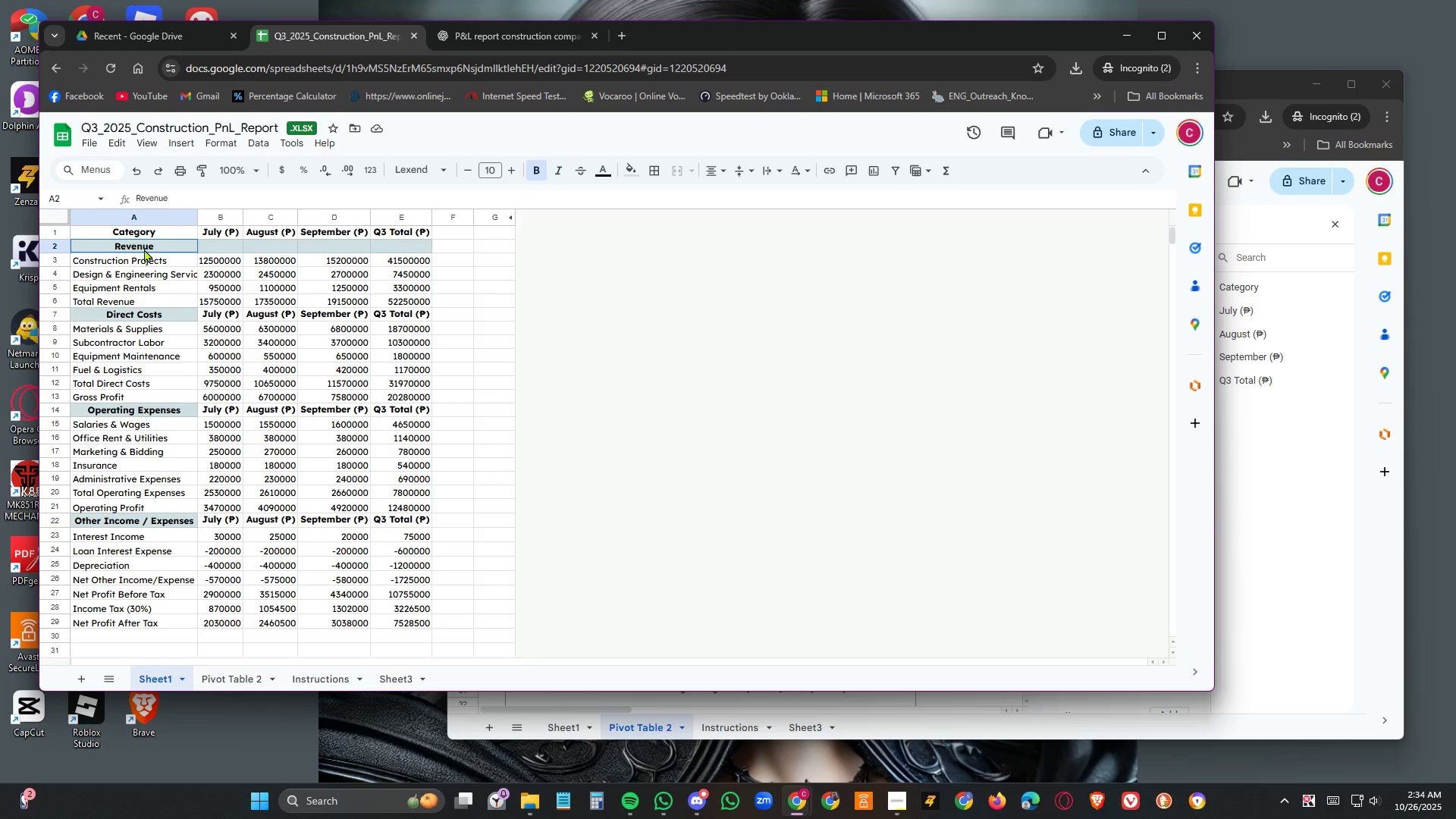 
left_click([221, 237])
 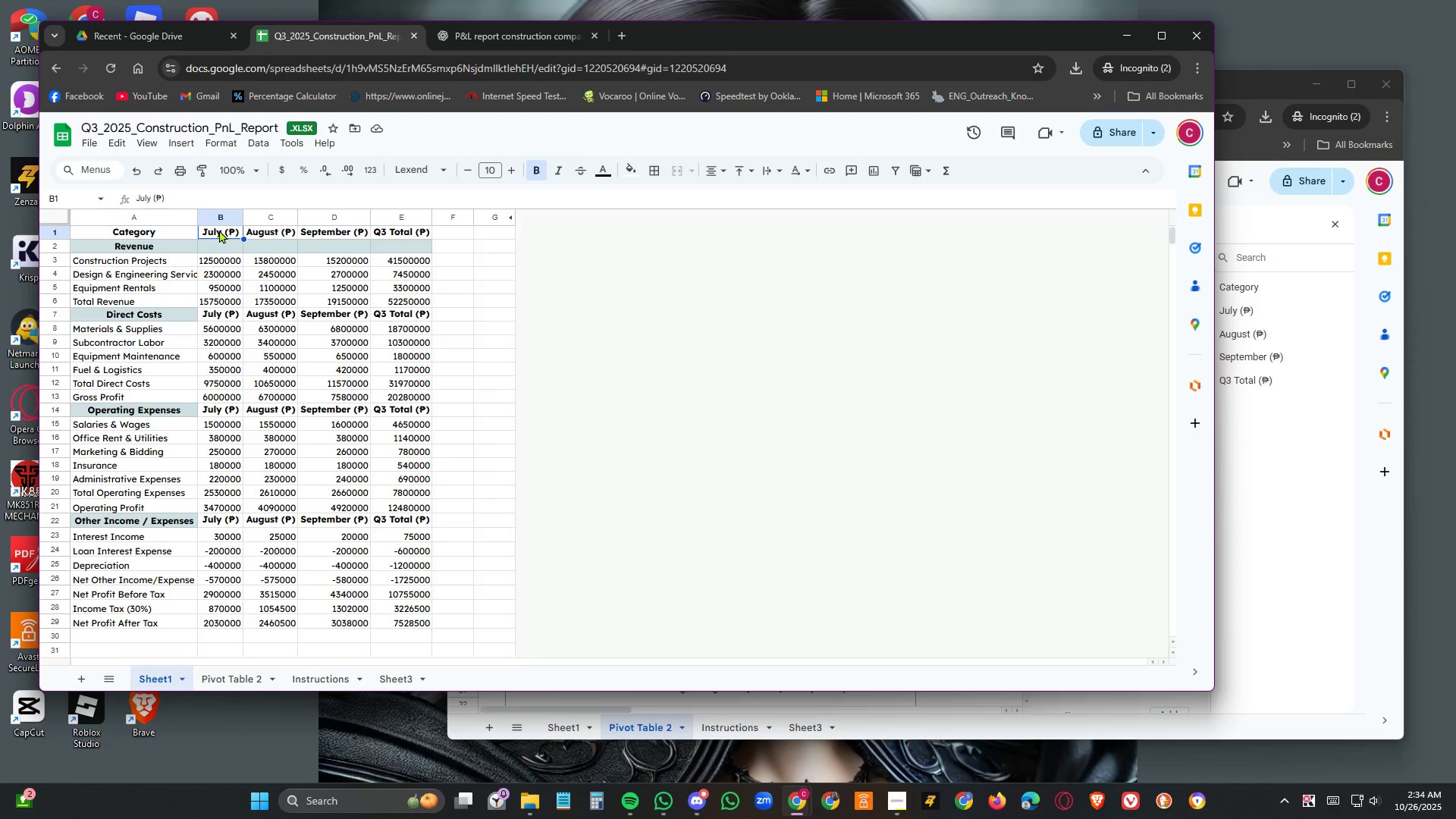 
wait(12.48)
 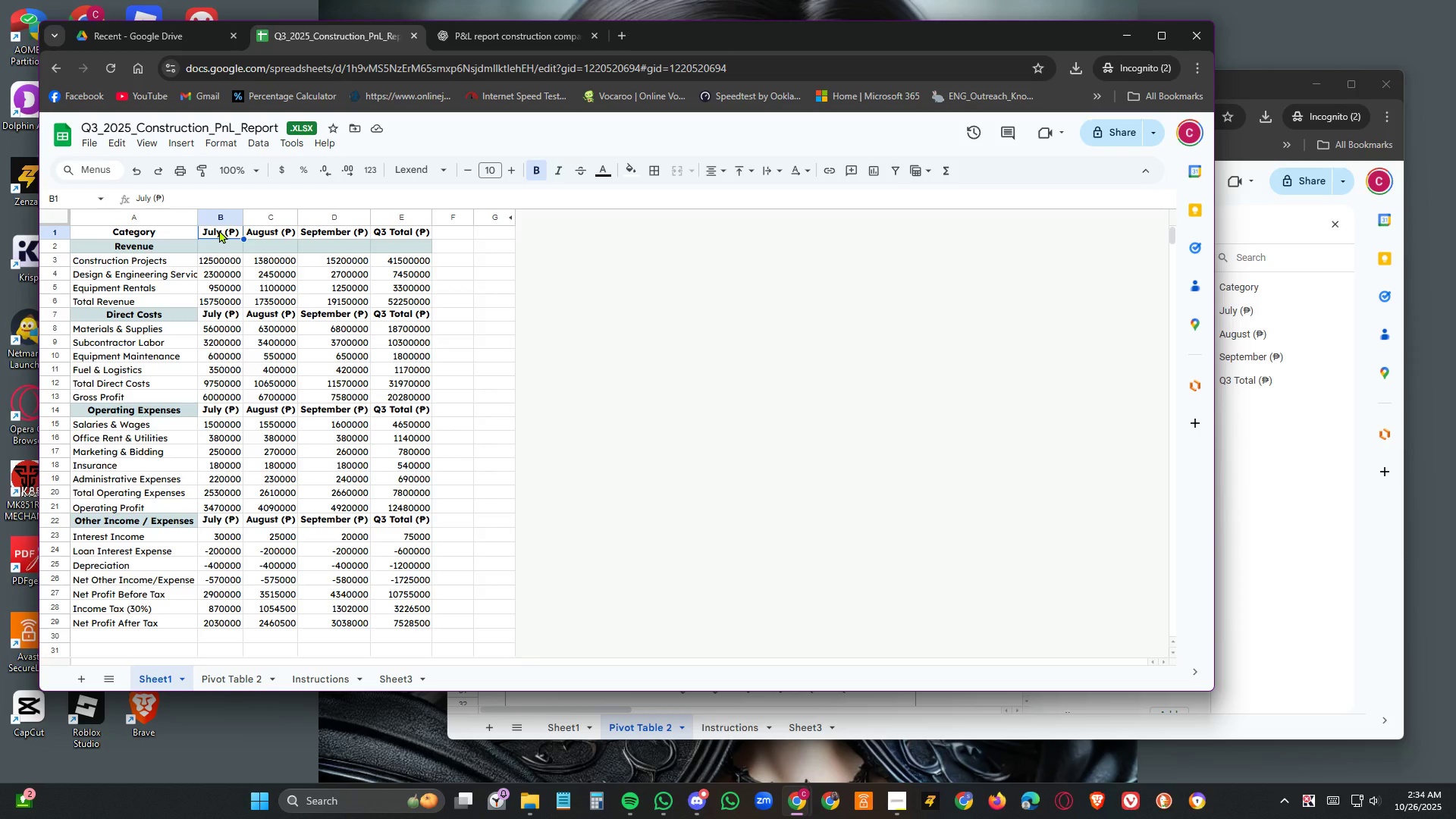 
left_click([230, 685])
 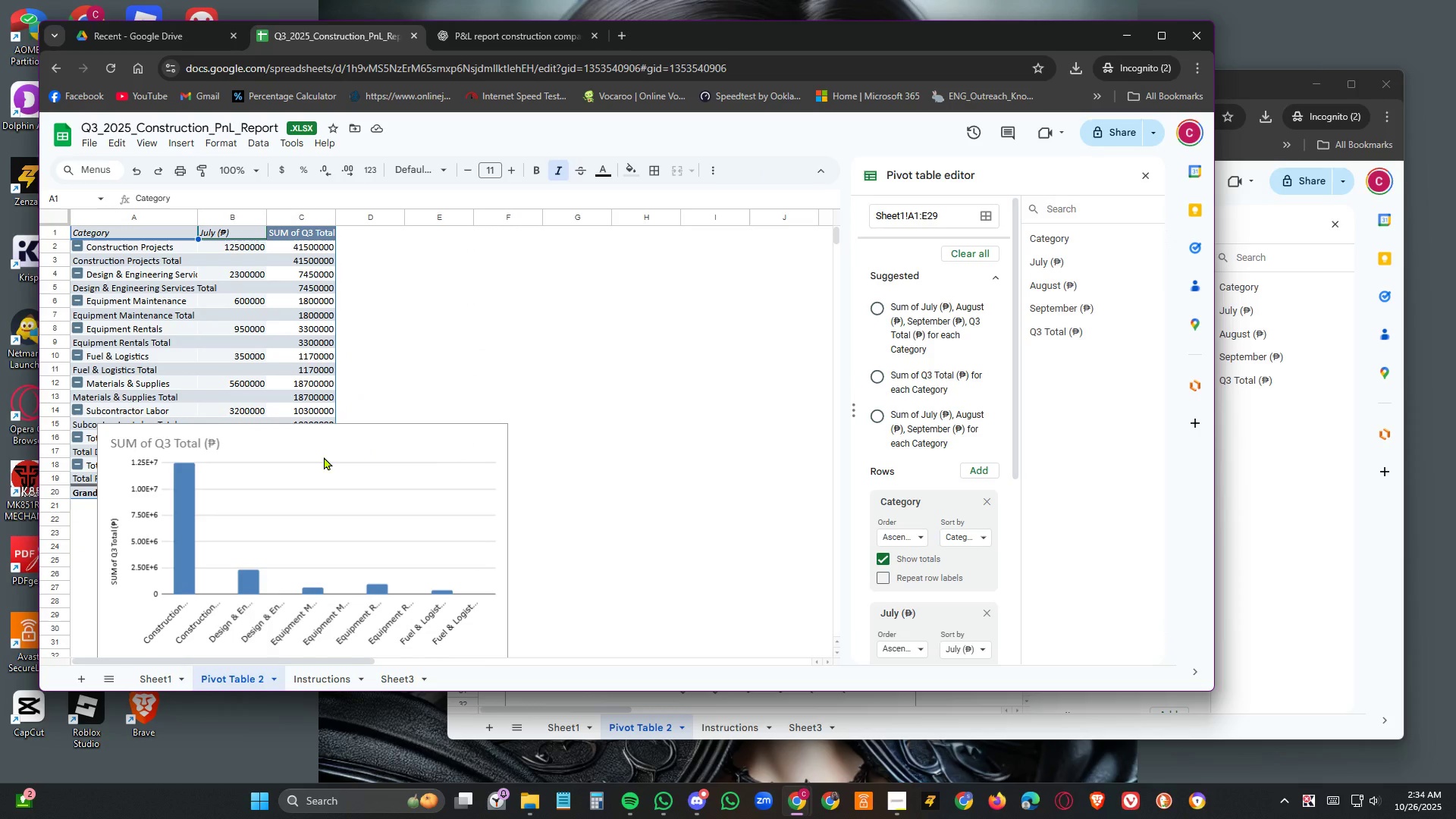 
left_click_drag(start_coordinate=[342, 447], to_coordinate=[686, 393])
 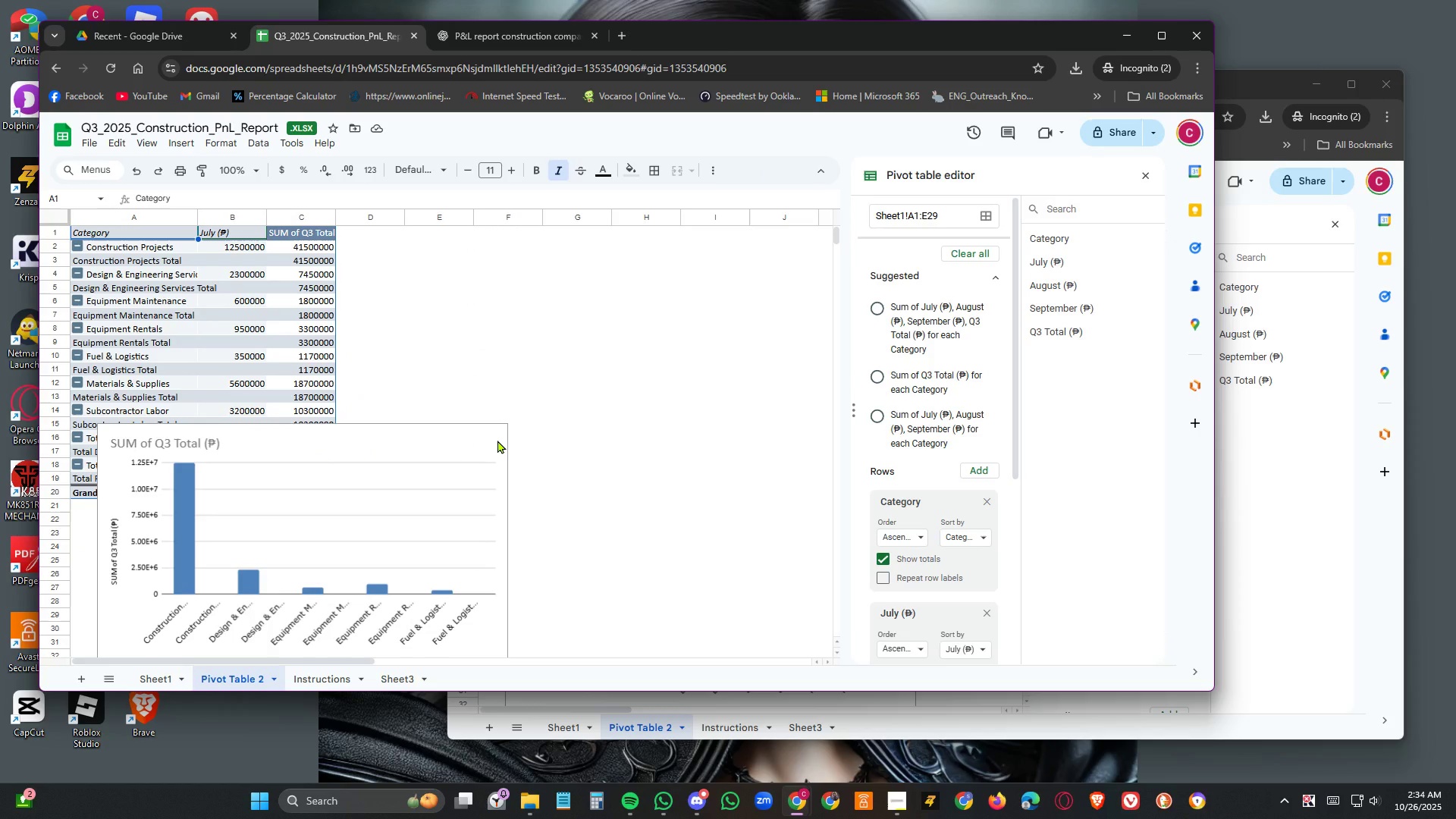 
left_click_drag(start_coordinate=[497, 440], to_coordinate=[526, 387])
 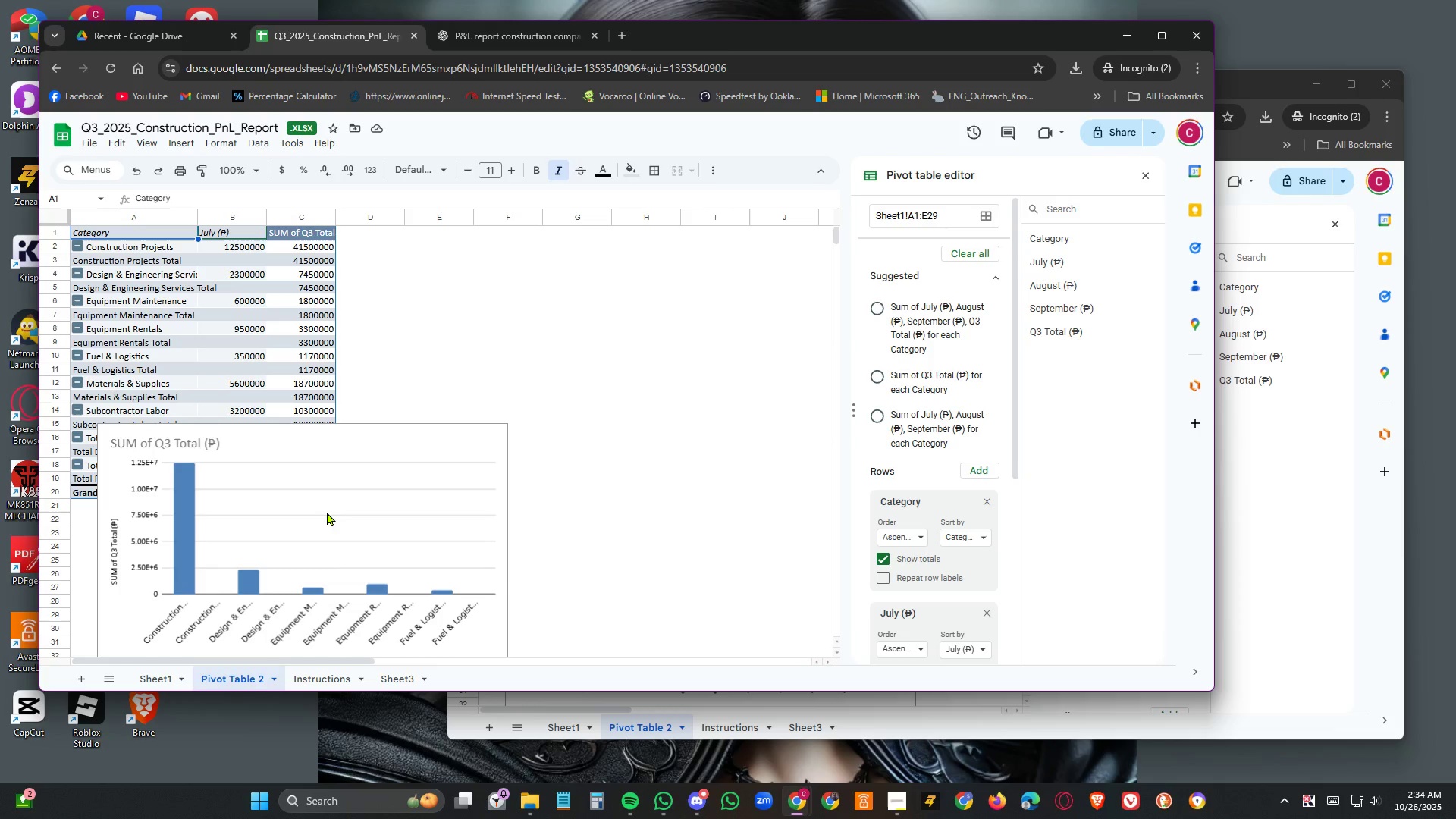 
scroll: coordinate [399, 459], scroll_direction: down, amount: 3.0
 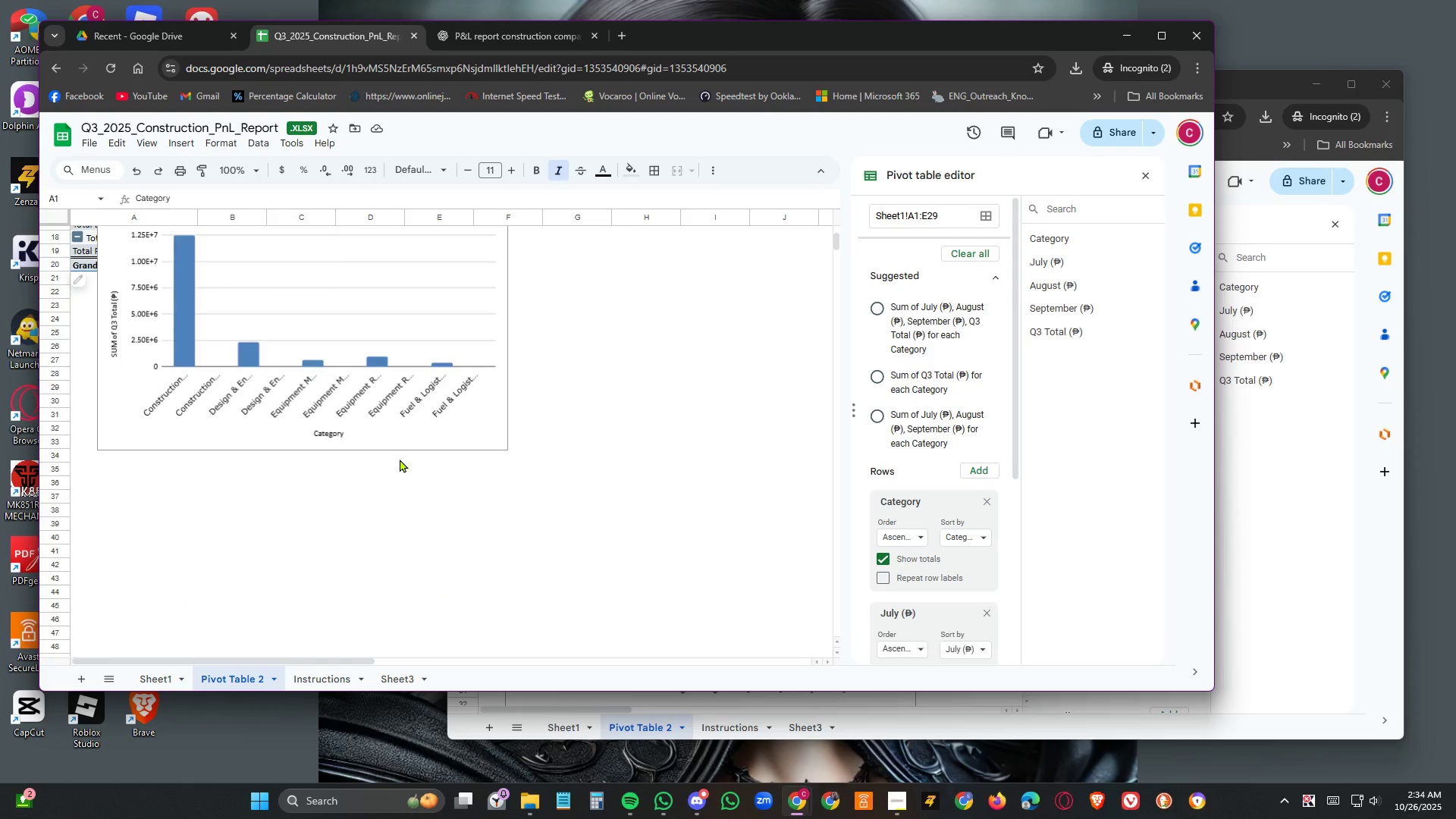 
scroll: coordinate [400, 459], scroll_direction: up, amount: 3.0
 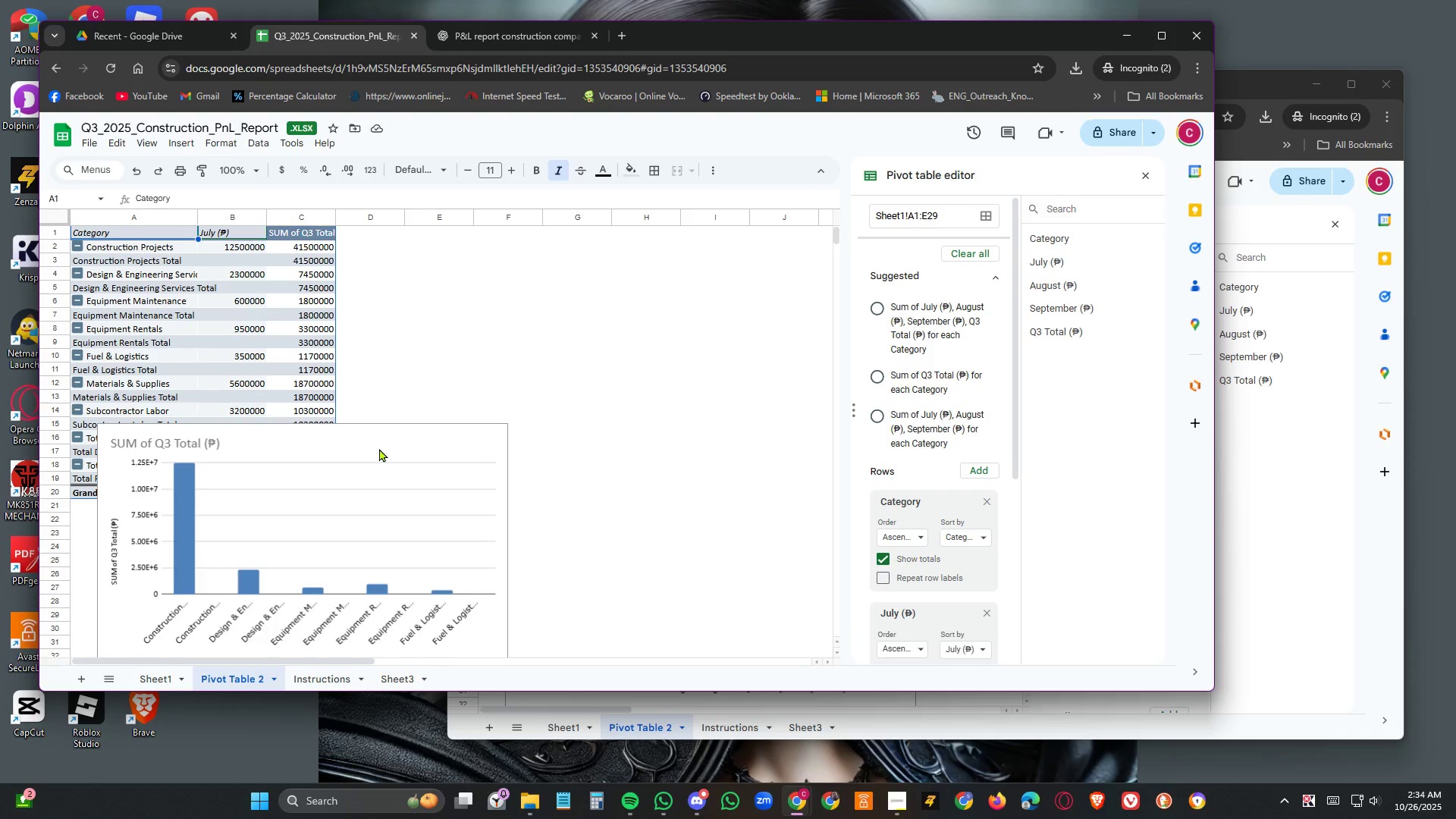 
left_click([379, 448])
 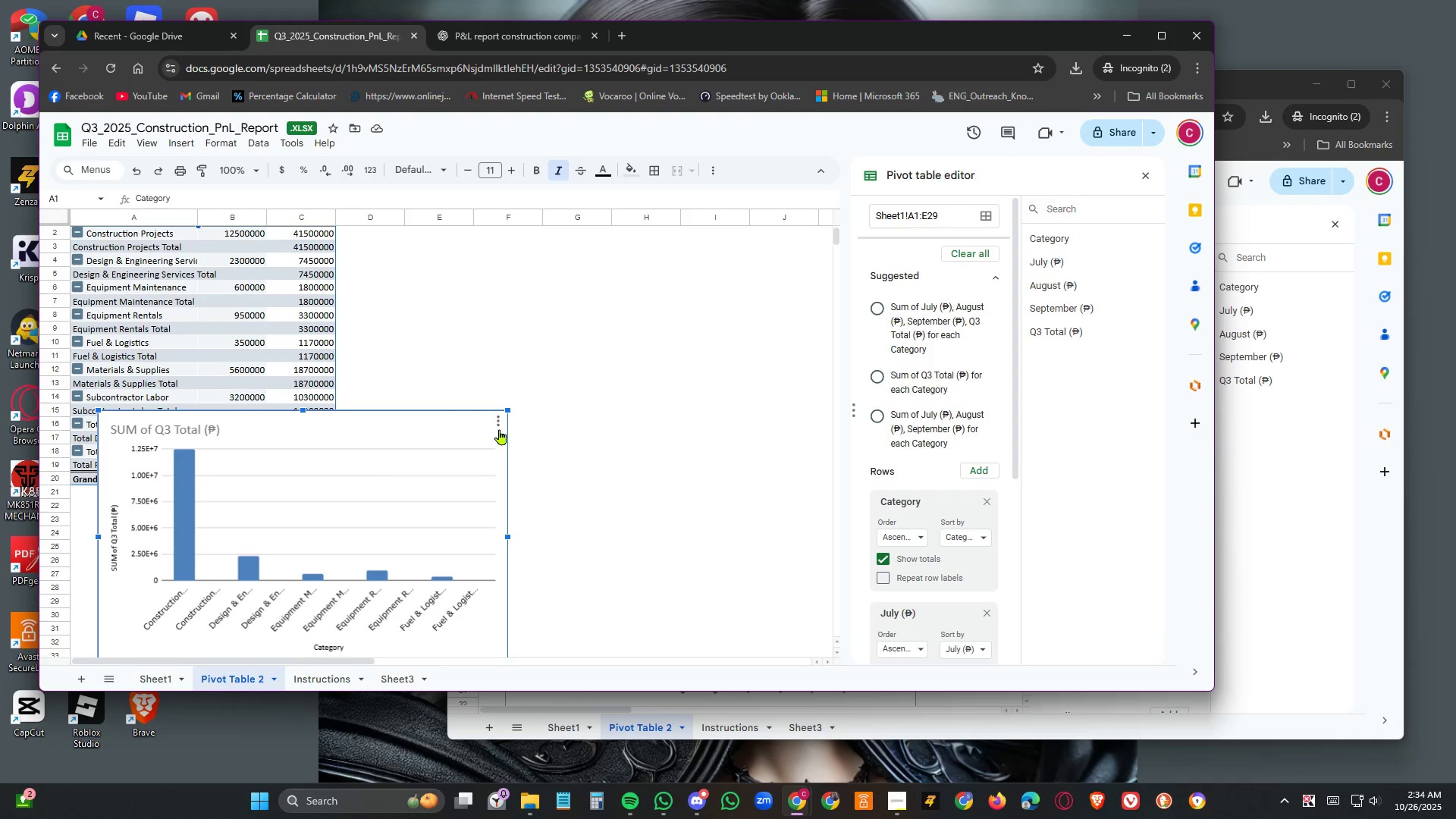 
left_click([501, 422])
 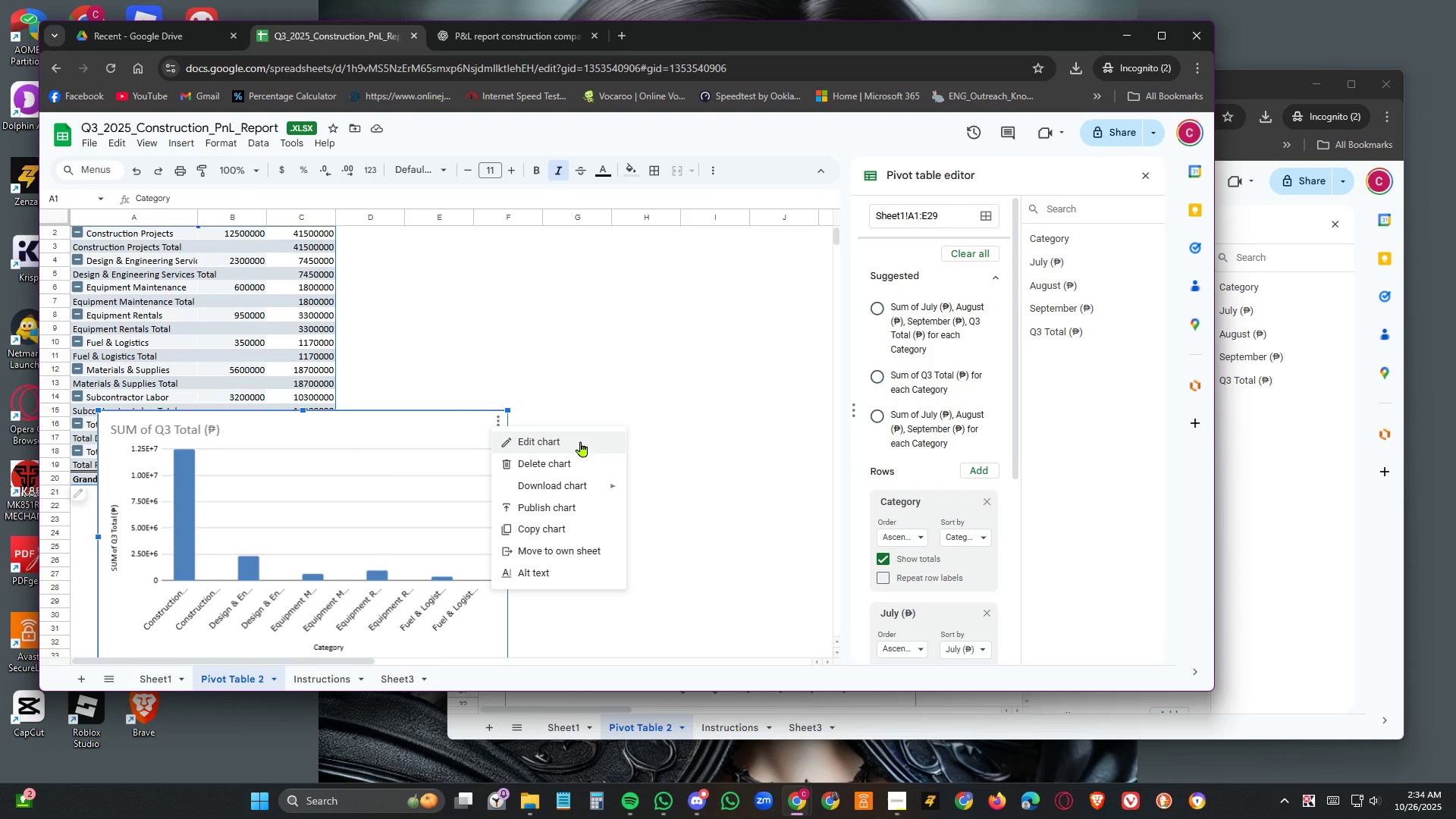 
left_click([581, 441])
 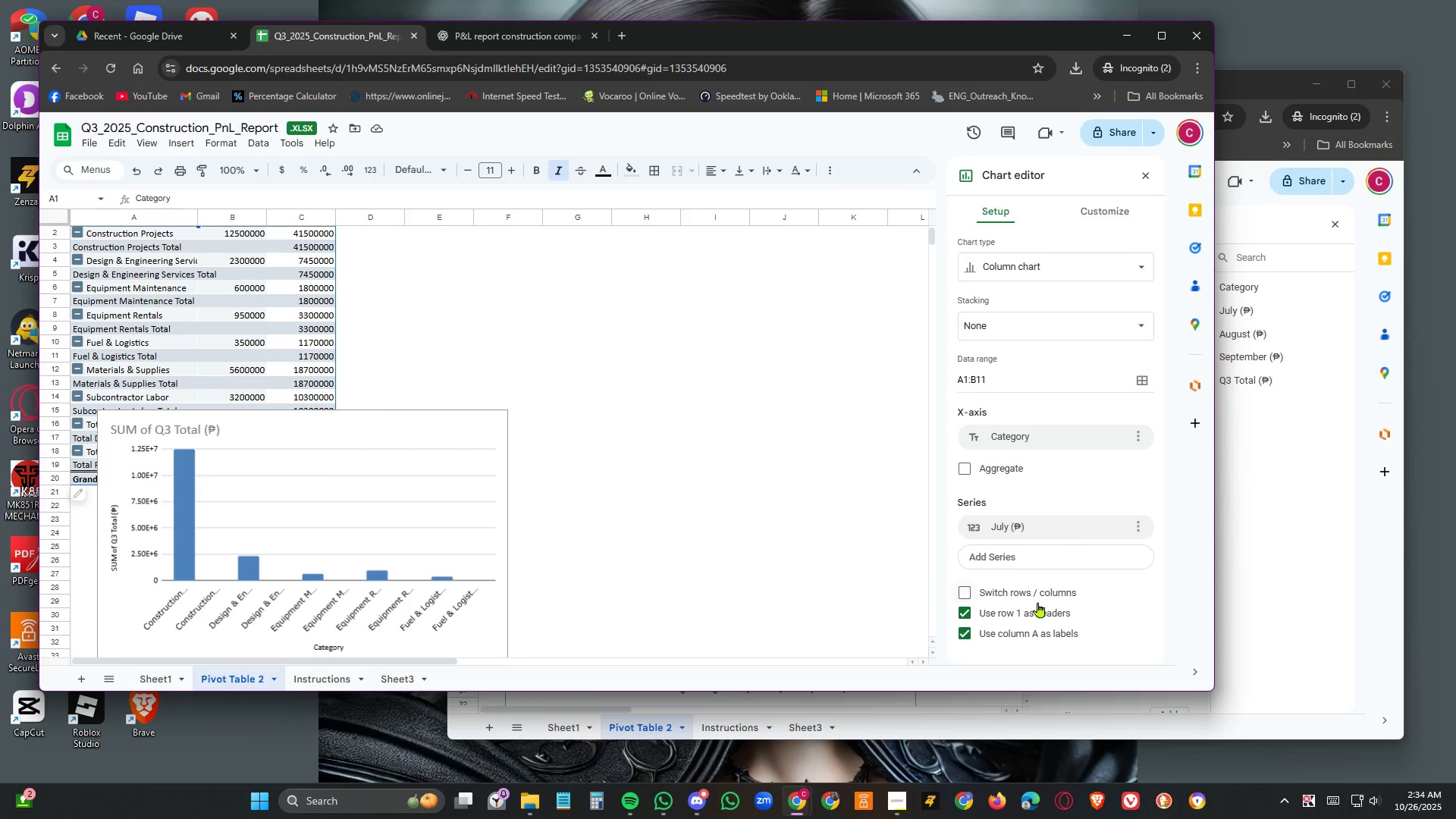 
wait(5.83)
 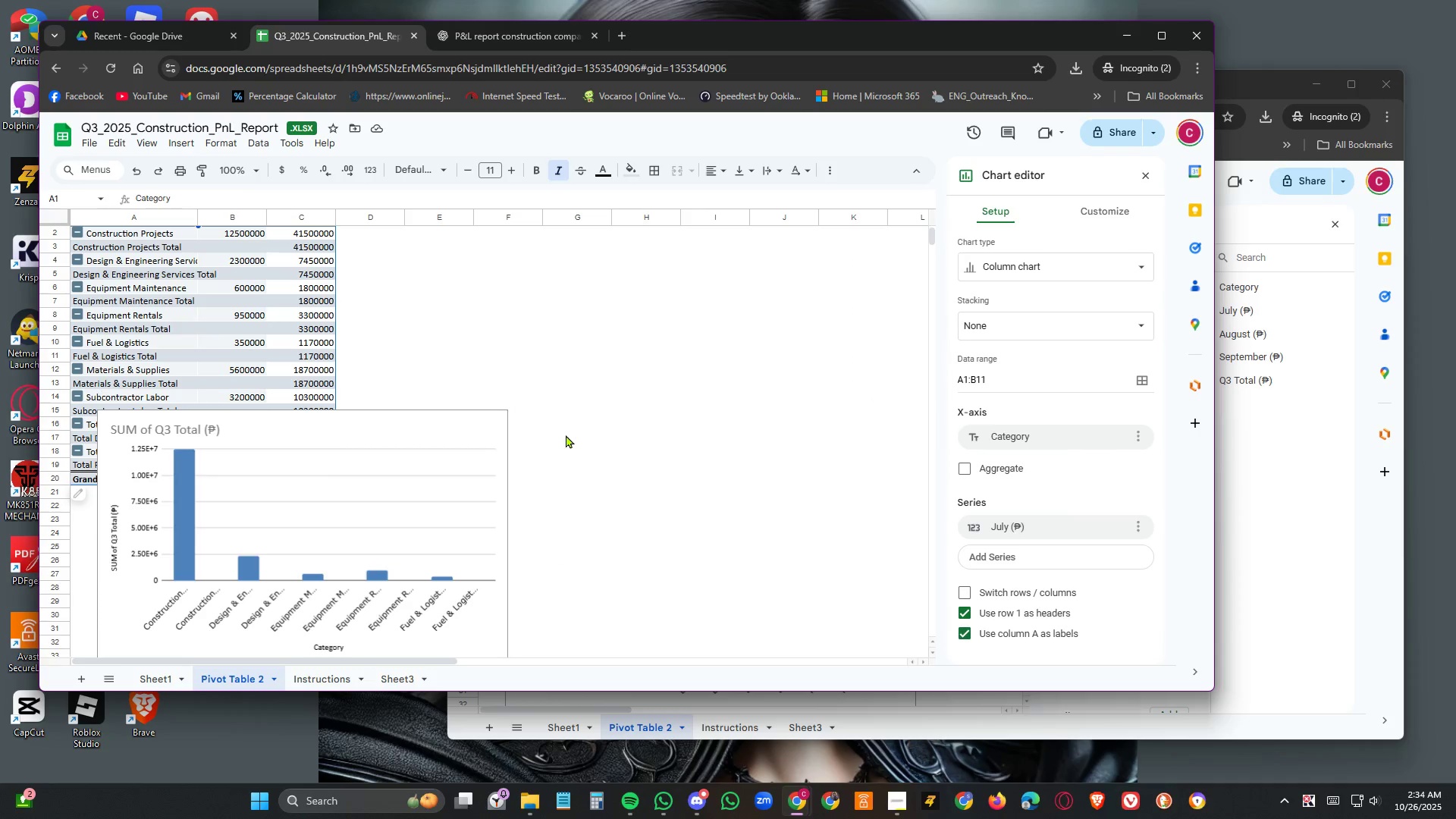 
left_click([1043, 592])
 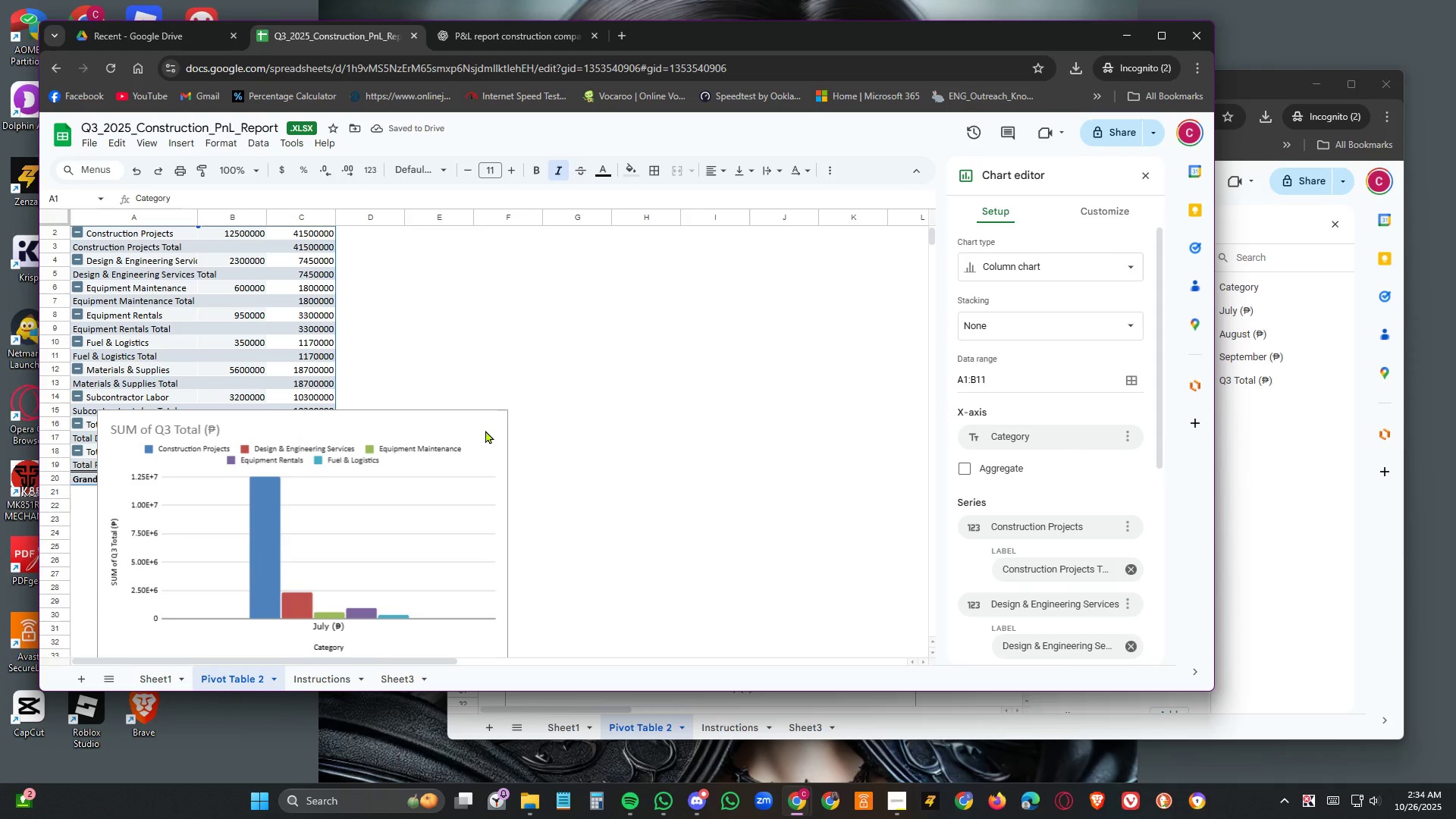 
scroll: coordinate [422, 516], scroll_direction: down, amount: 2.0
 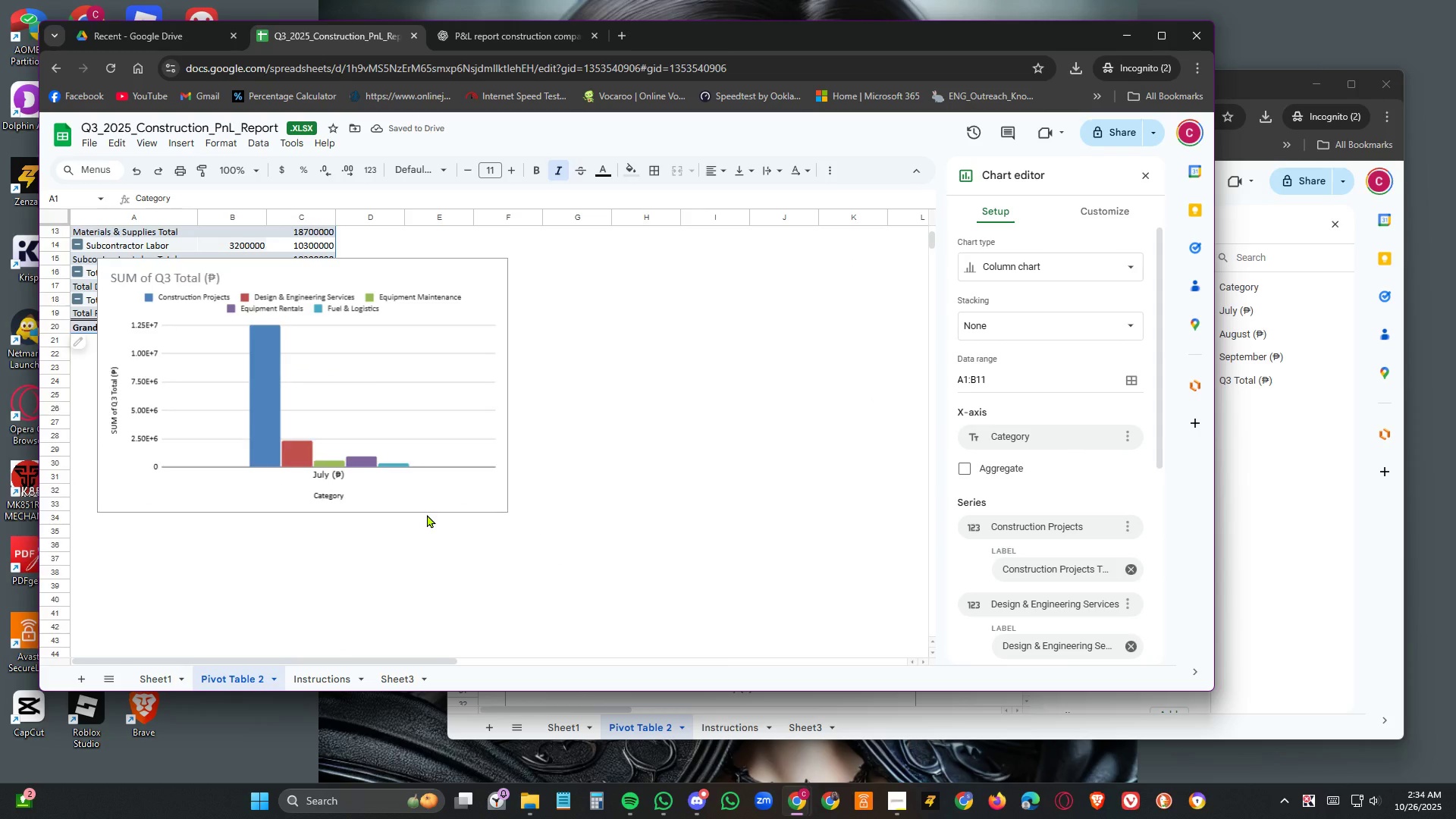 
scroll: coordinate [427, 514], scroll_direction: up, amount: 1.0
 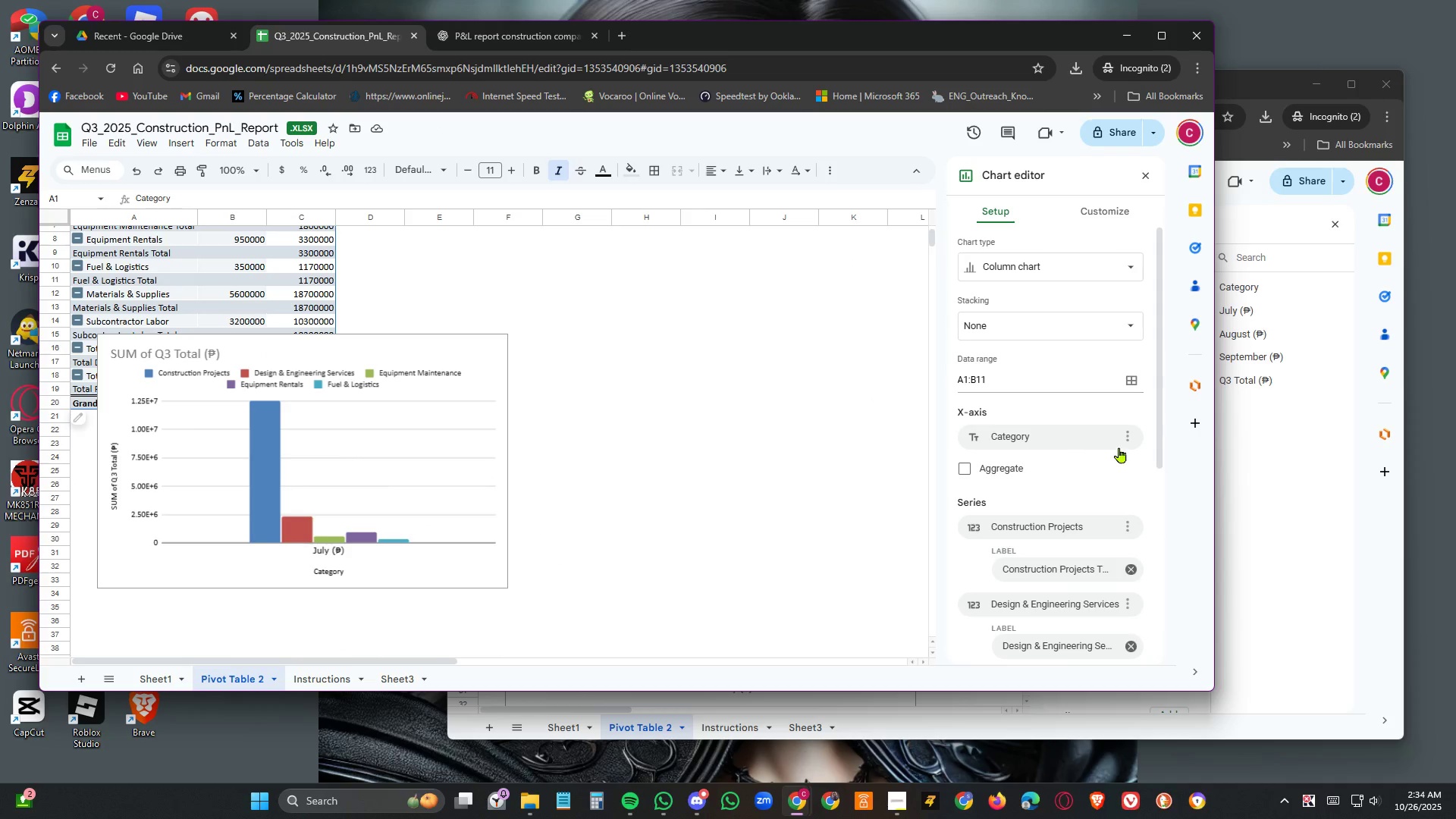 
scroll: coordinate [1055, 431], scroll_direction: down, amount: 3.0
 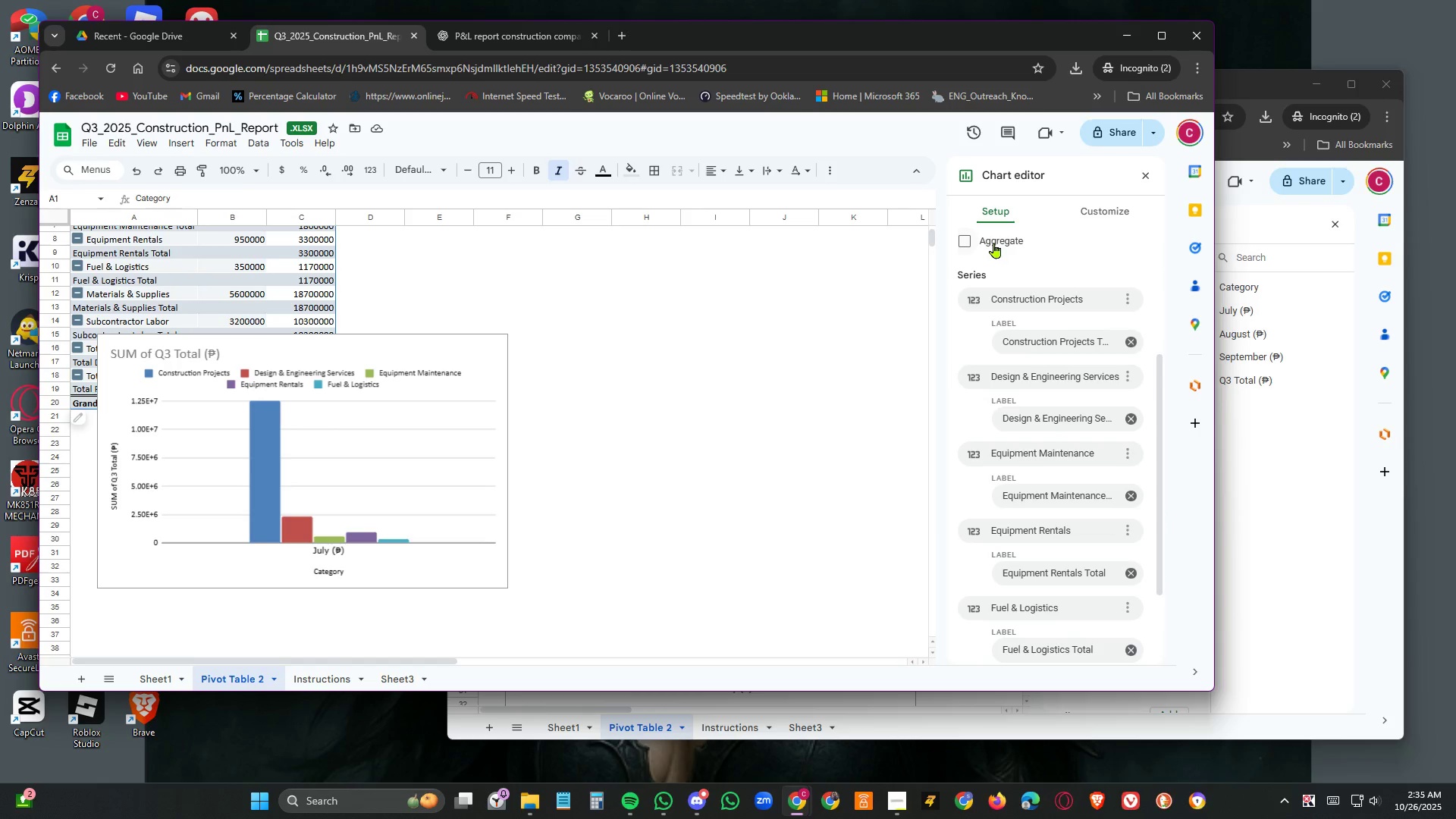 
left_click([994, 243])
 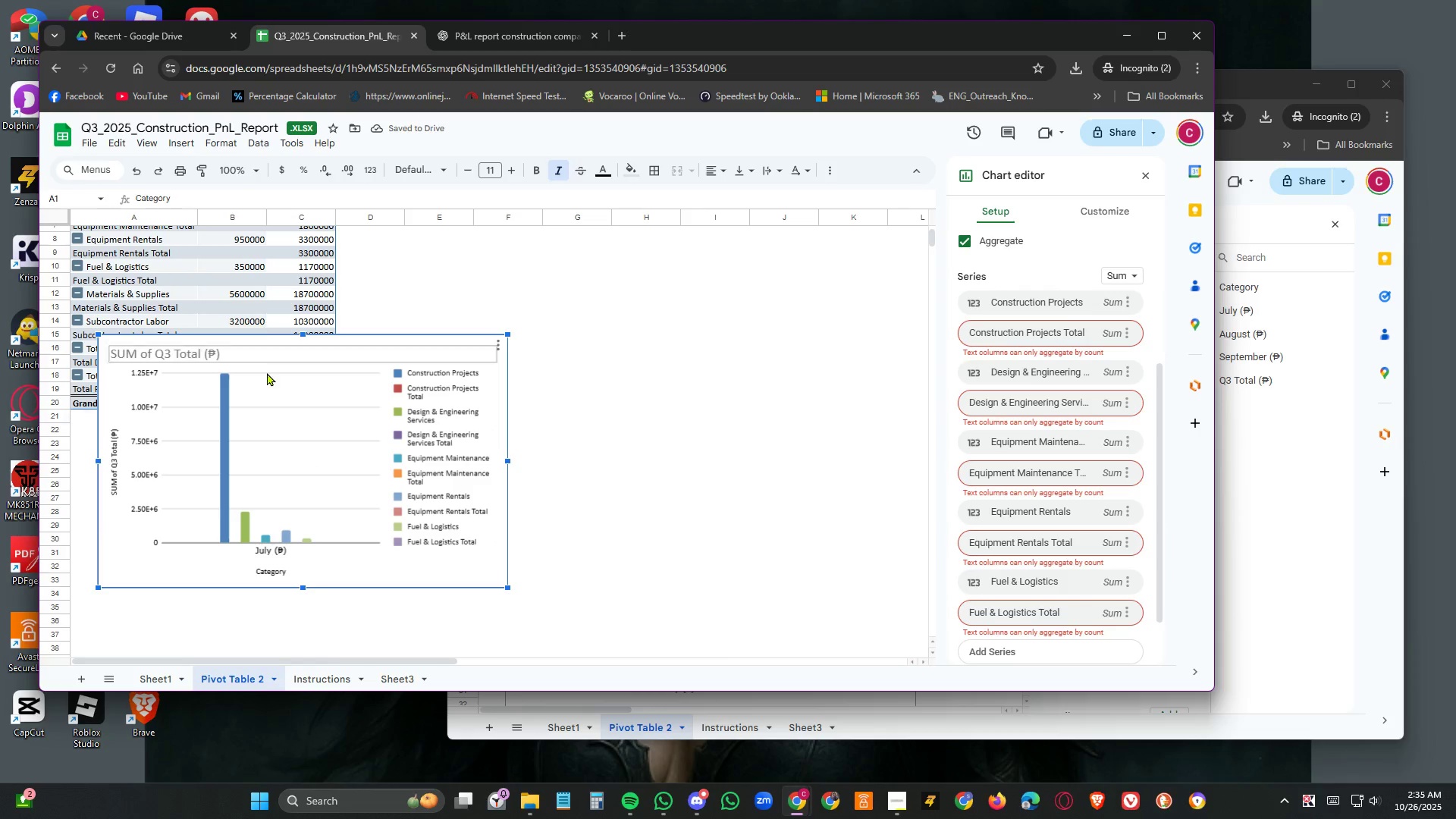 
left_click_drag(start_coordinate=[506, 463], to_coordinate=[716, 545])
 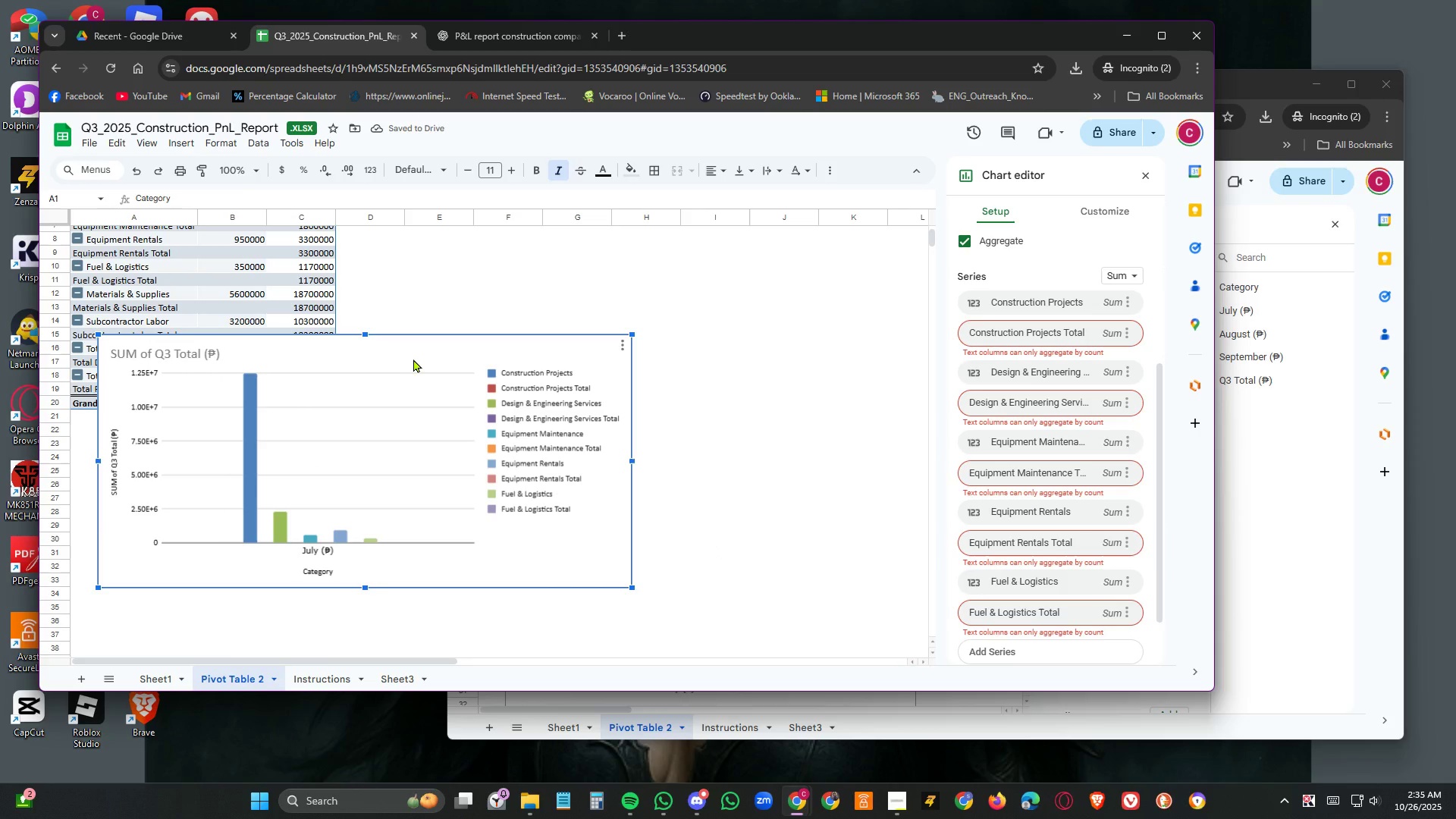 
left_click_drag(start_coordinate=[413, 359], to_coordinate=[702, 381])
 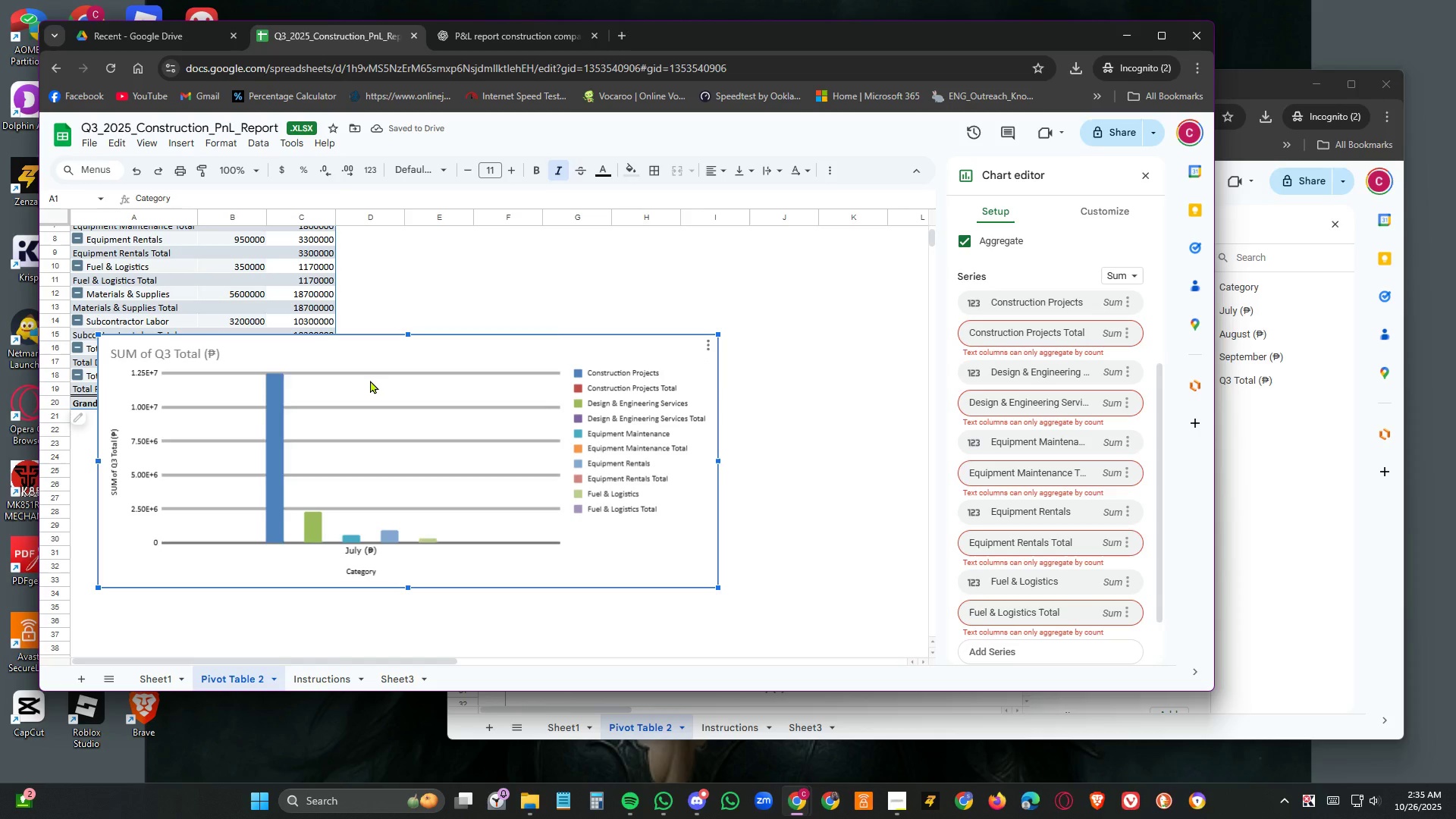 
left_click_drag(start_coordinate=[111, 556], to_coordinate=[322, 561])
 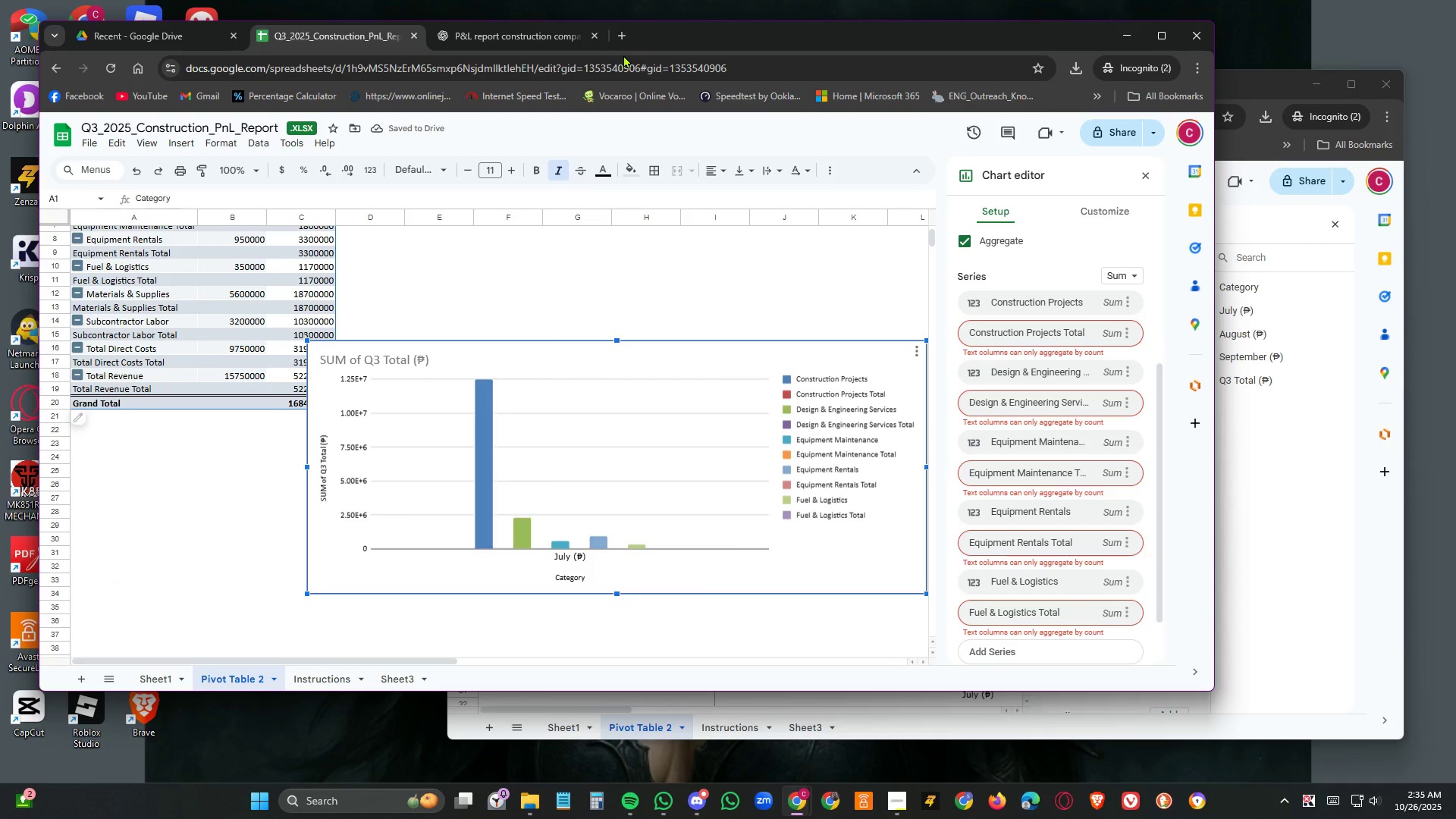 
wait(5.38)
 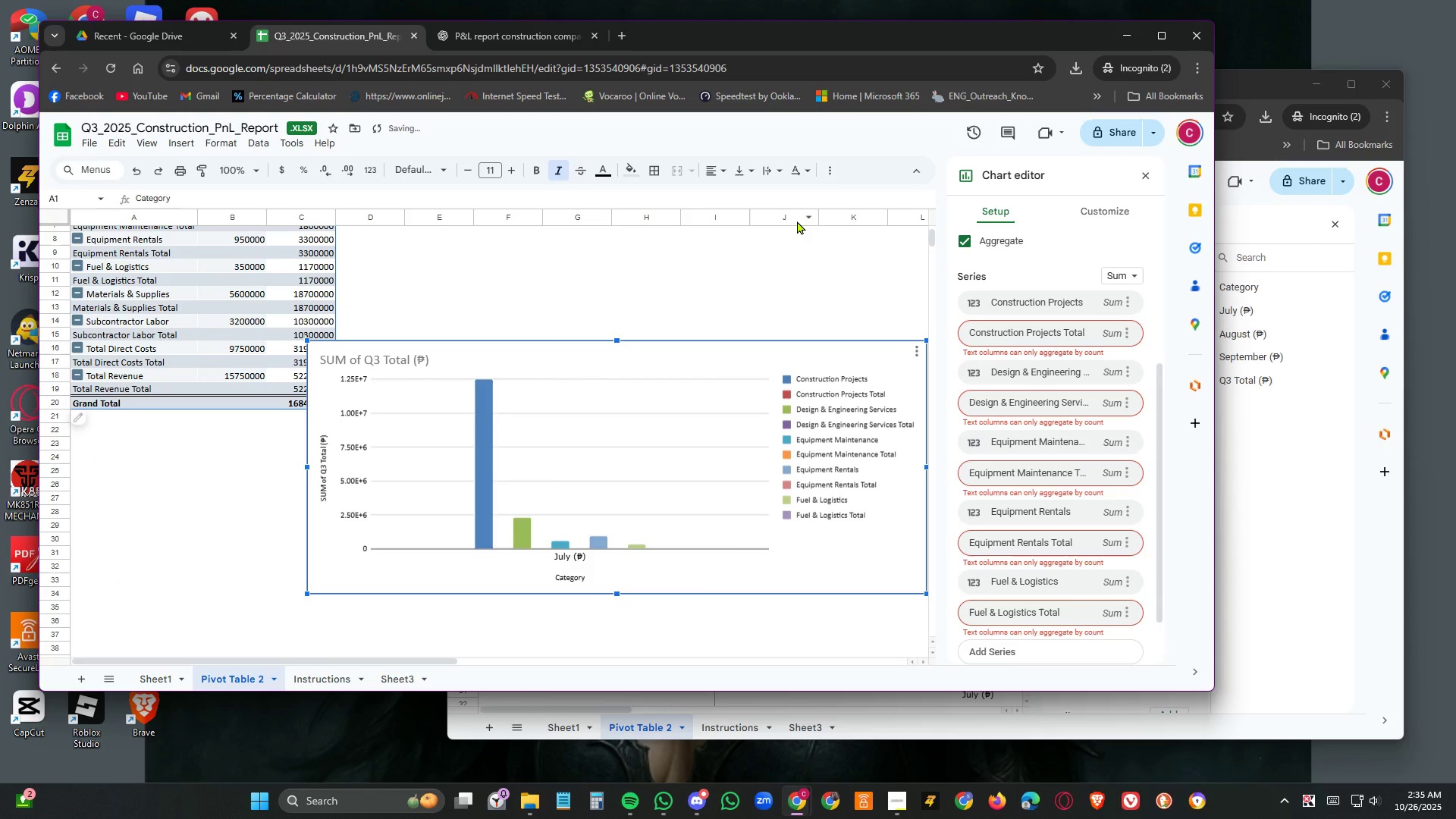 
scroll: coordinate [1146, 421], scroll_direction: up, amount: 4.0
 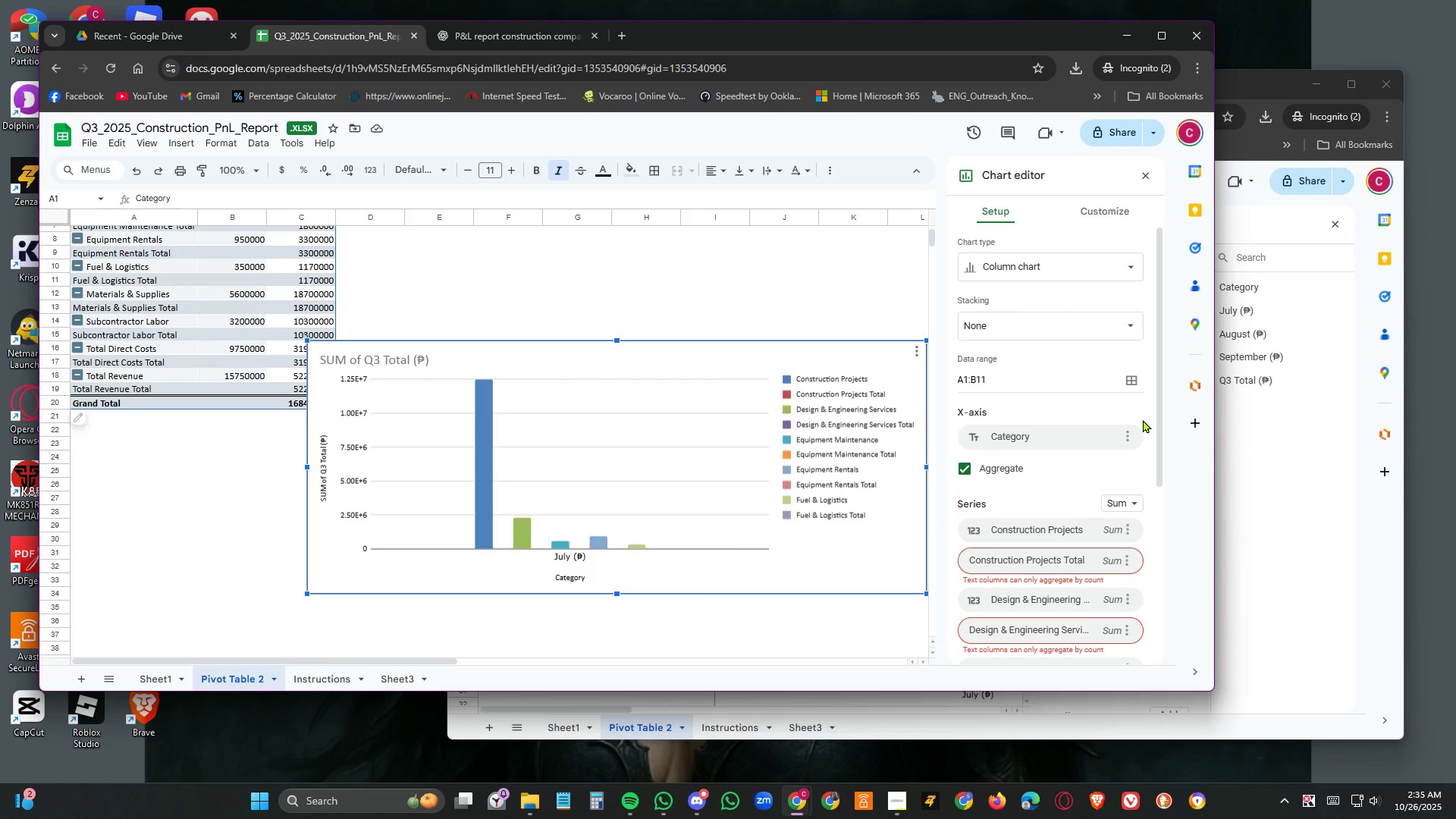 
scroll: coordinate [1143, 419], scroll_direction: down, amount: 1.0
 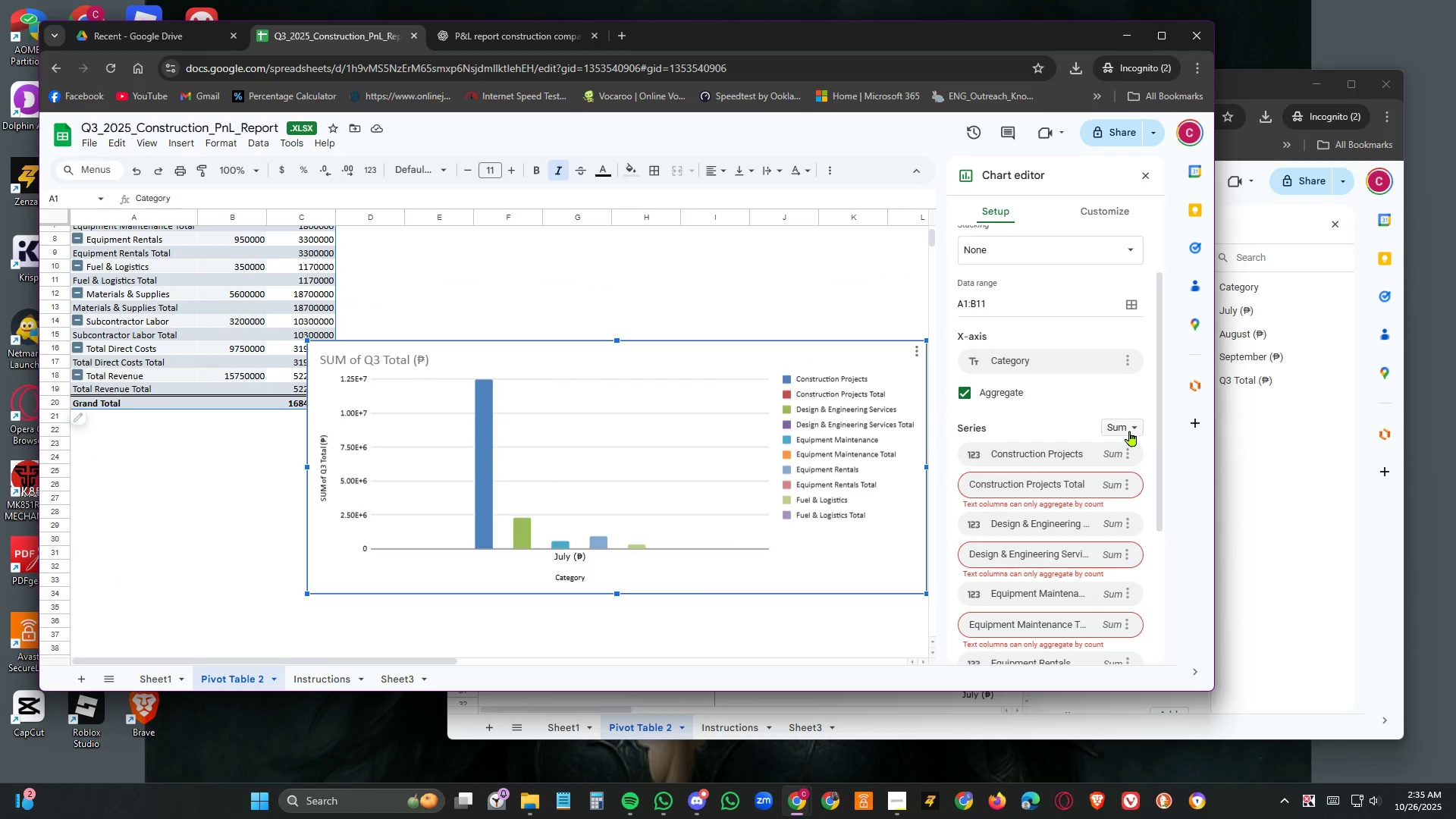 
left_click([1130, 430])
 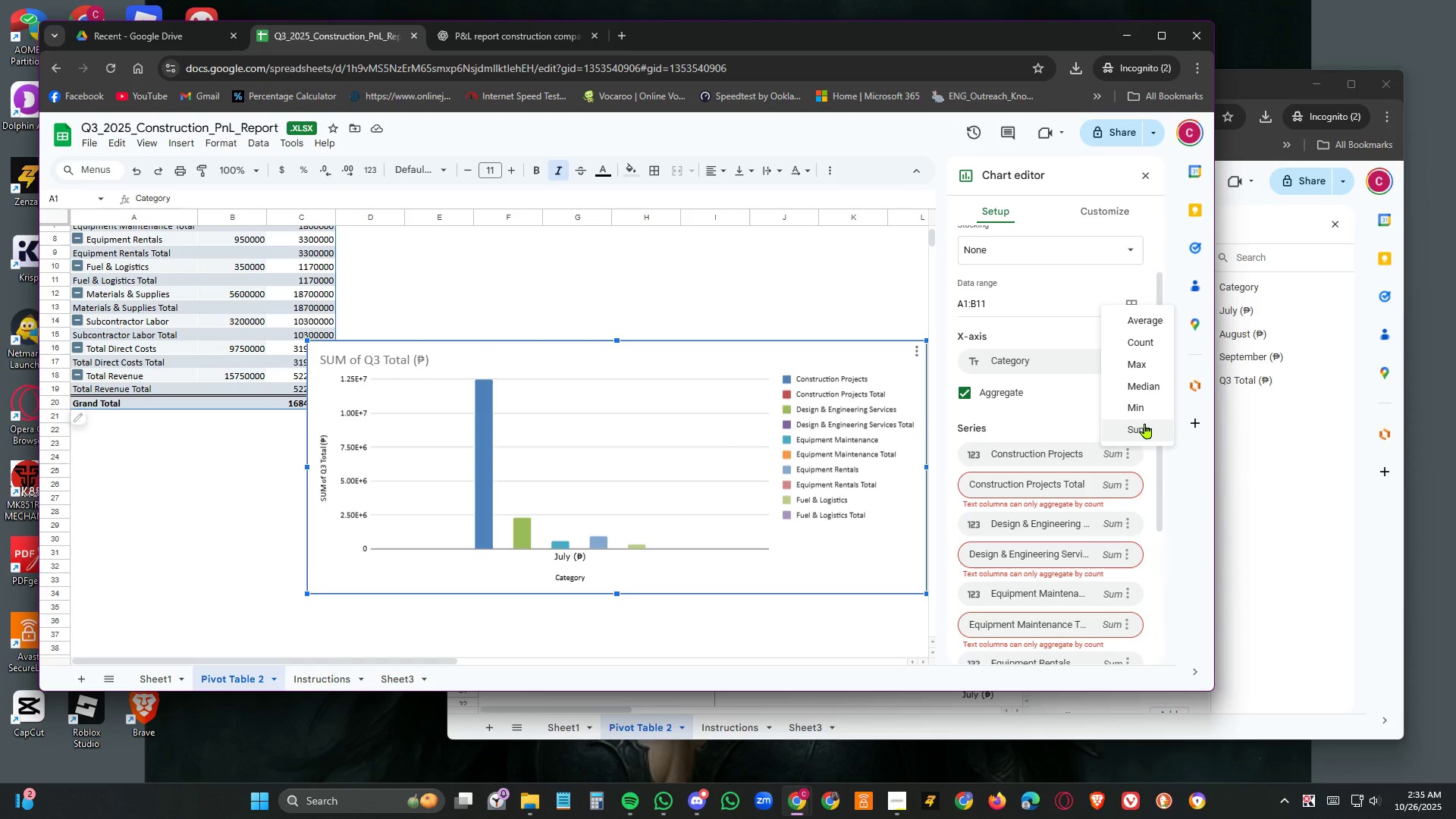 
left_click([1147, 403])
 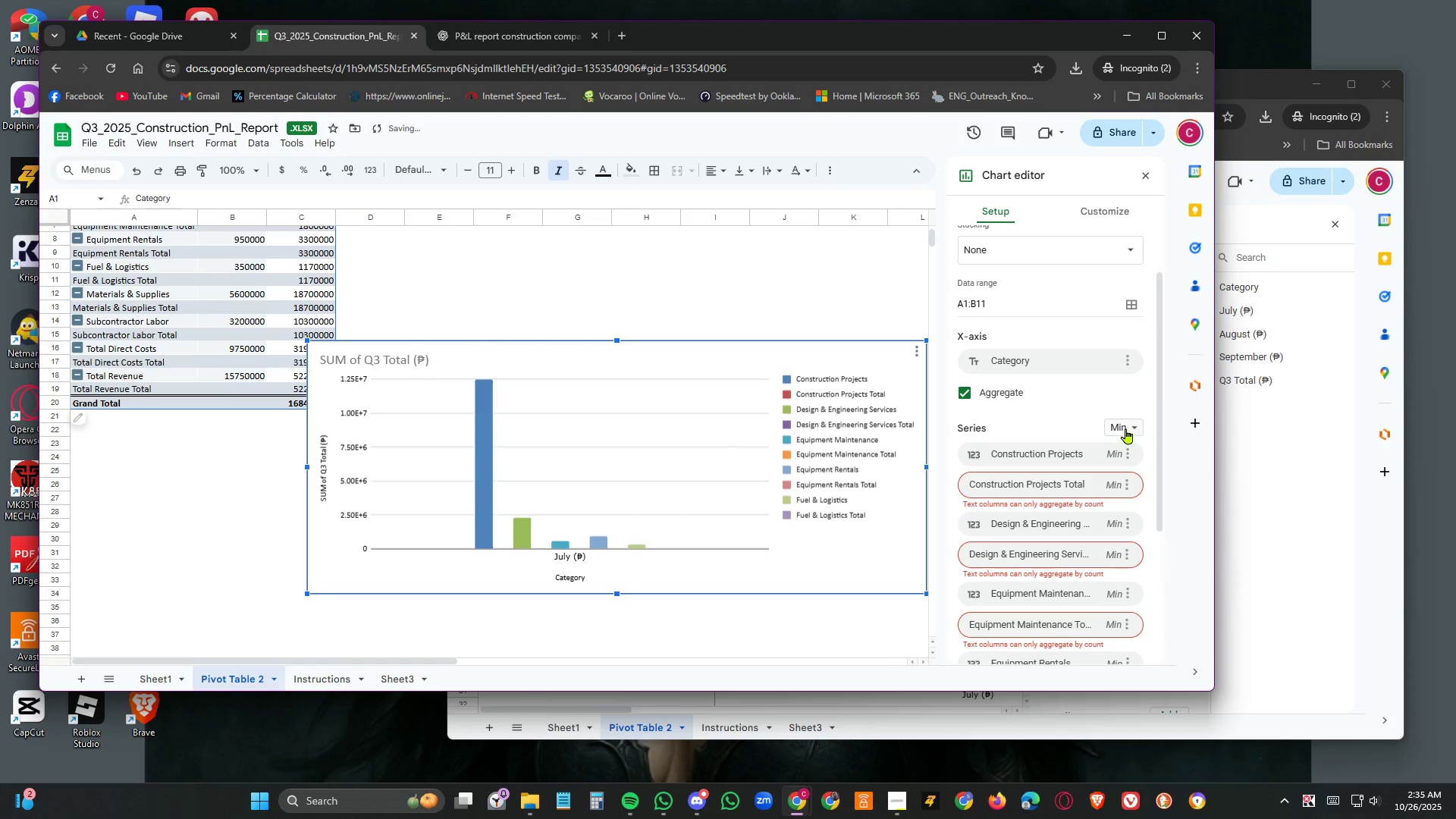 
left_click([1126, 429])
 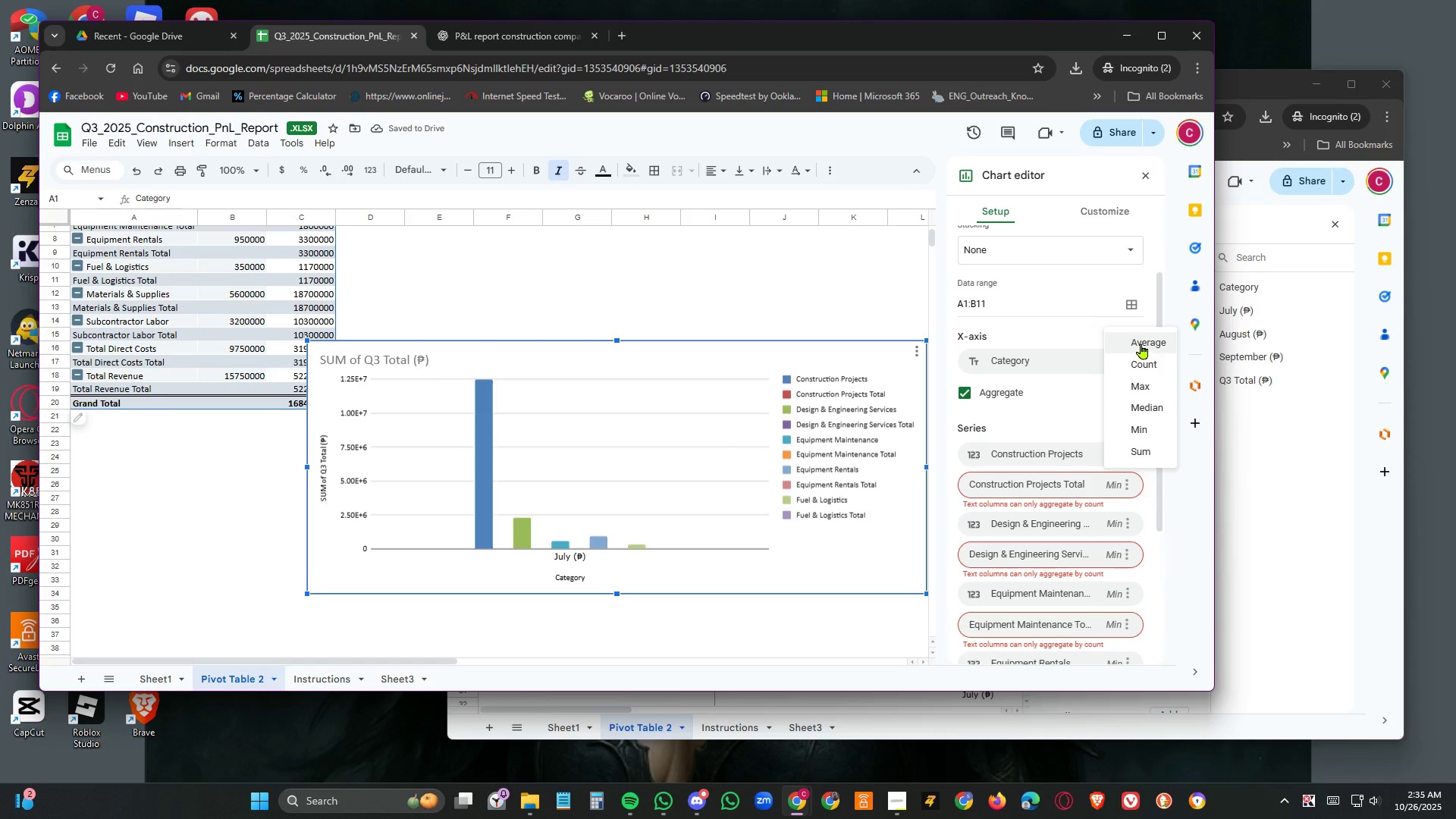 
left_click([1141, 344])
 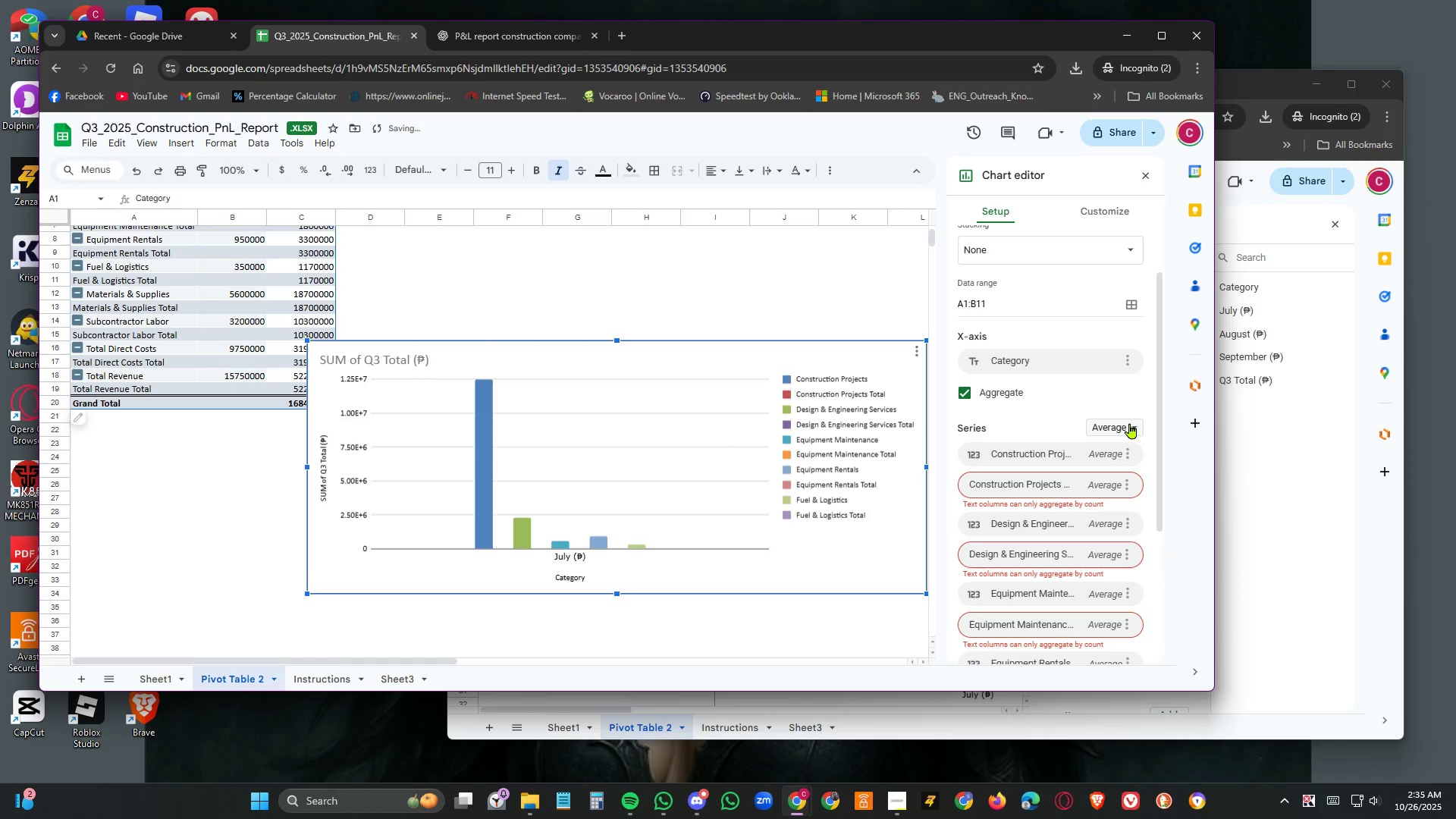 
left_click([1129, 426])
 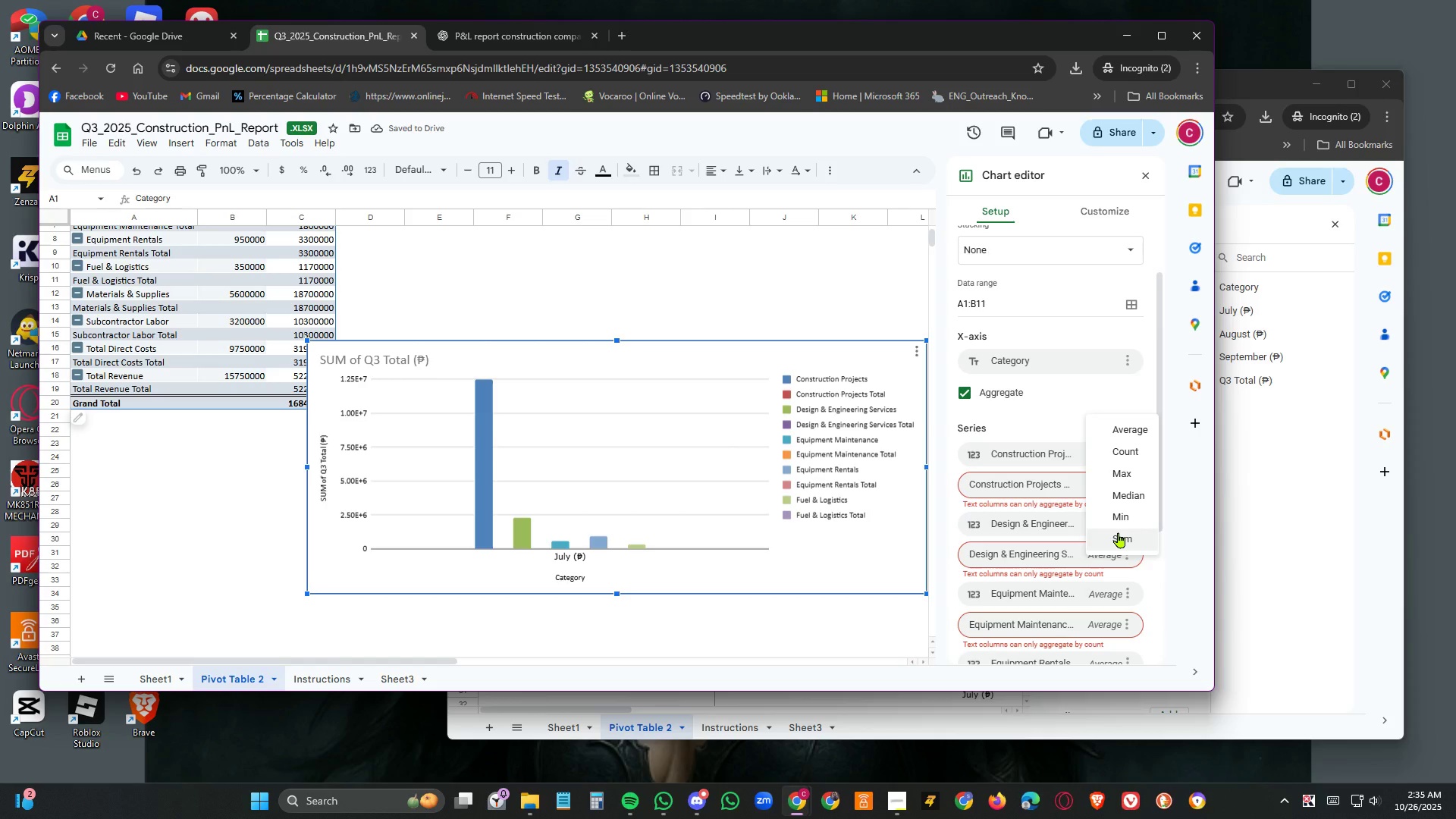 
left_click([1119, 532])
 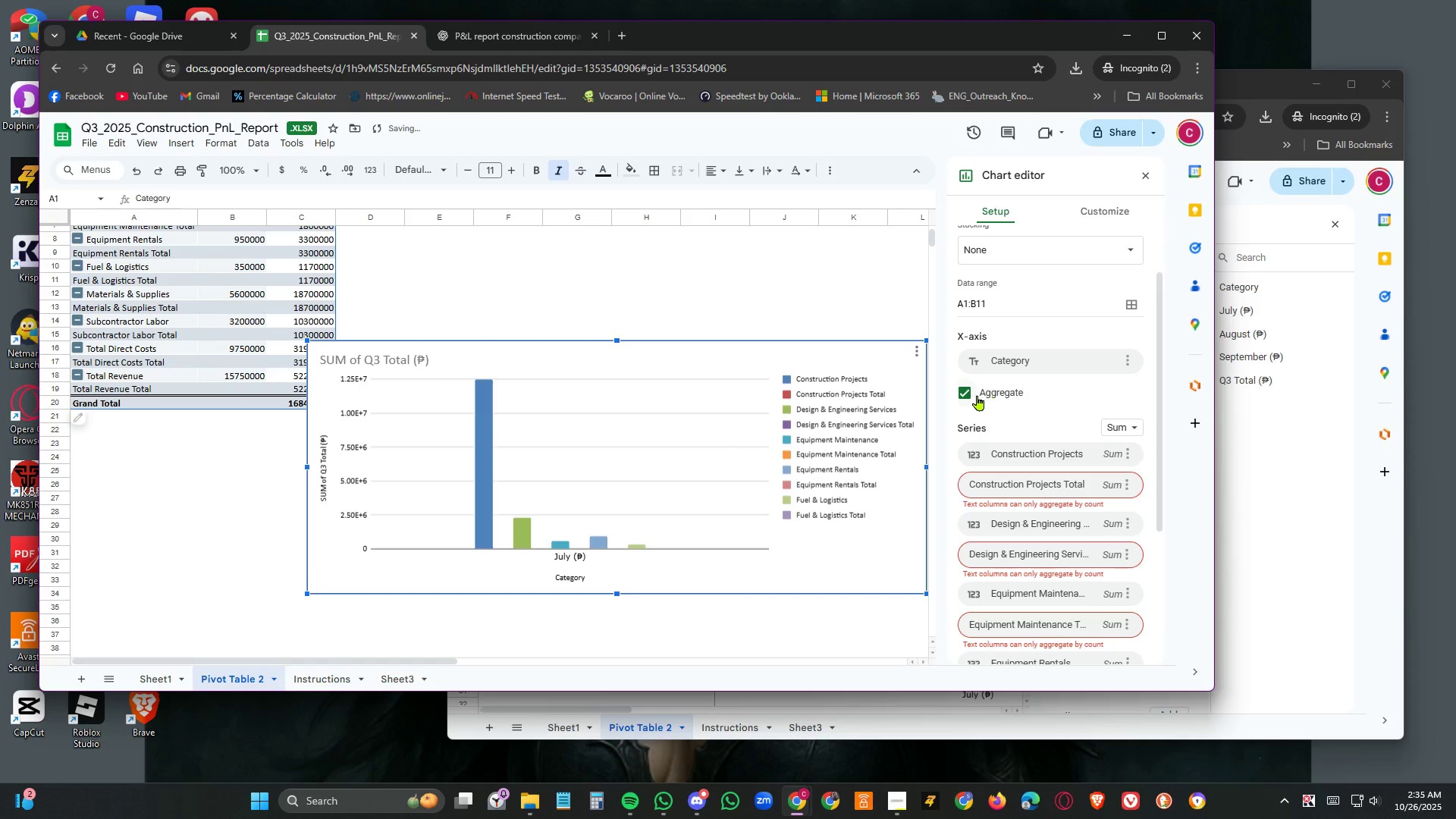 
left_click([968, 395])
 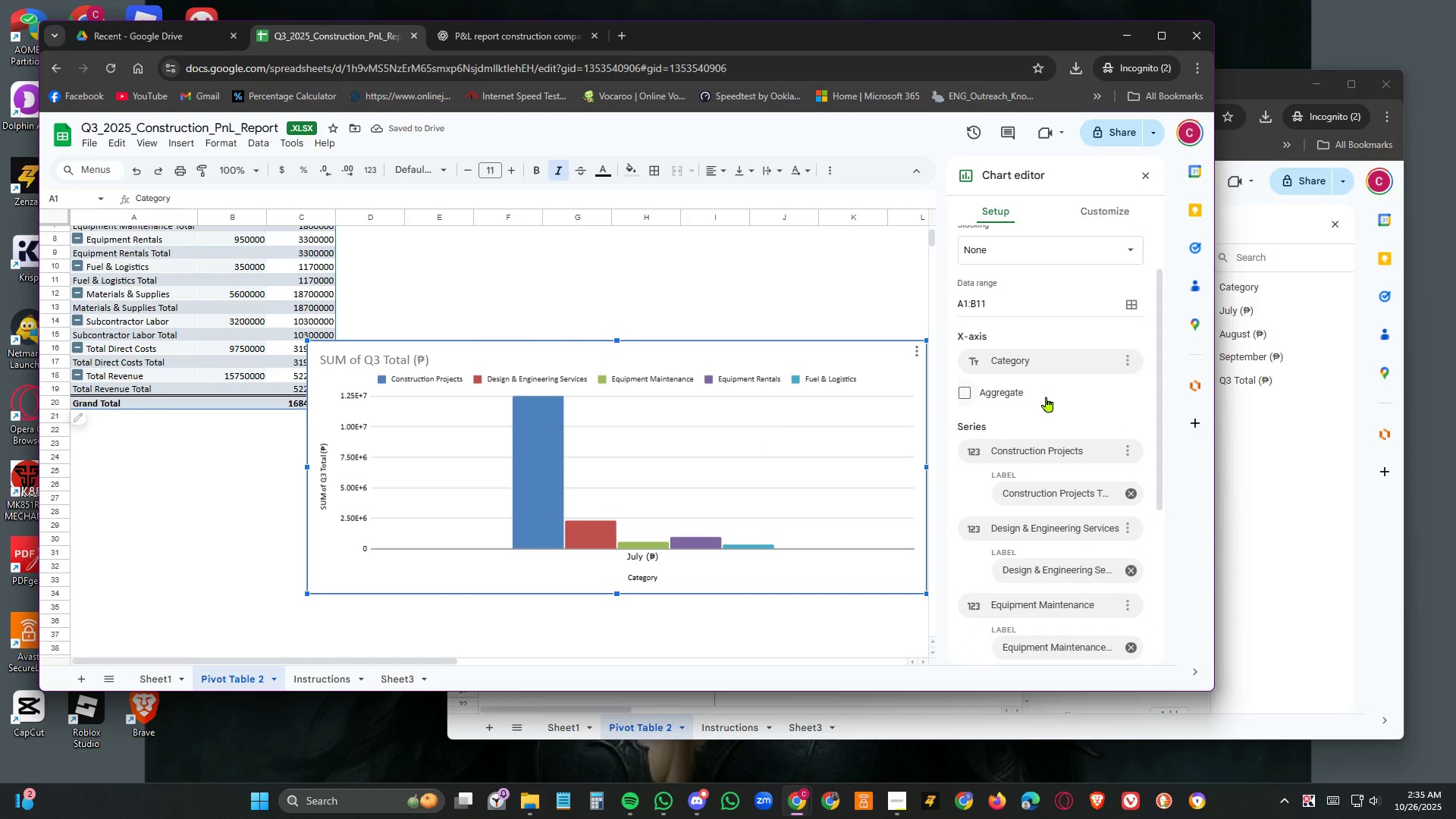 
wait(8.43)
 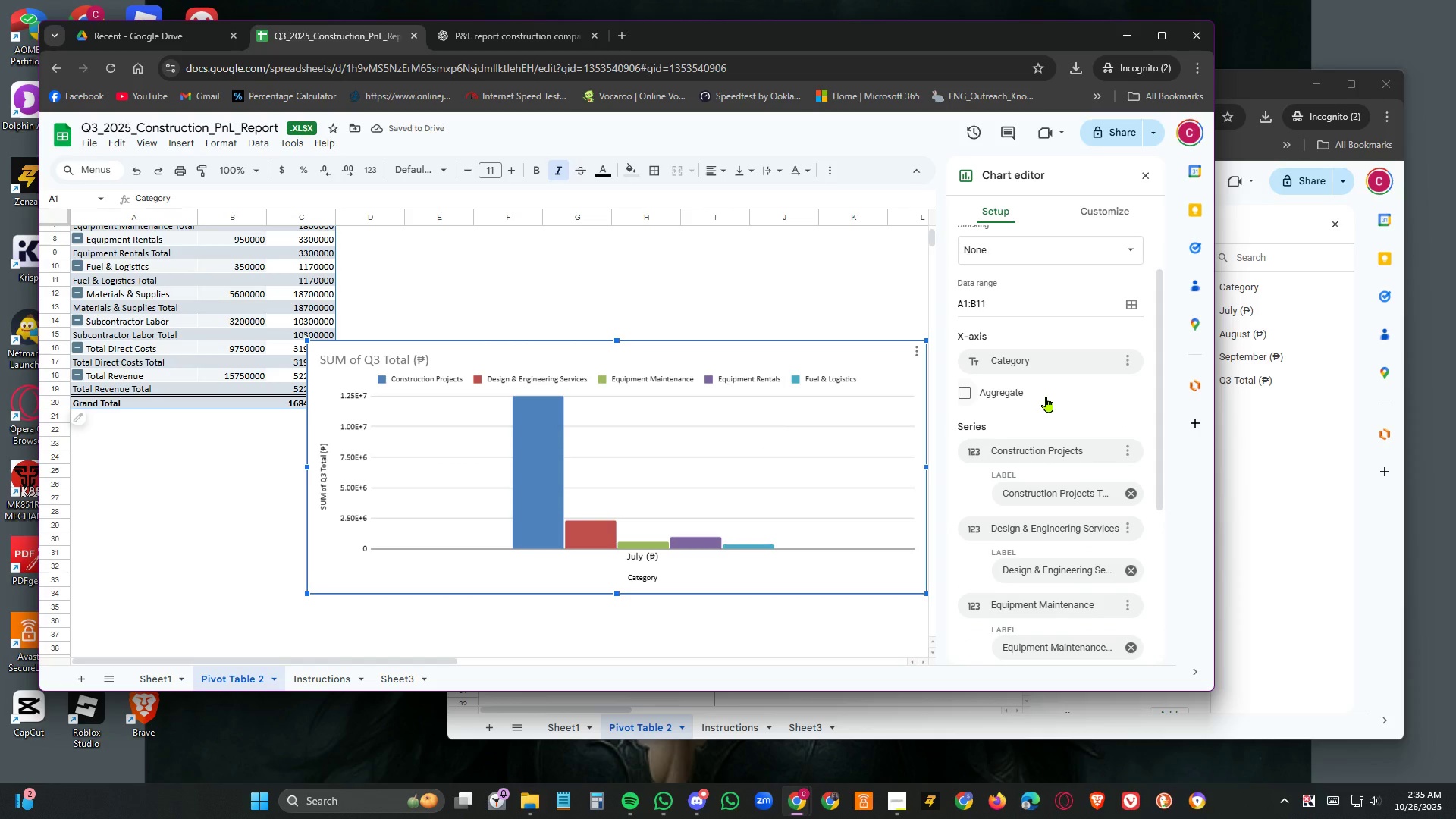 
scroll: coordinate [1046, 394], scroll_direction: up, amount: 4.0
 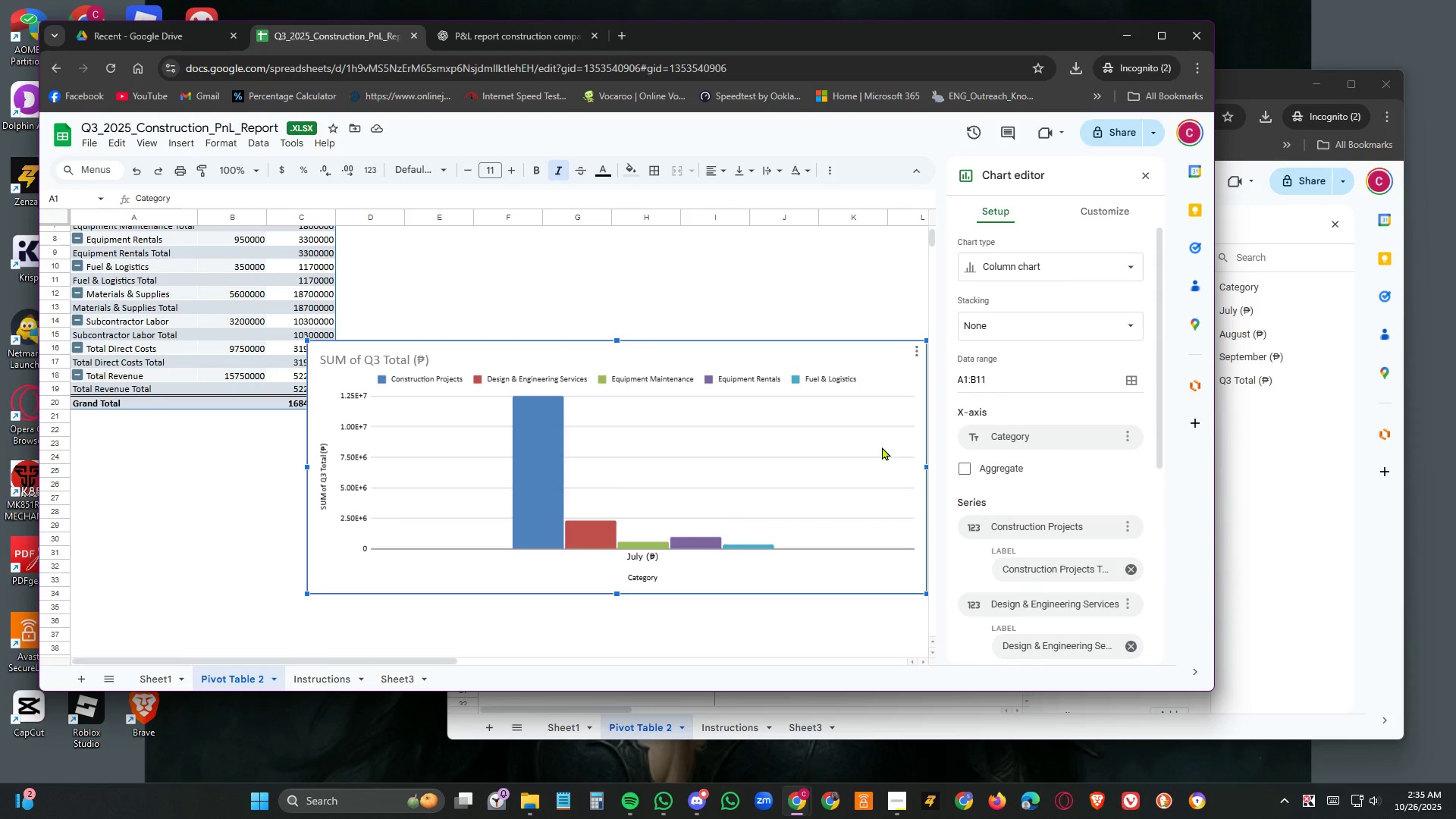 
wait(6.14)
 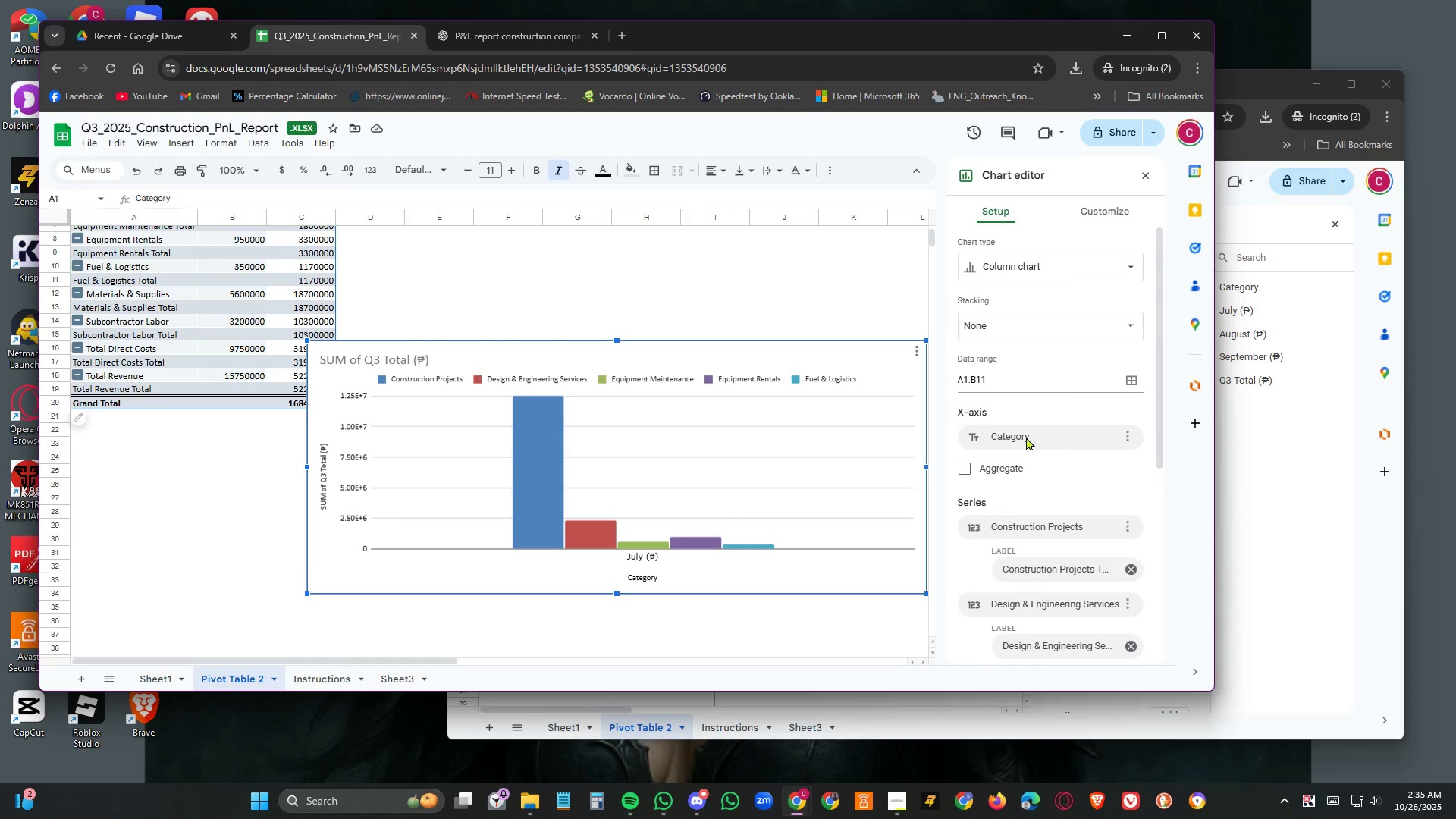 
scroll: coordinate [1121, 423], scroll_direction: up, amount: 6.0
 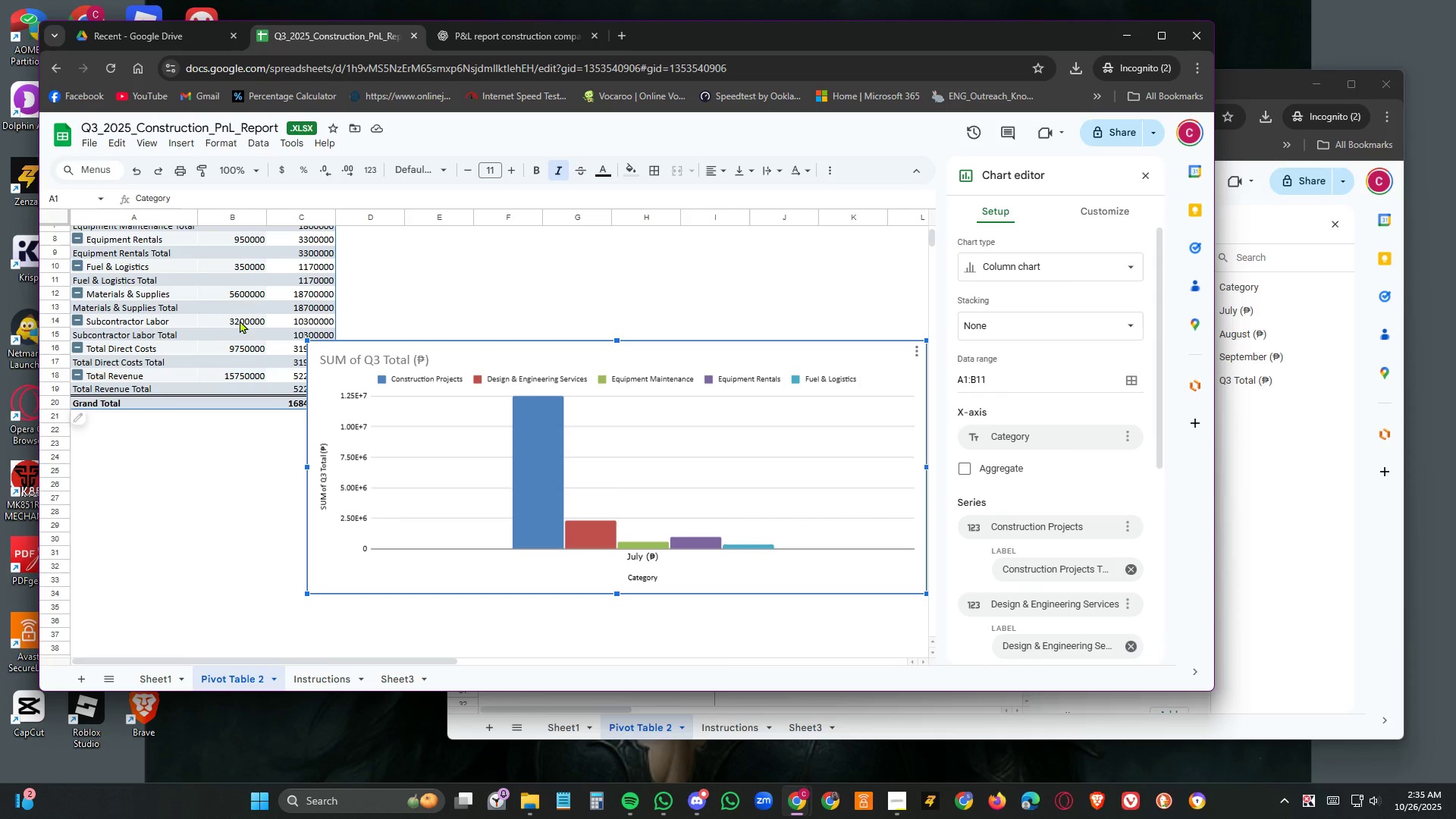 
left_click([222, 307])
 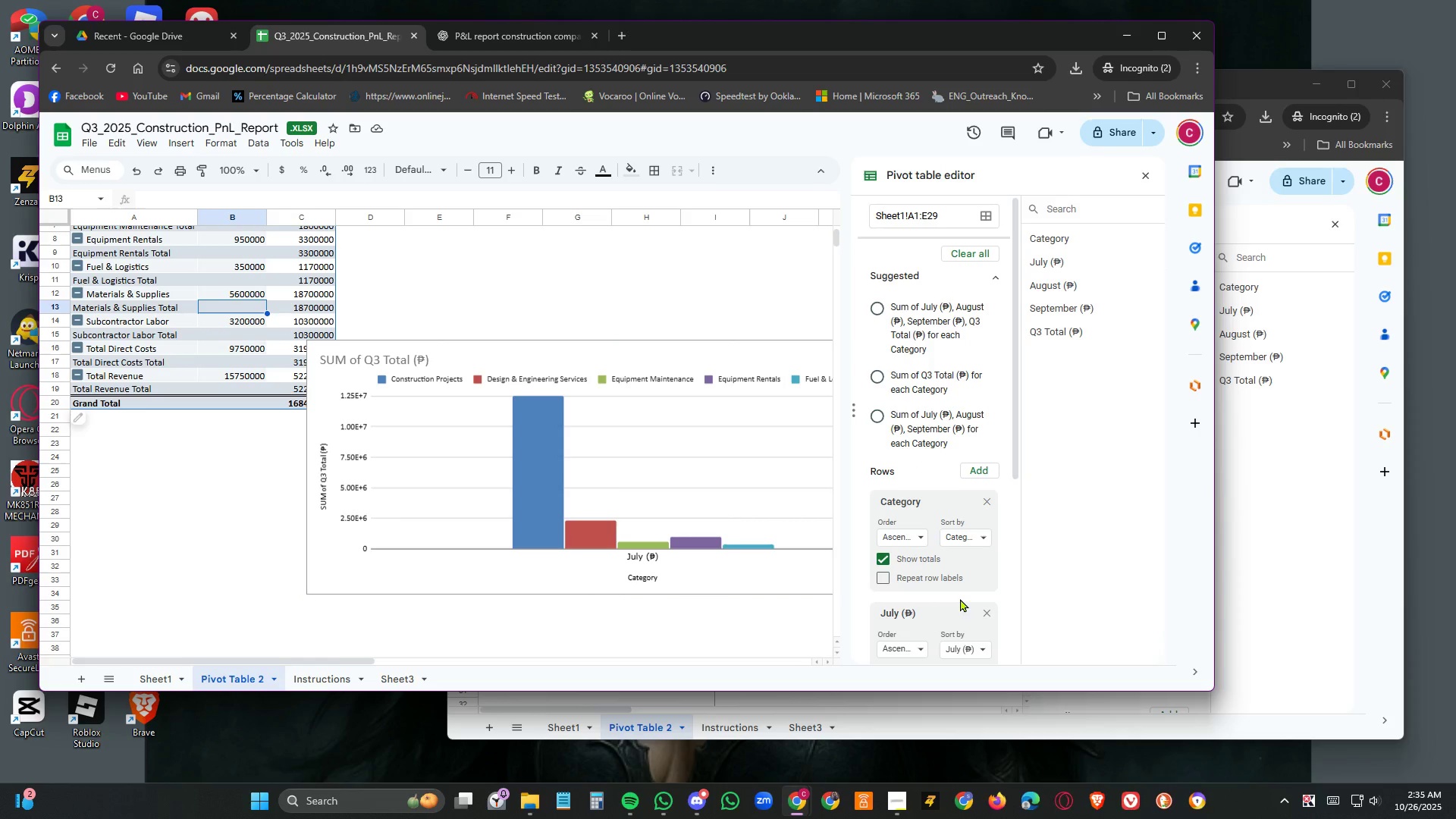 
scroll: coordinate [973, 541], scroll_direction: down, amount: 5.0
 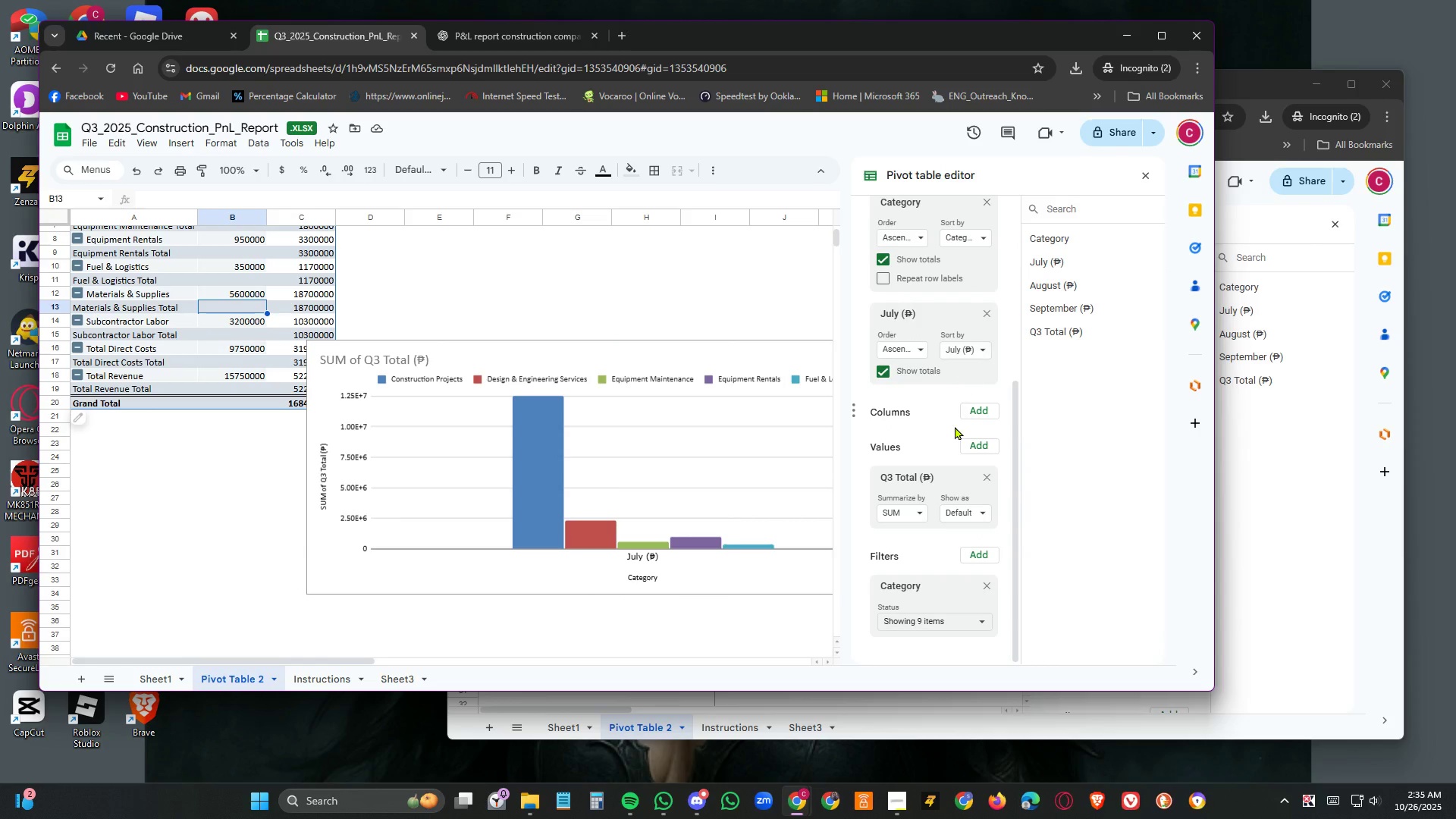 
scroll: coordinate [962, 453], scroll_direction: up, amount: 1.0
 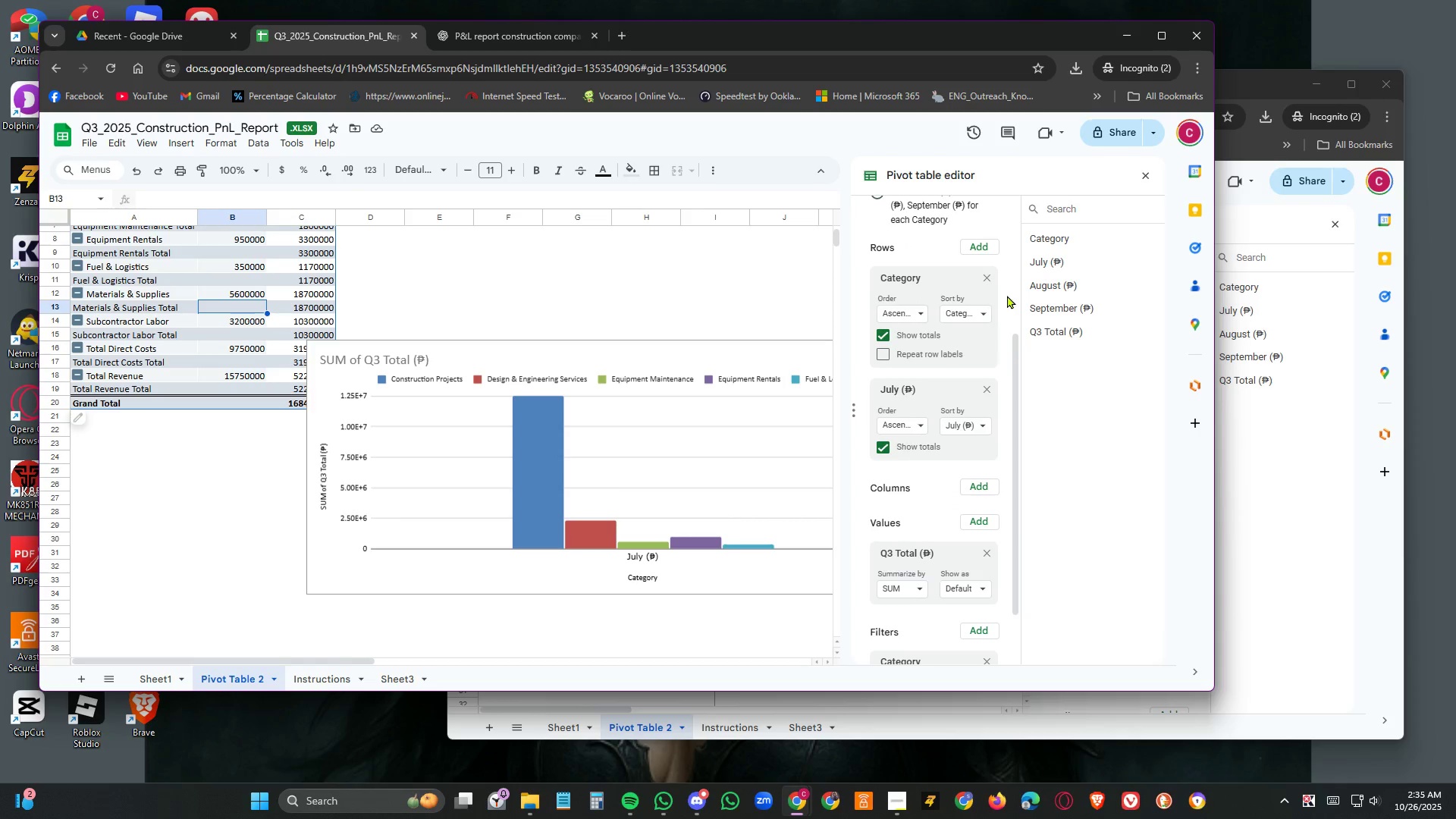 
left_click([987, 245])
 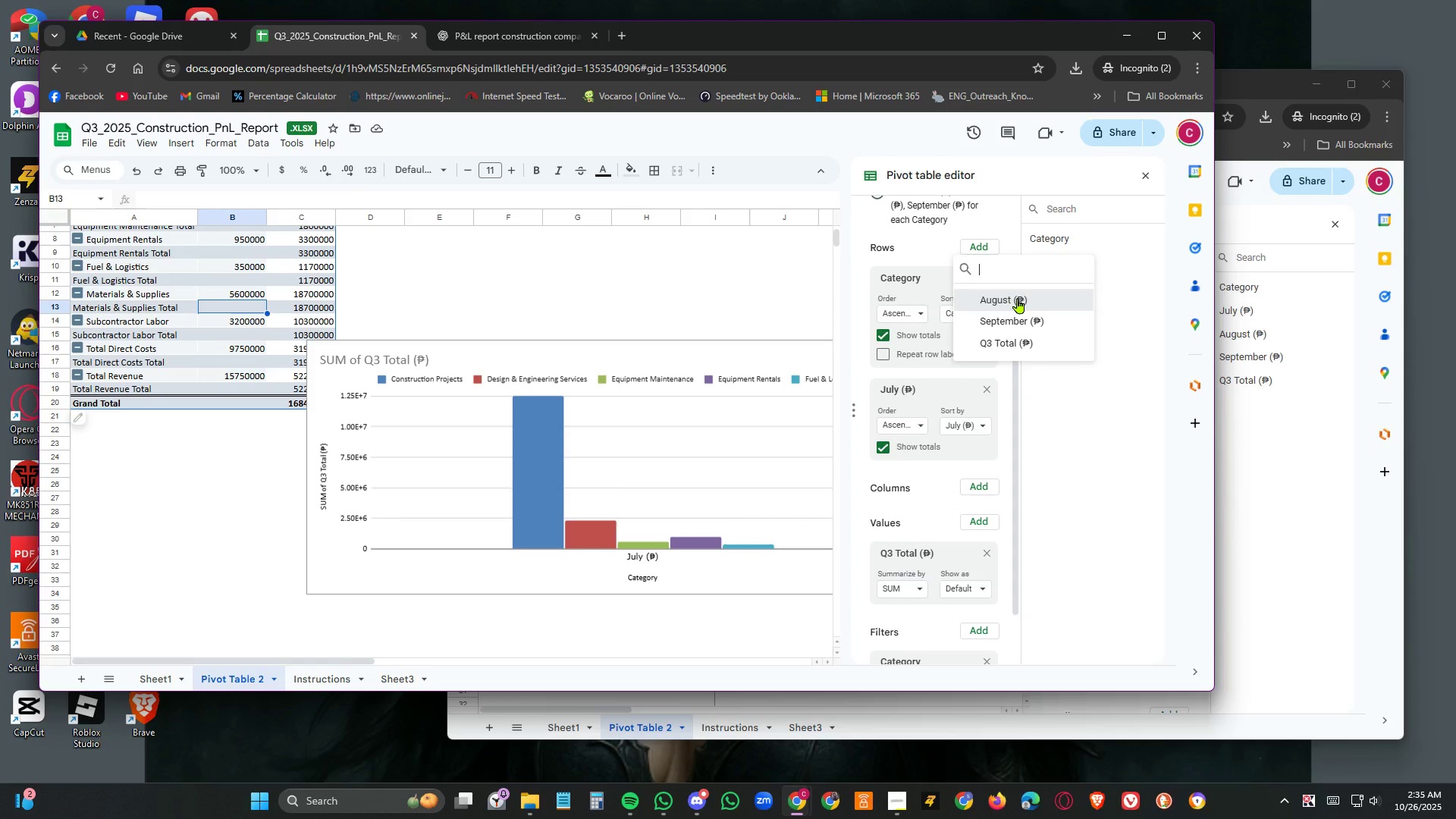 
left_click([1018, 298])
 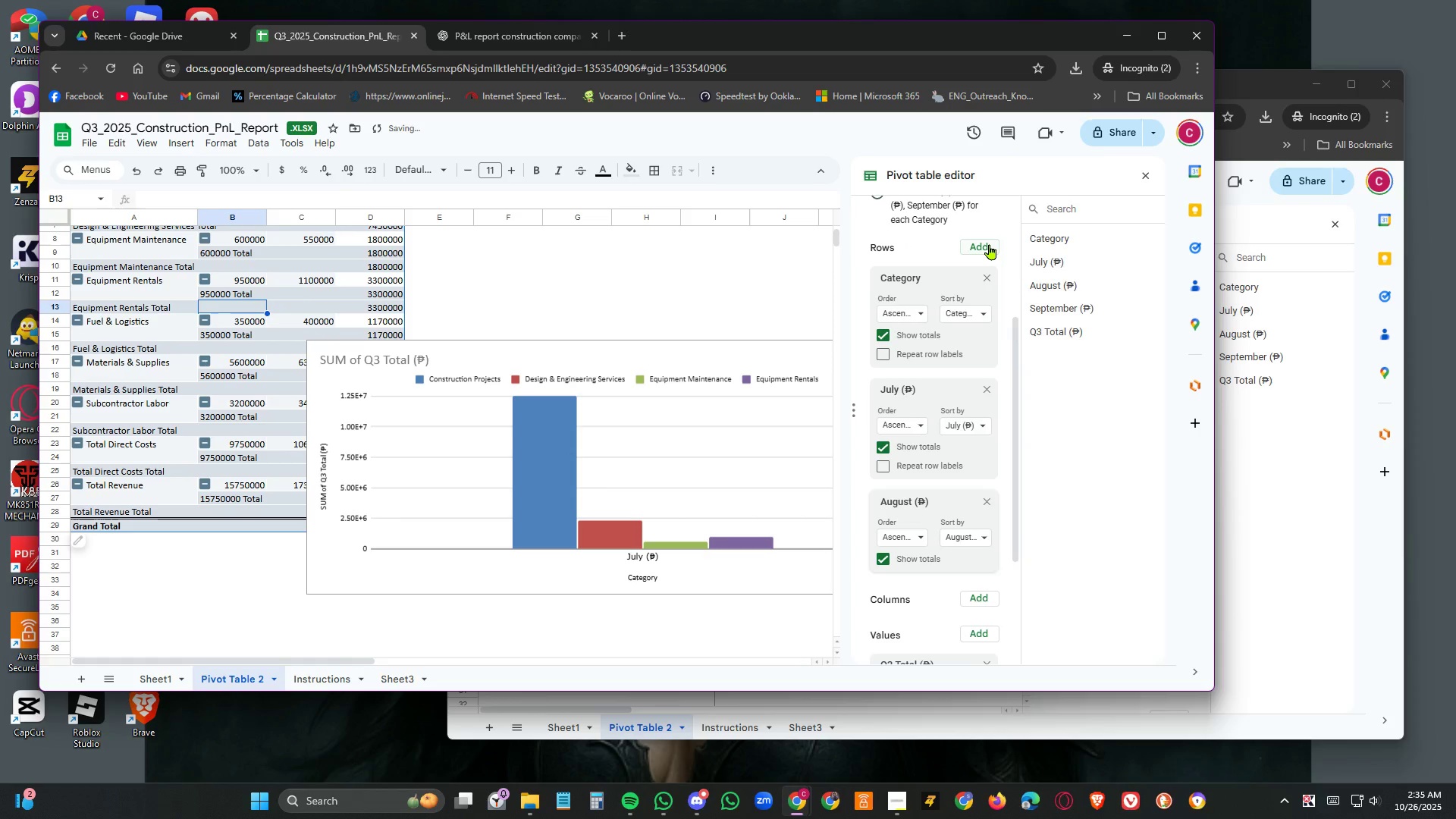 
left_click([990, 244])
 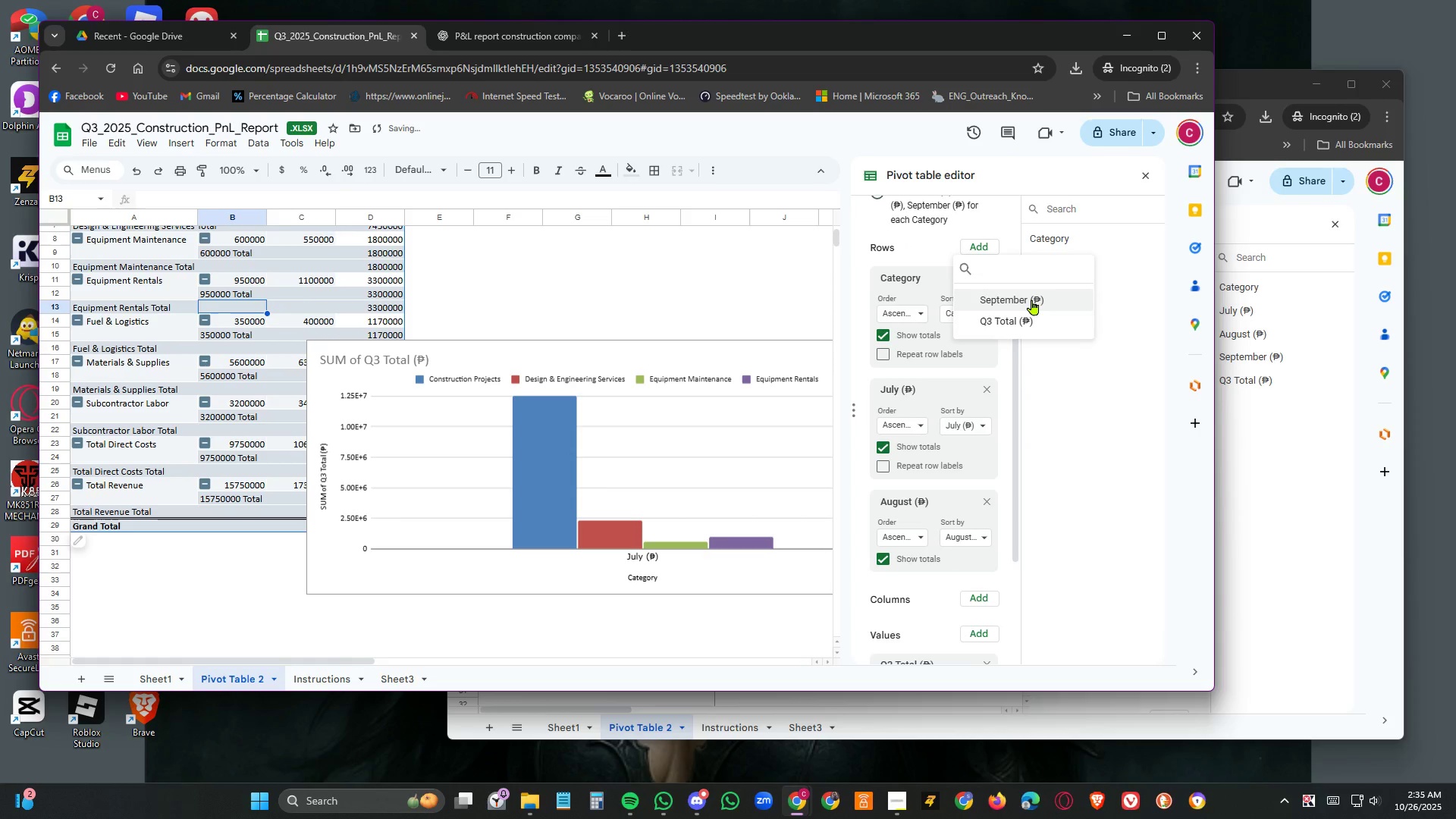 
left_click([1032, 300])
 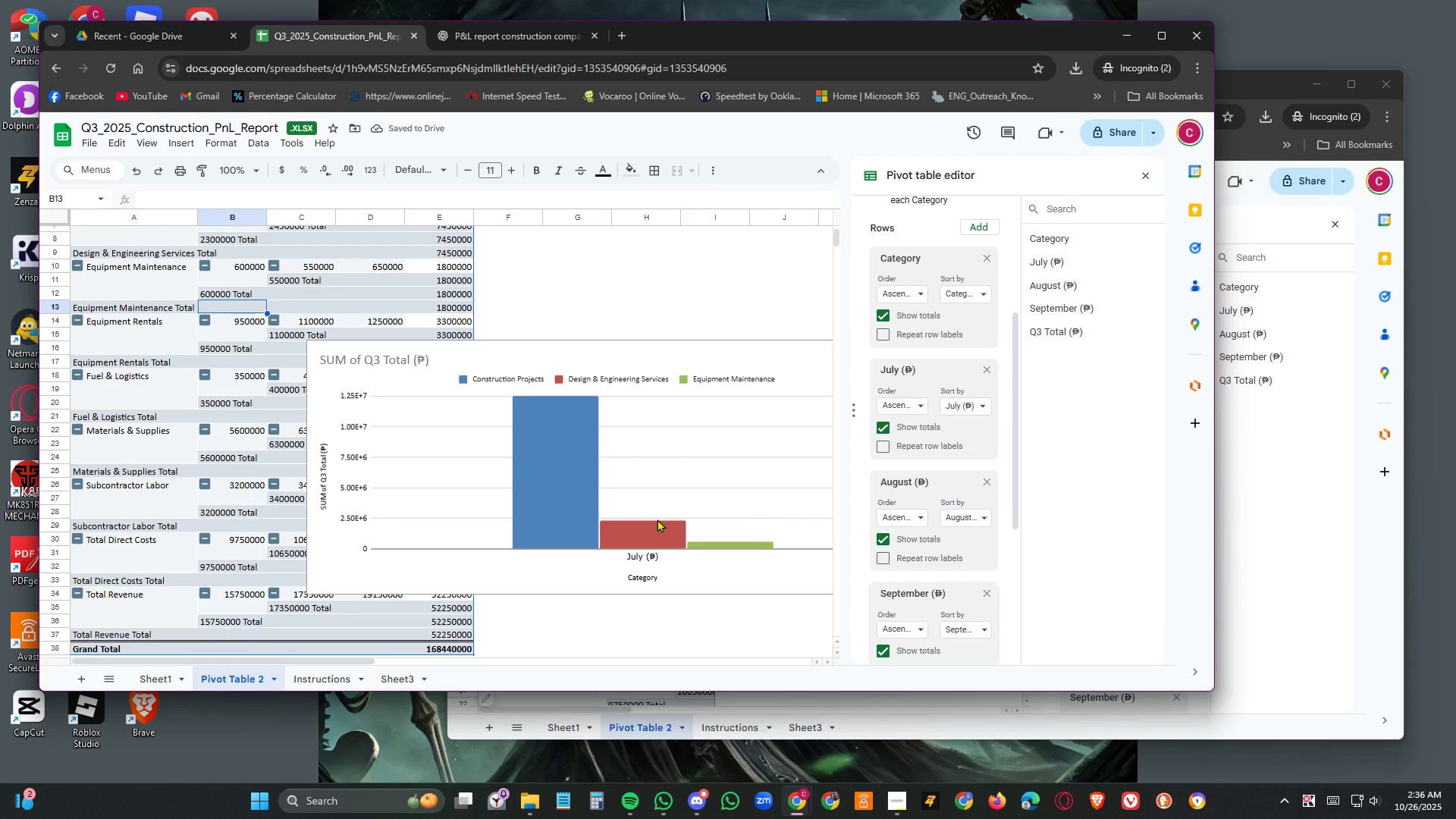 
wait(6.47)
 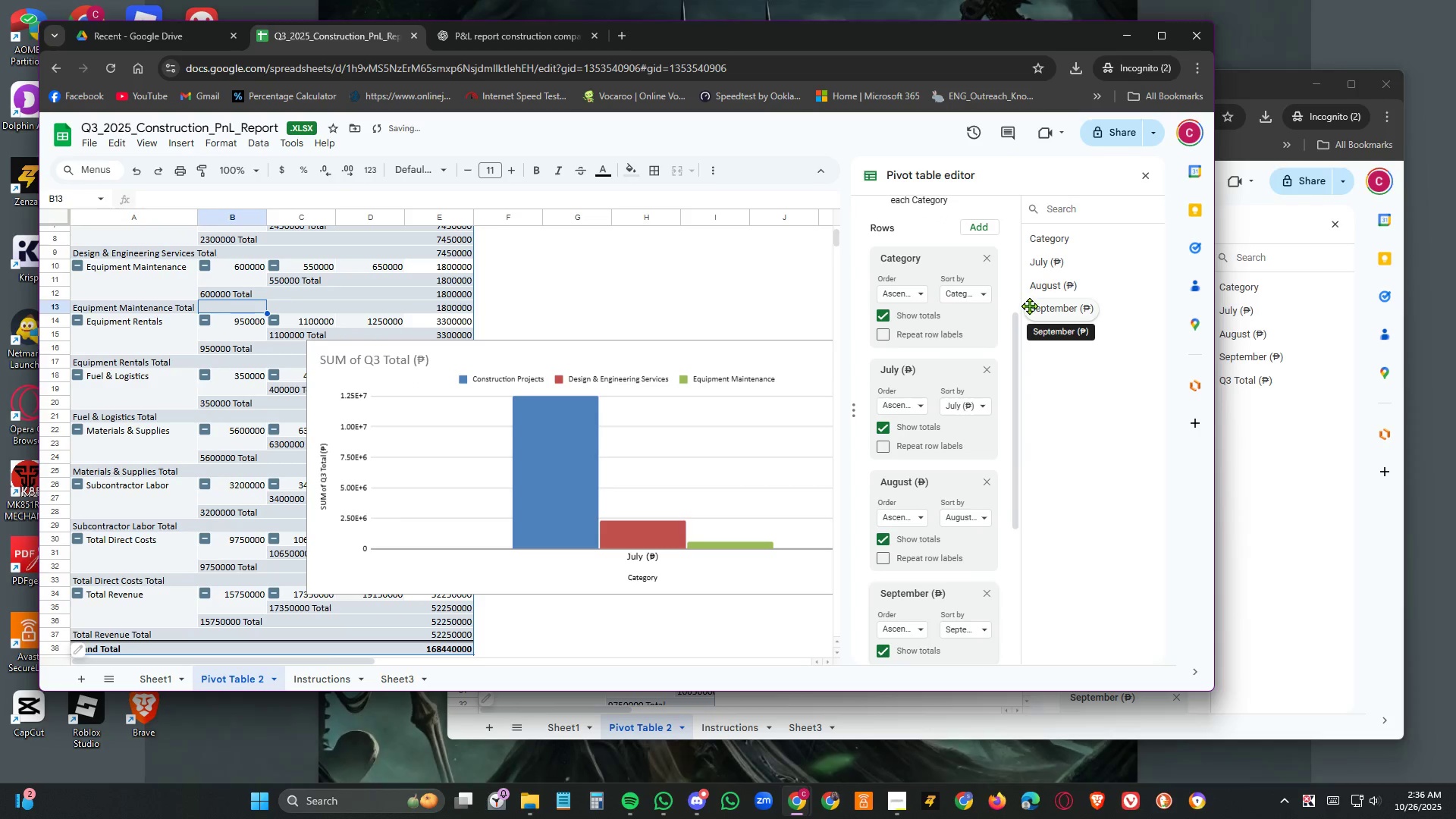 
left_click([695, 431])
 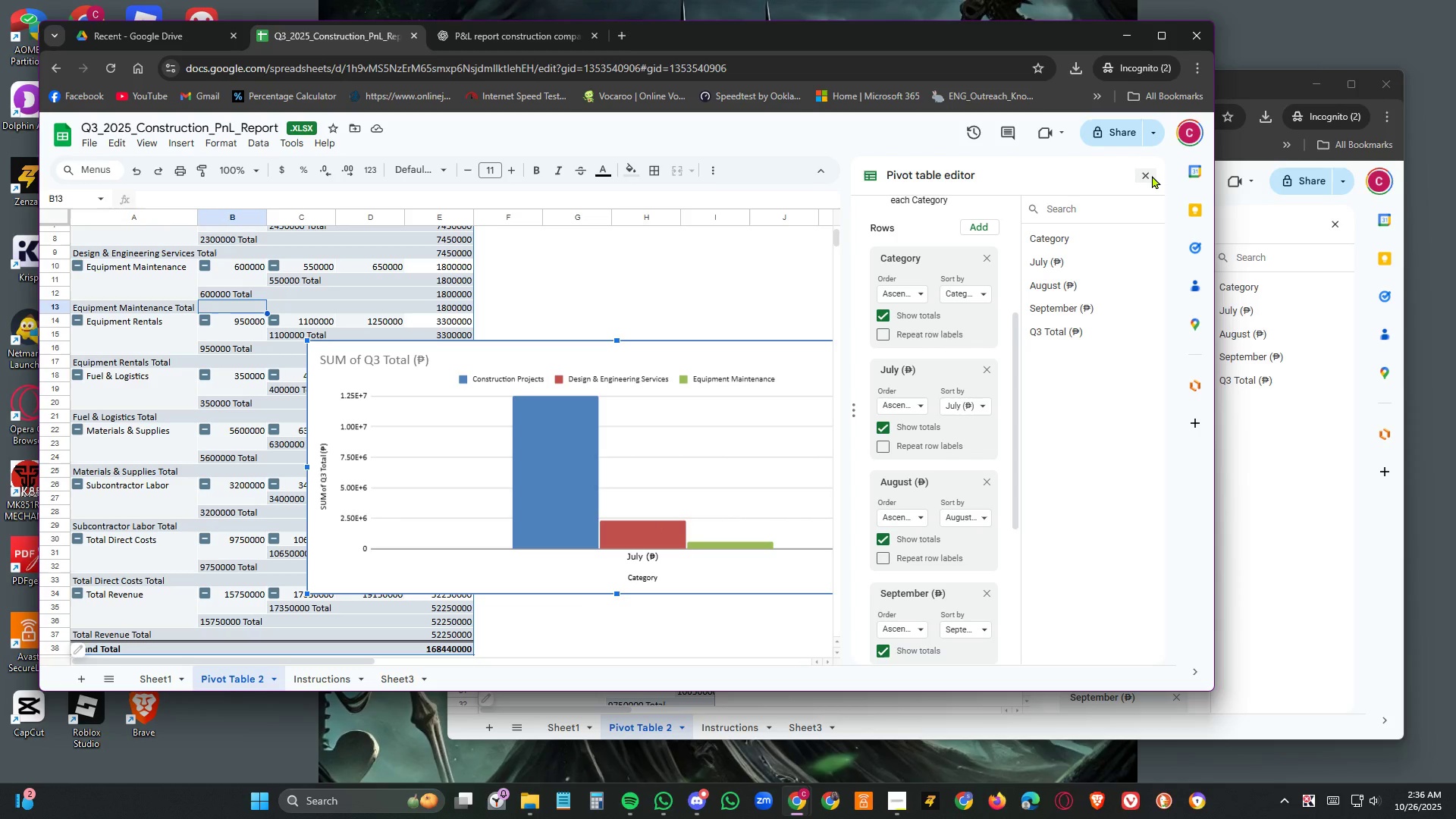 
left_click([1150, 175])
 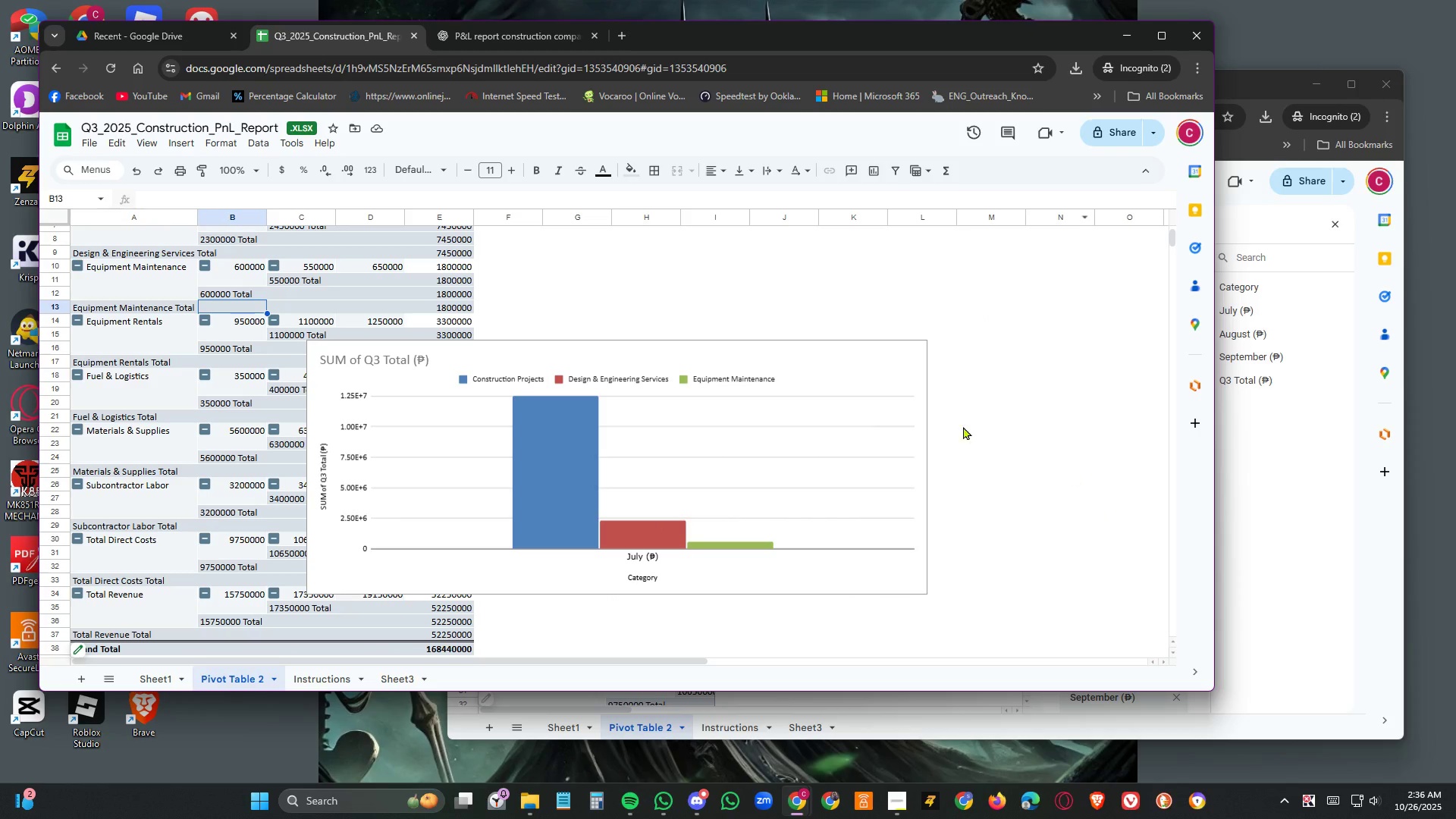 
scroll: coordinate [253, 404], scroll_direction: up, amount: 12.0
 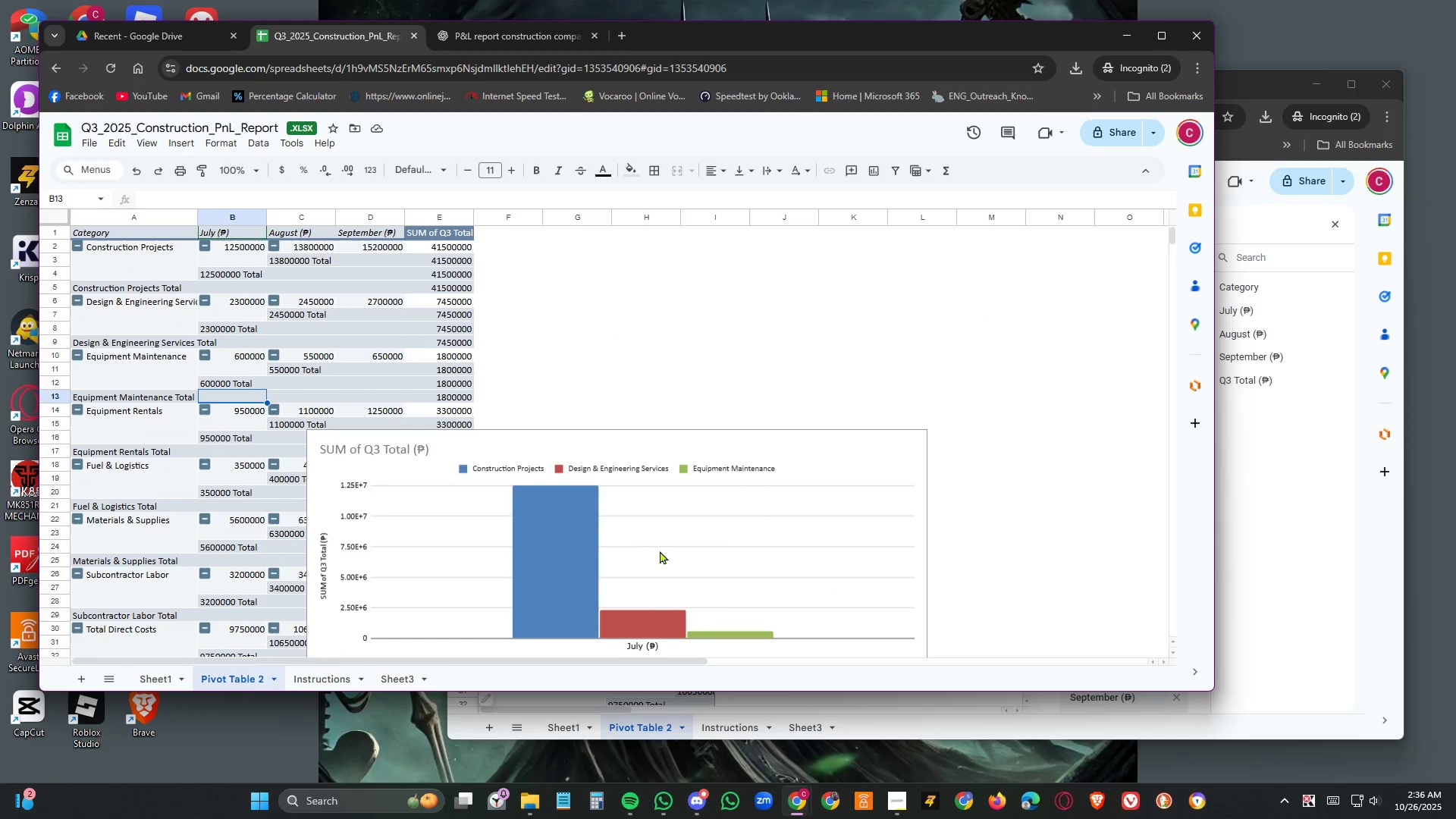 
left_click([661, 553])
 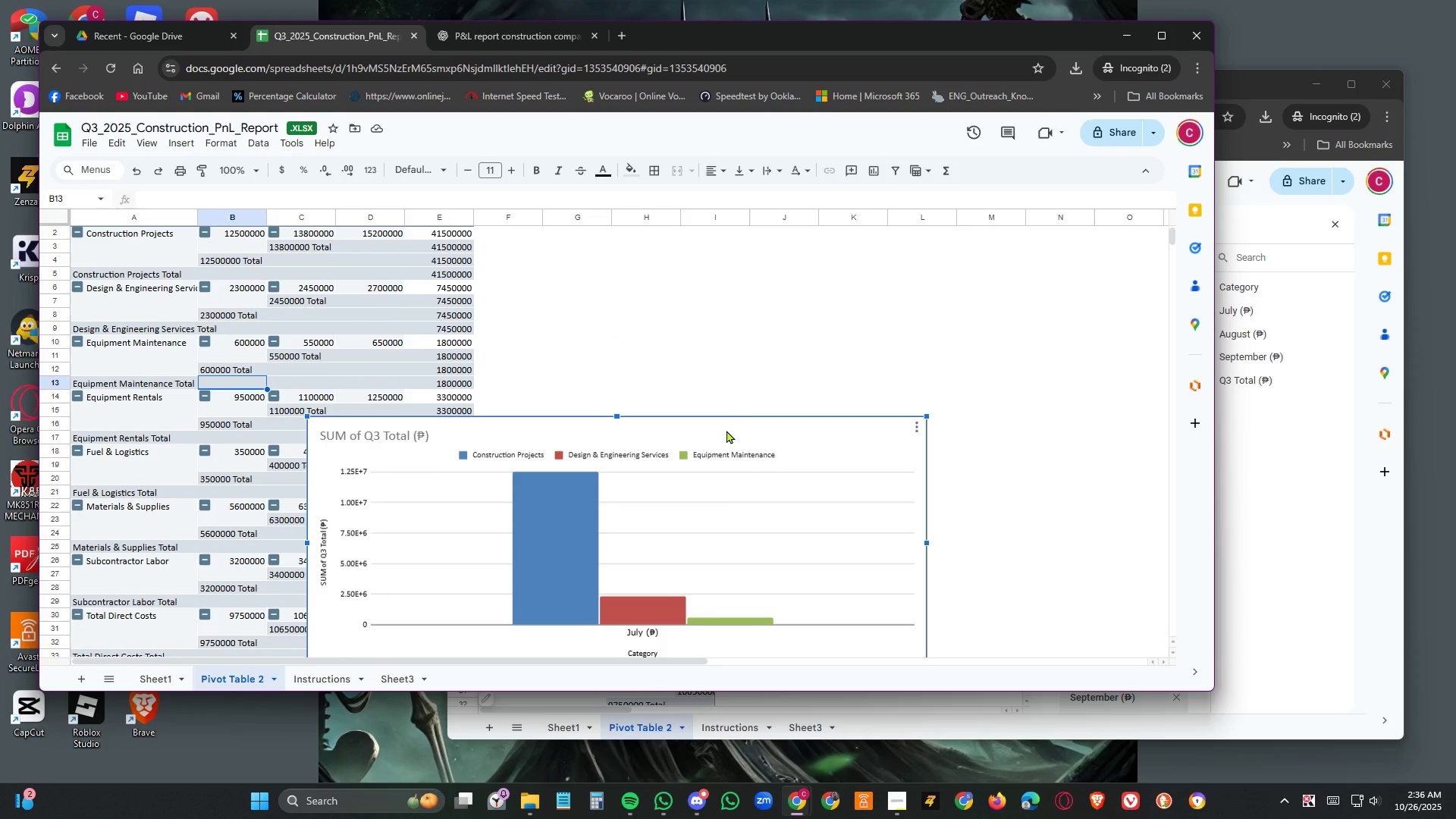 
left_click_drag(start_coordinate=[726, 430], to_coordinate=[852, 295])
 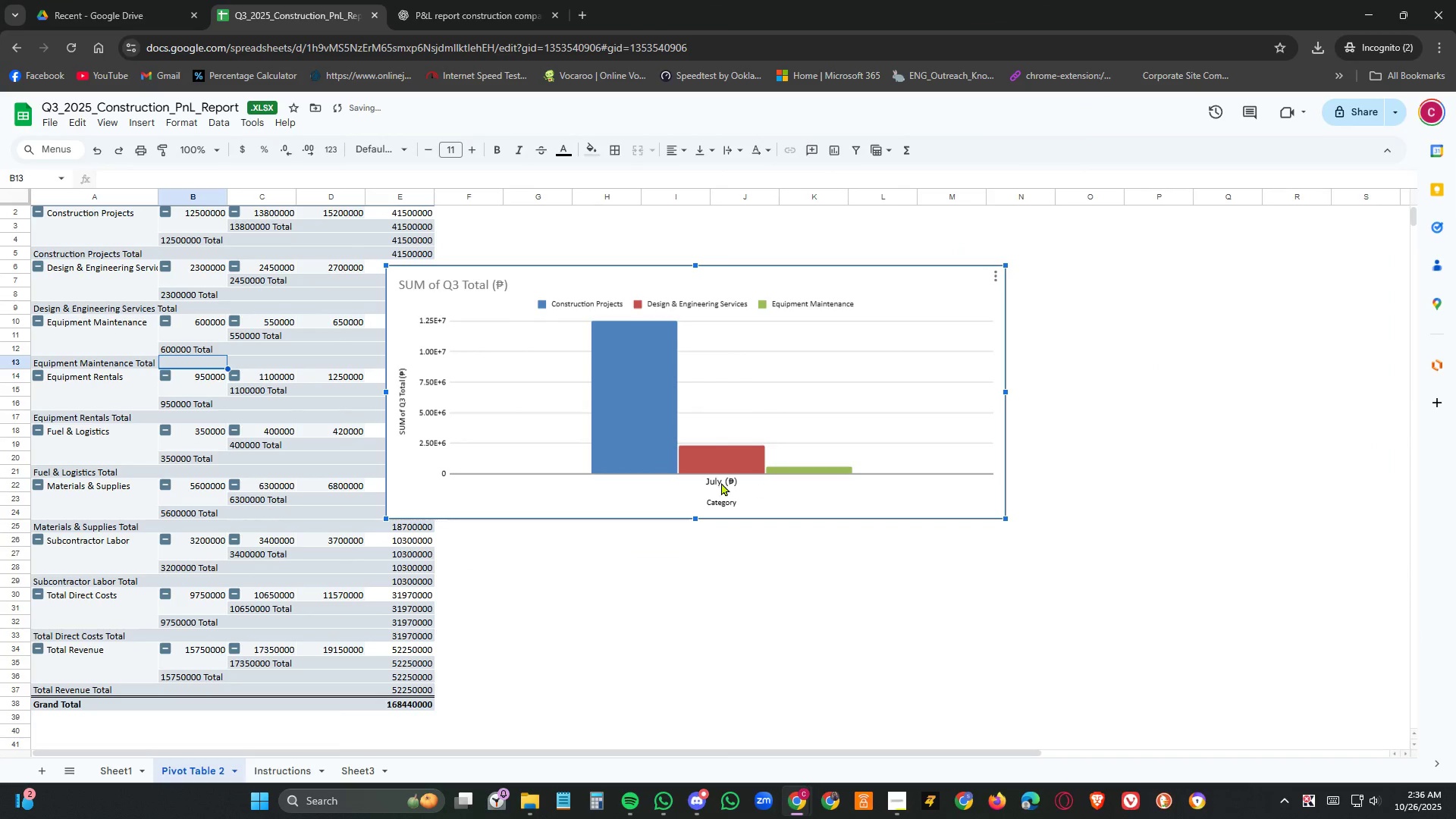 
left_click_drag(start_coordinate=[811, 374], to_coordinate=[931, 333])
 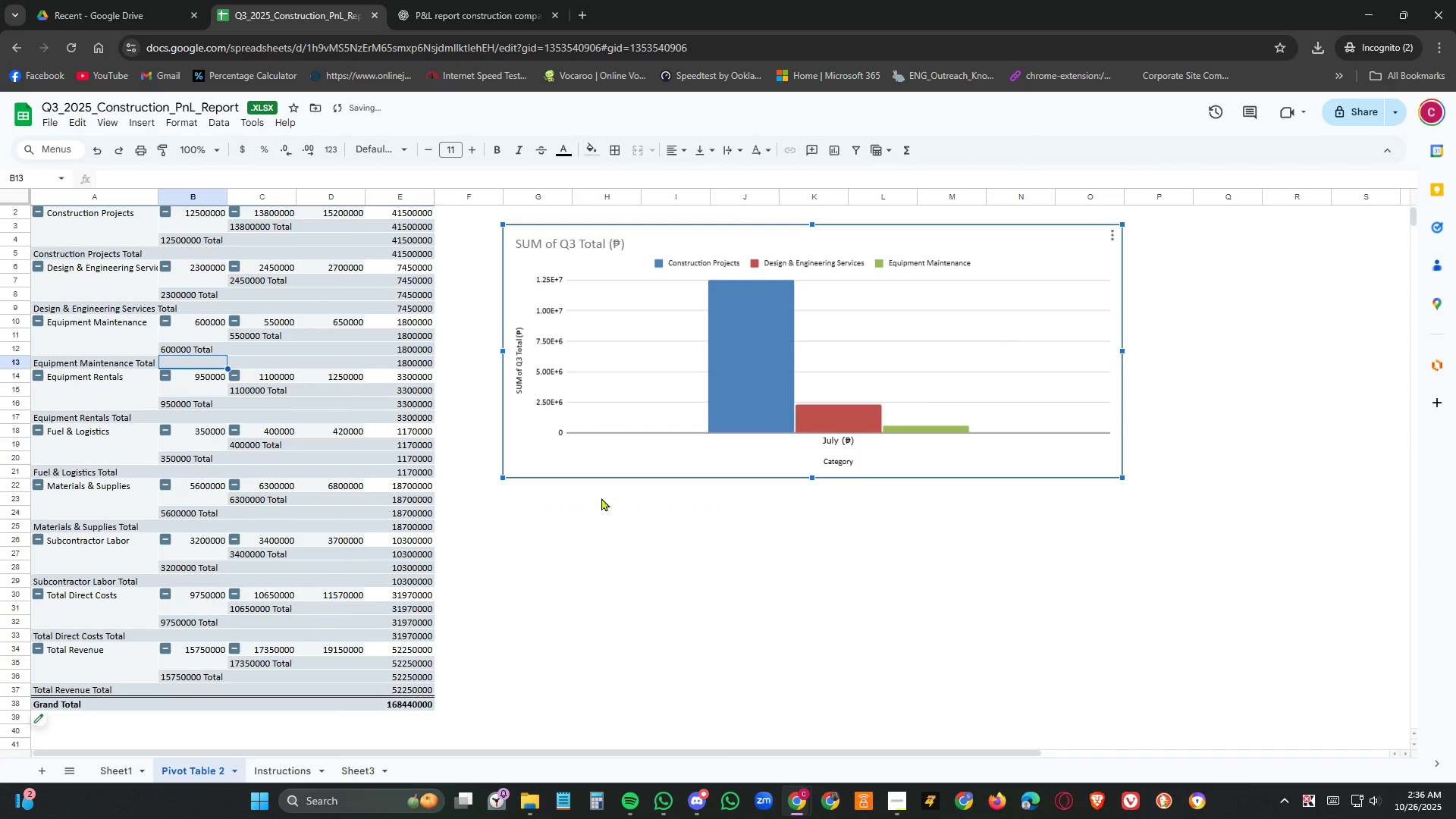 
left_click_drag(start_coordinate=[988, 461], to_coordinate=[992, 460])
 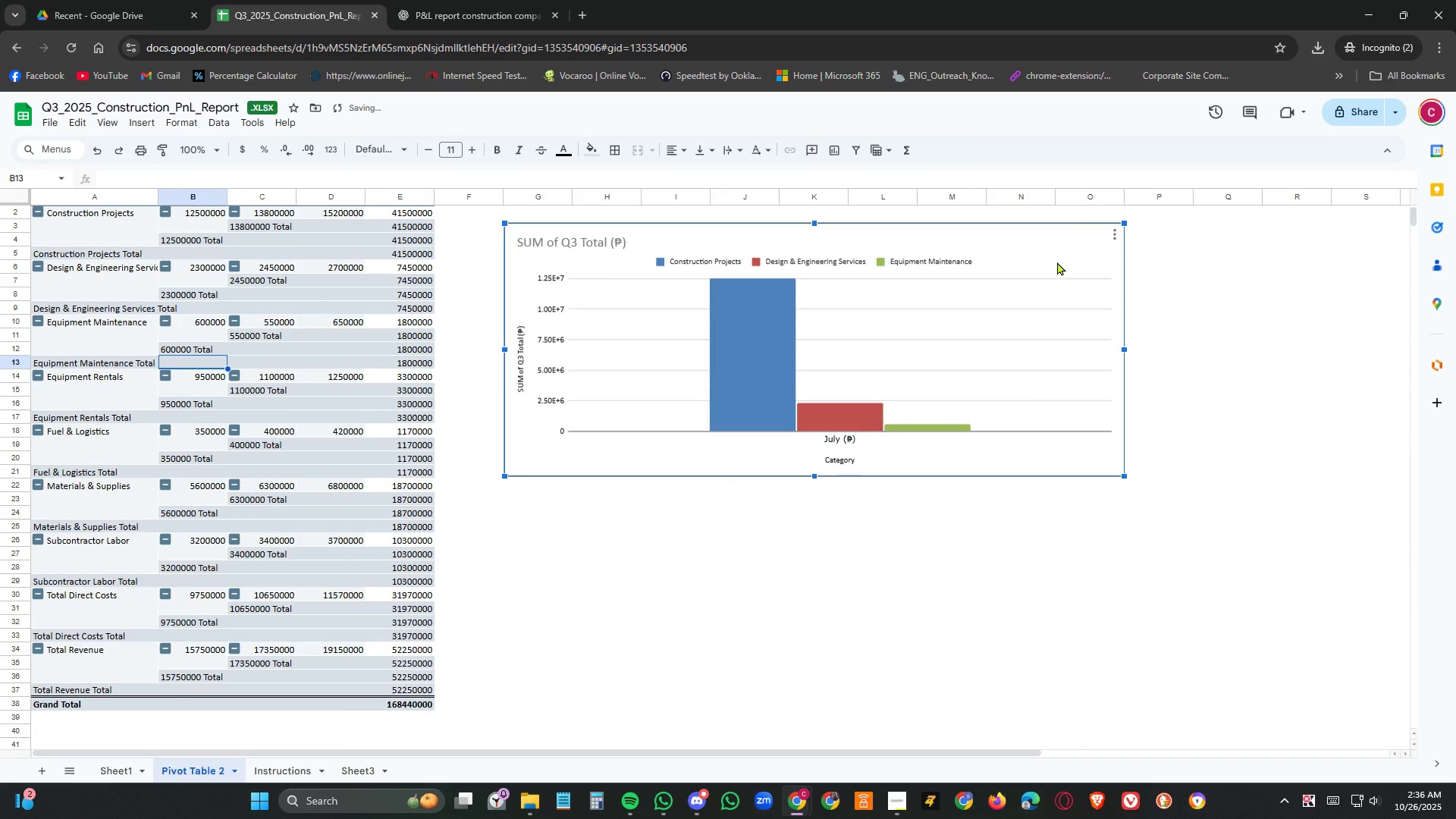 
left_click_drag(start_coordinate=[1059, 256], to_coordinate=[1045, 369])
 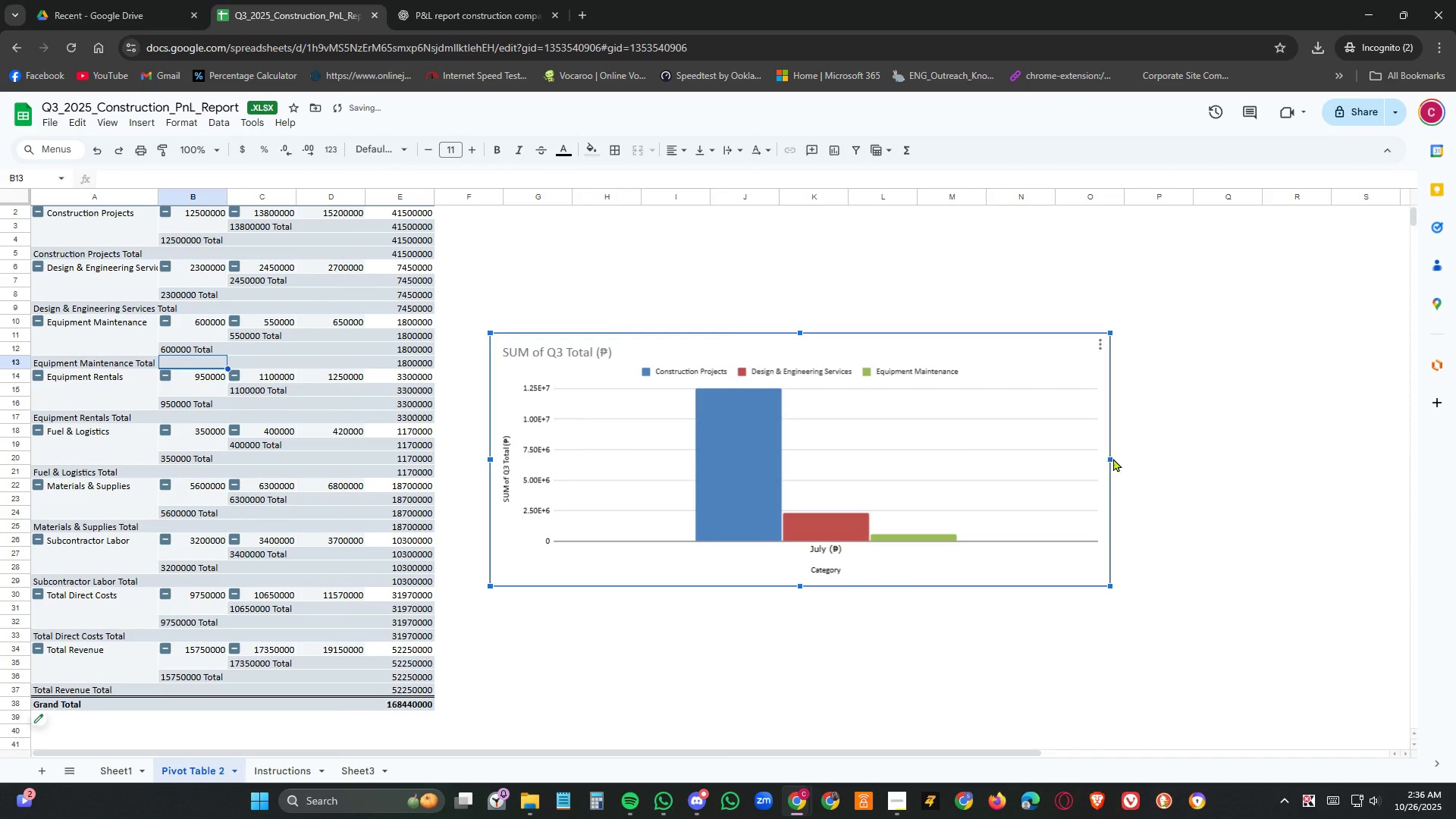 
left_click([1113, 458])
 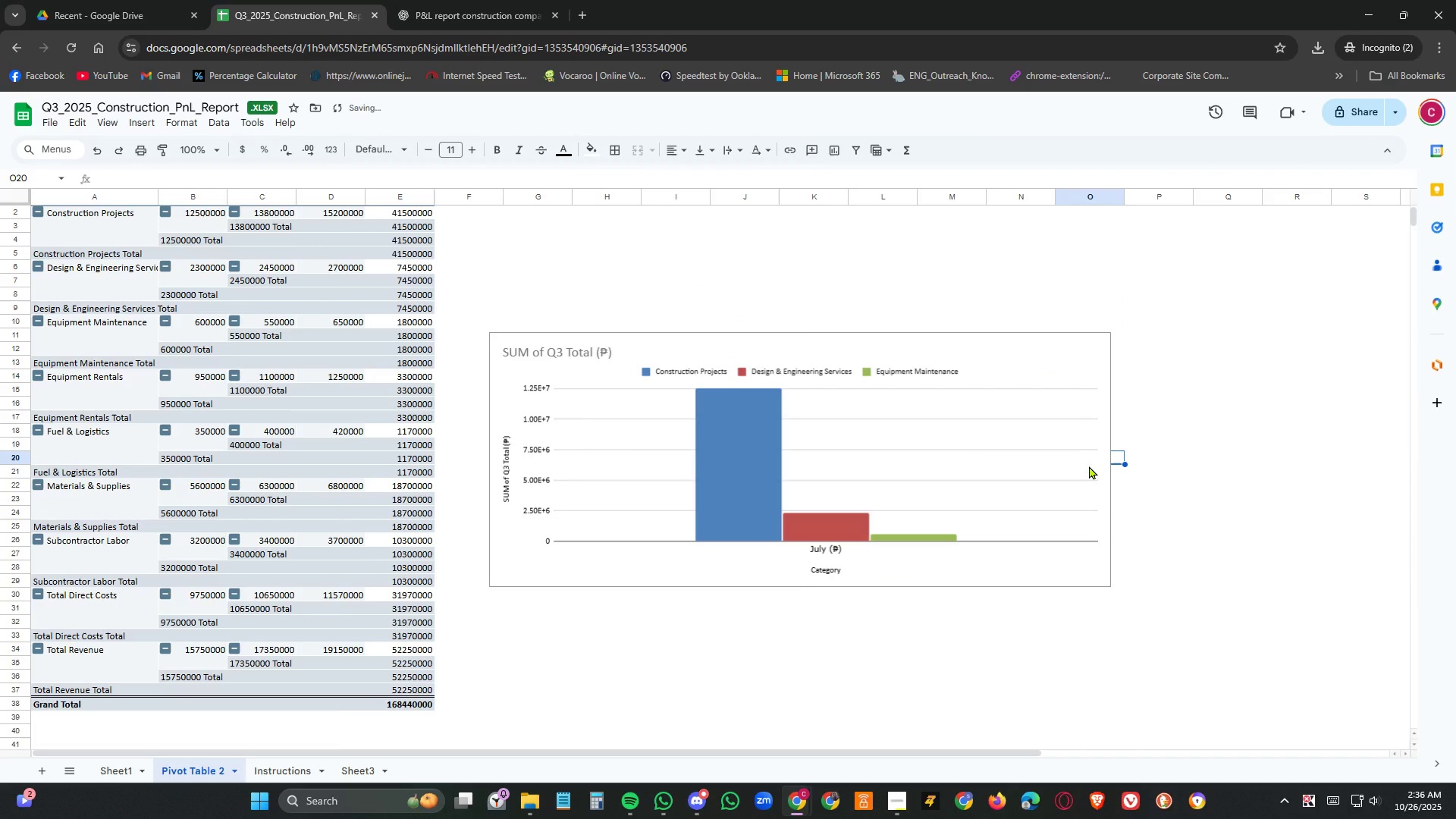 
left_click([1089, 466])
 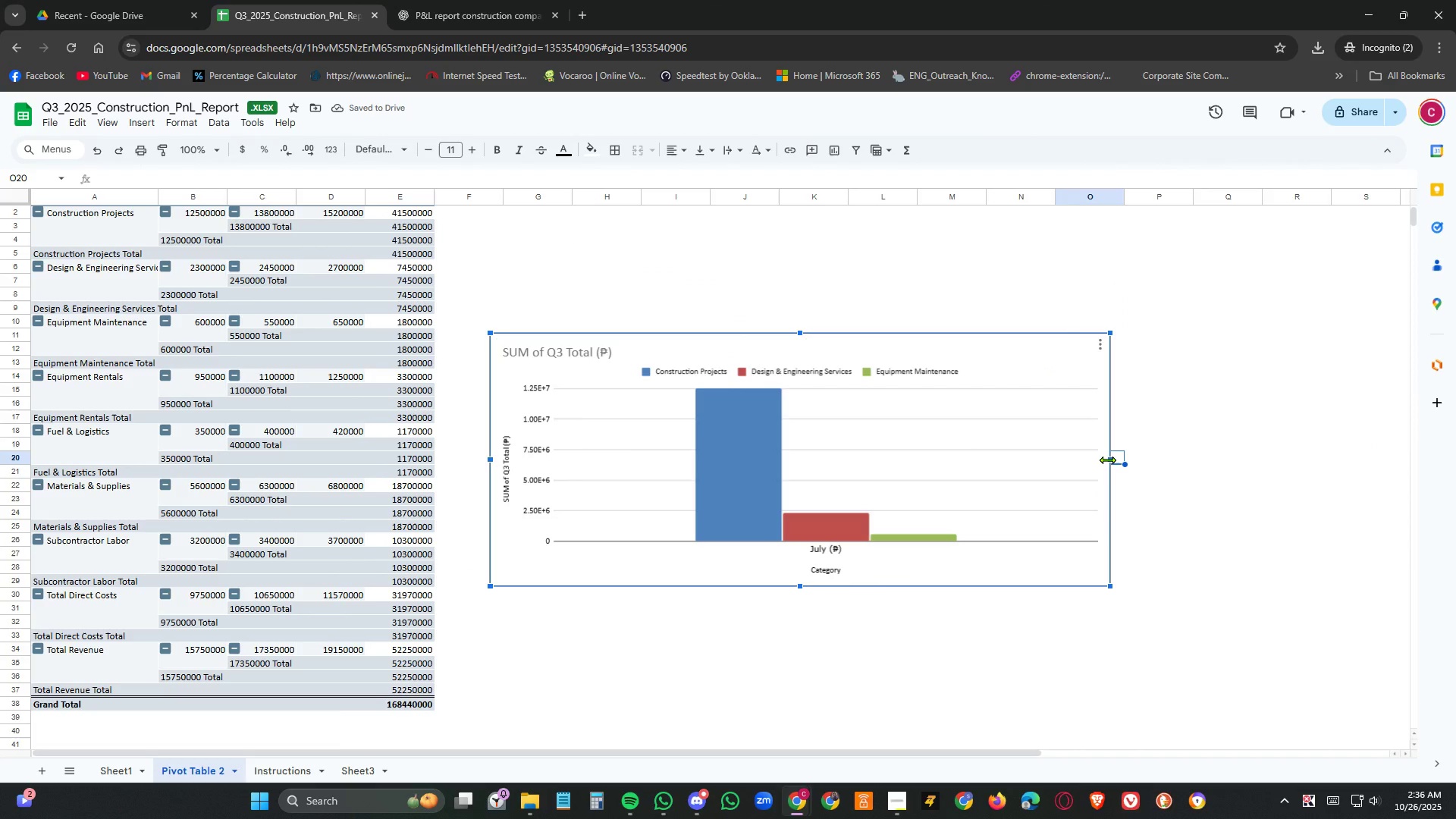 
left_click_drag(start_coordinate=[1108, 460], to_coordinate=[1022, 504])
 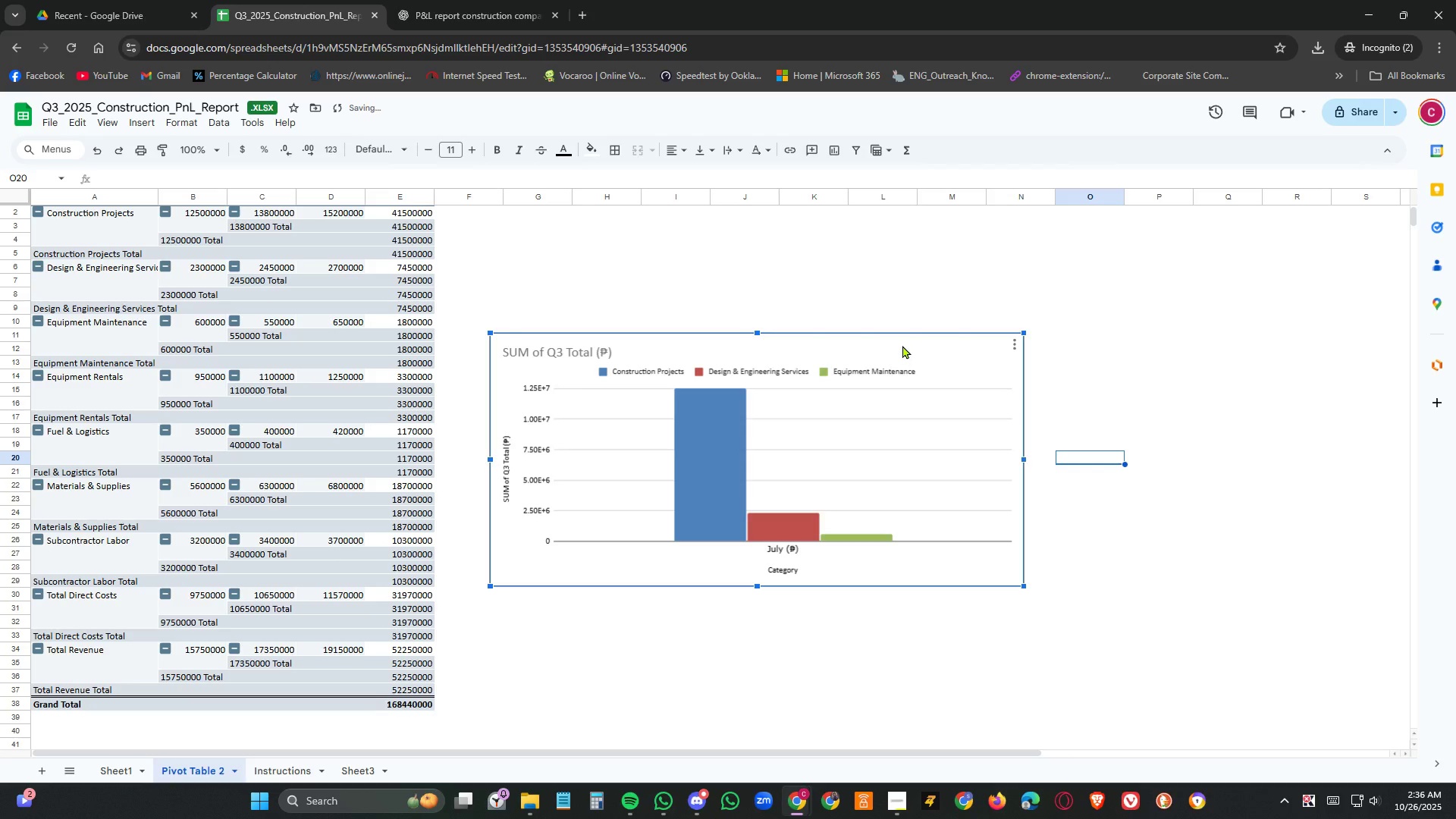 
left_click_drag(start_coordinate=[902, 341], to_coordinate=[899, 264])
 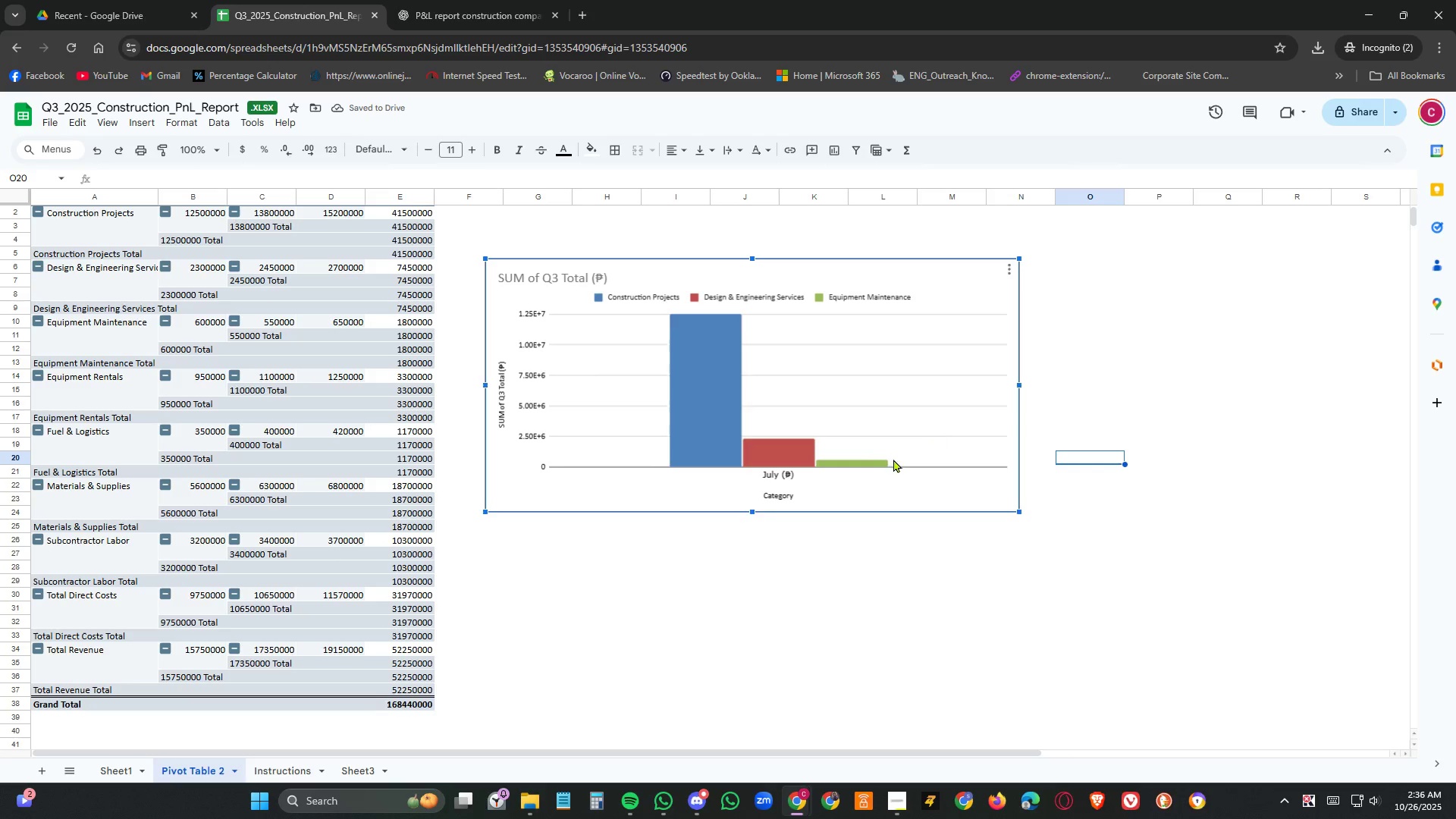 
left_click([833, 486])
 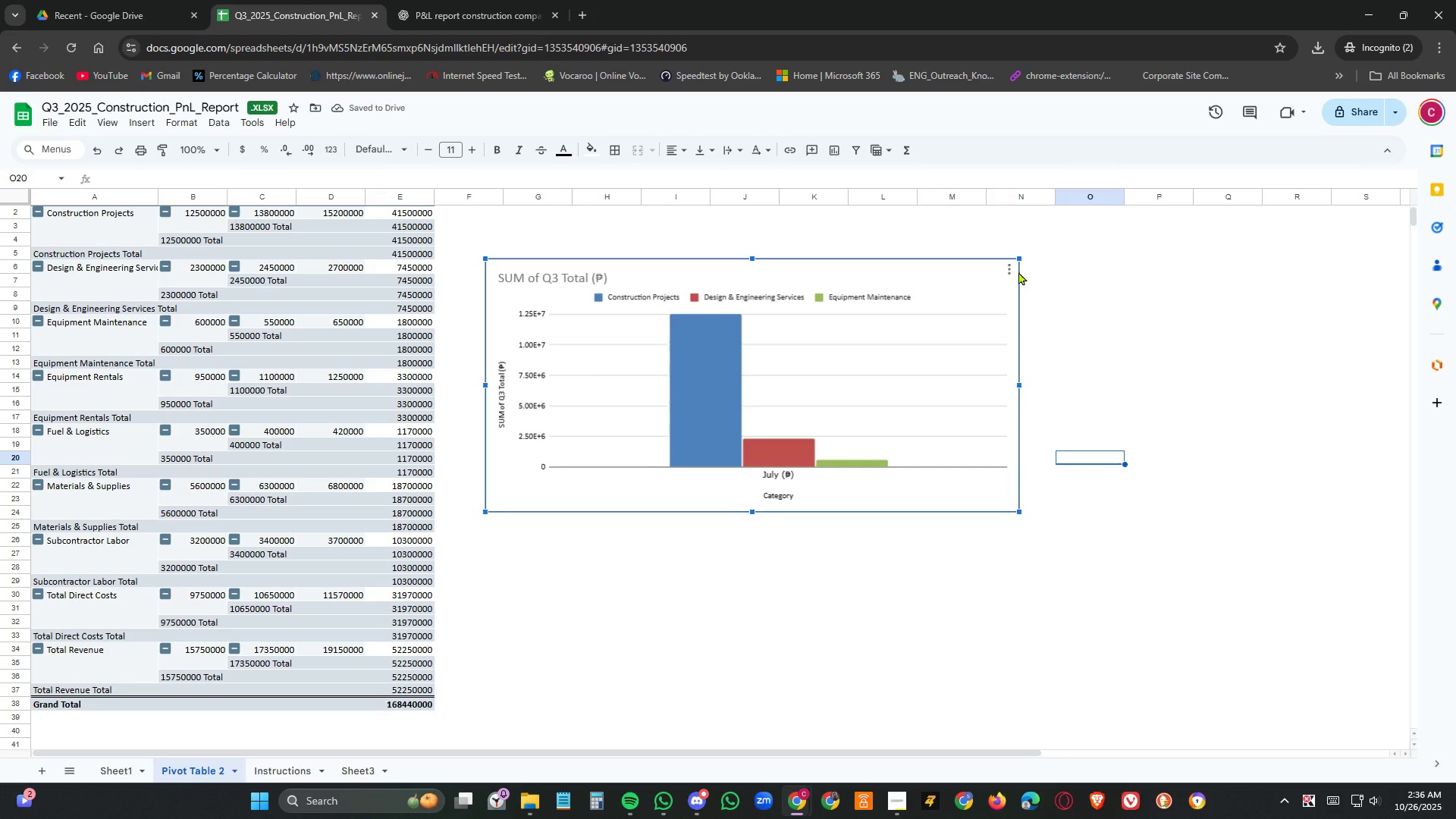 
left_click([1013, 271])
 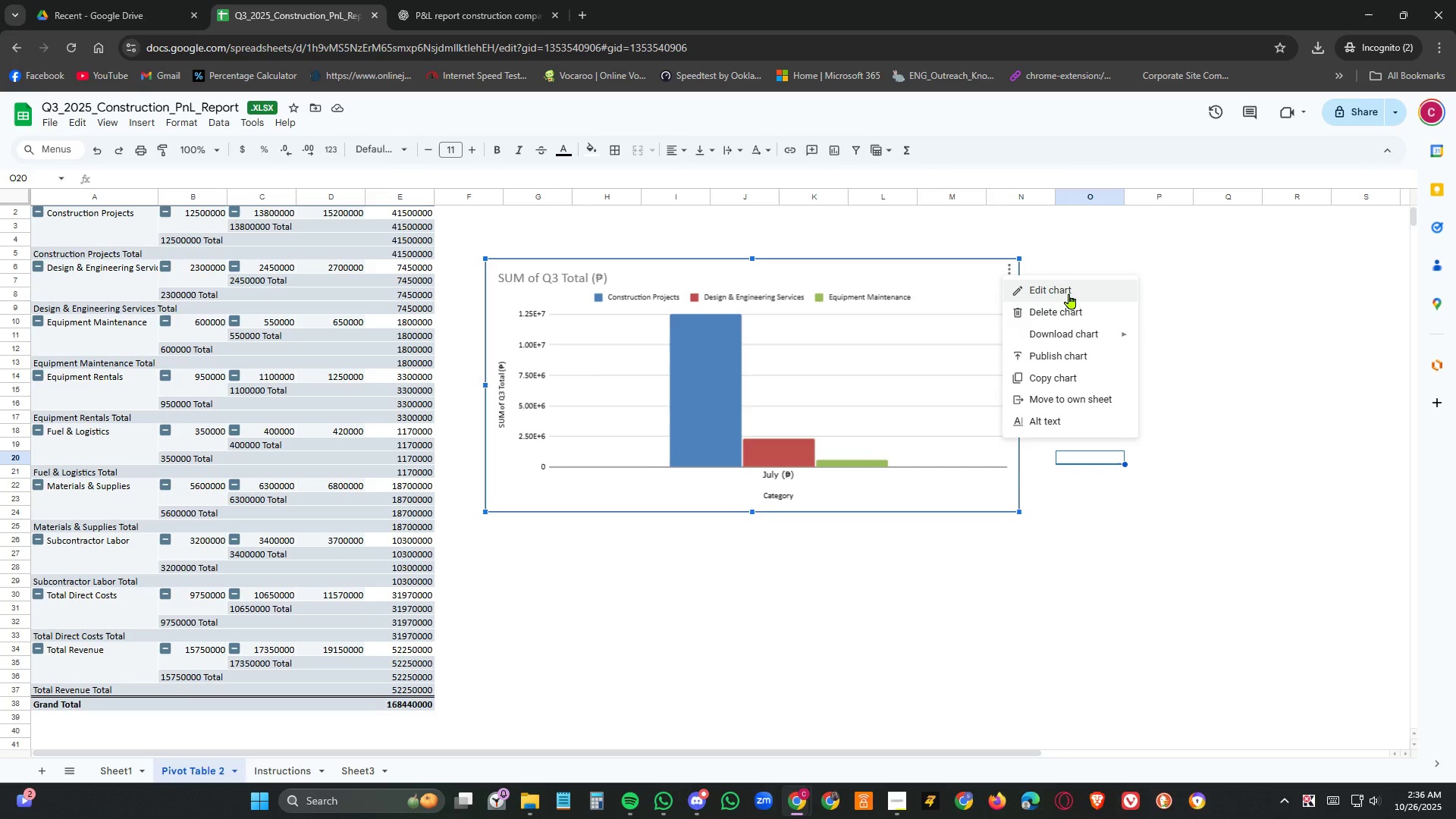 
left_click([1071, 290])
 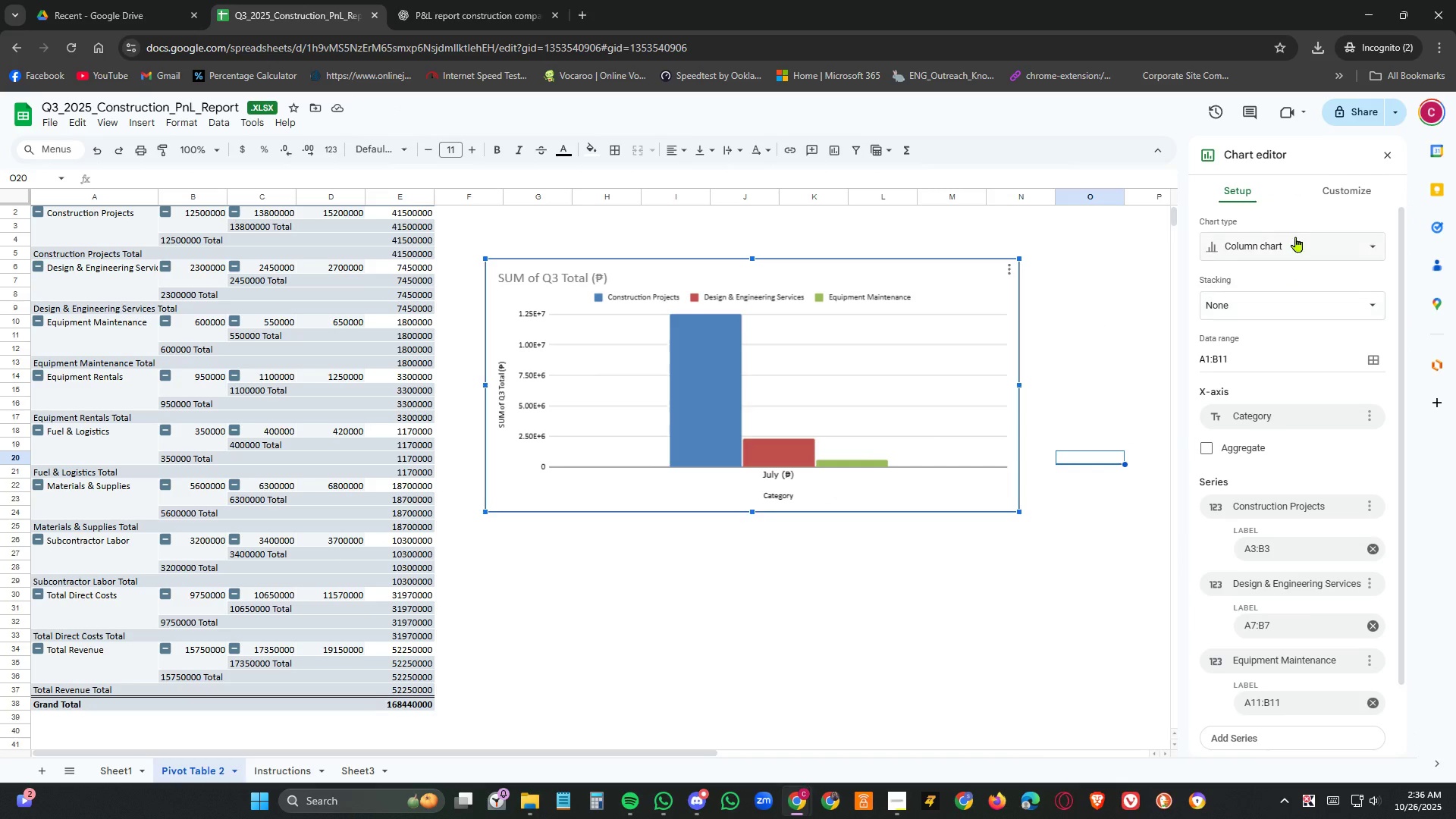 
left_click([1351, 188])
 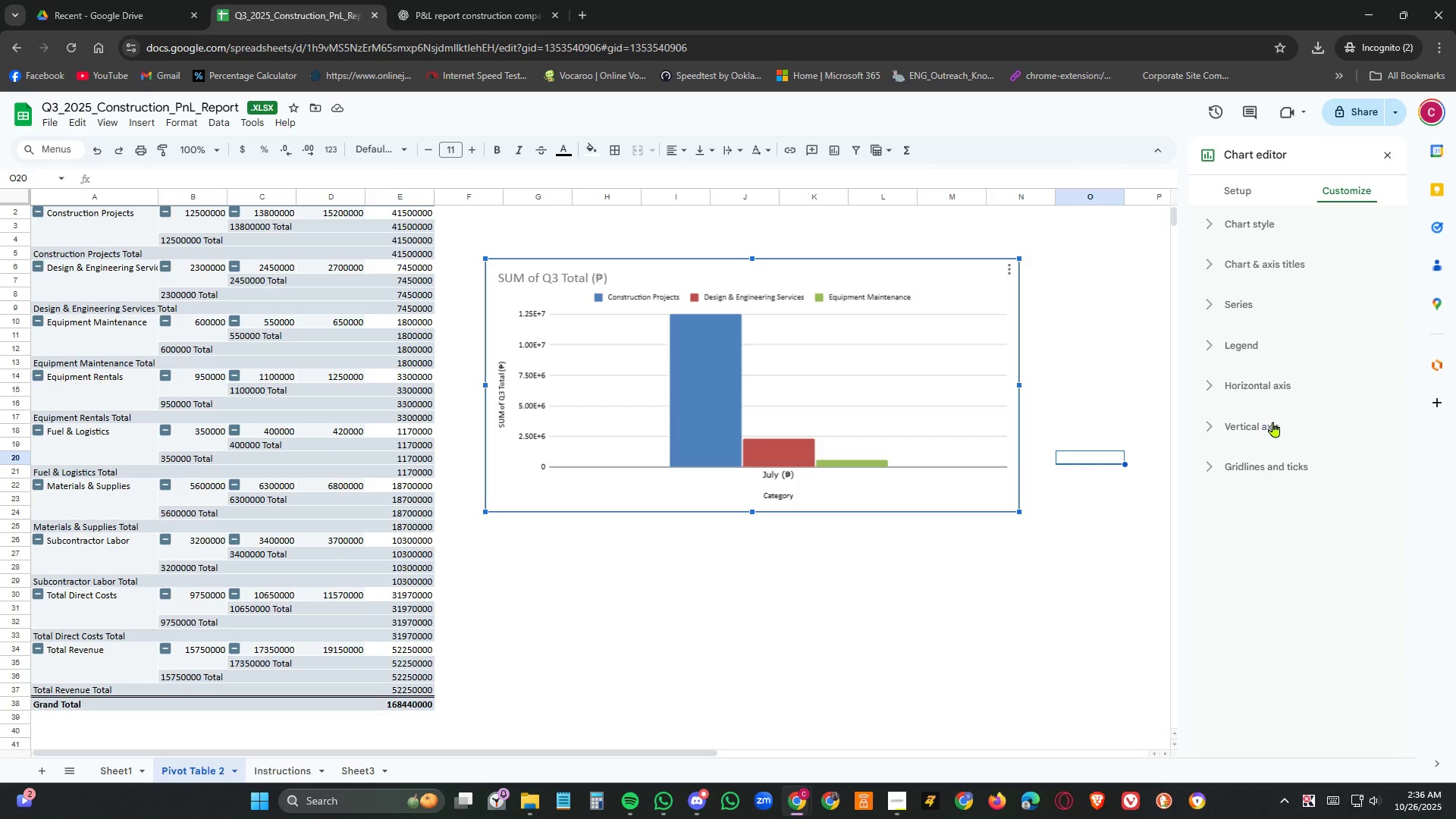 
left_click([1272, 422])
 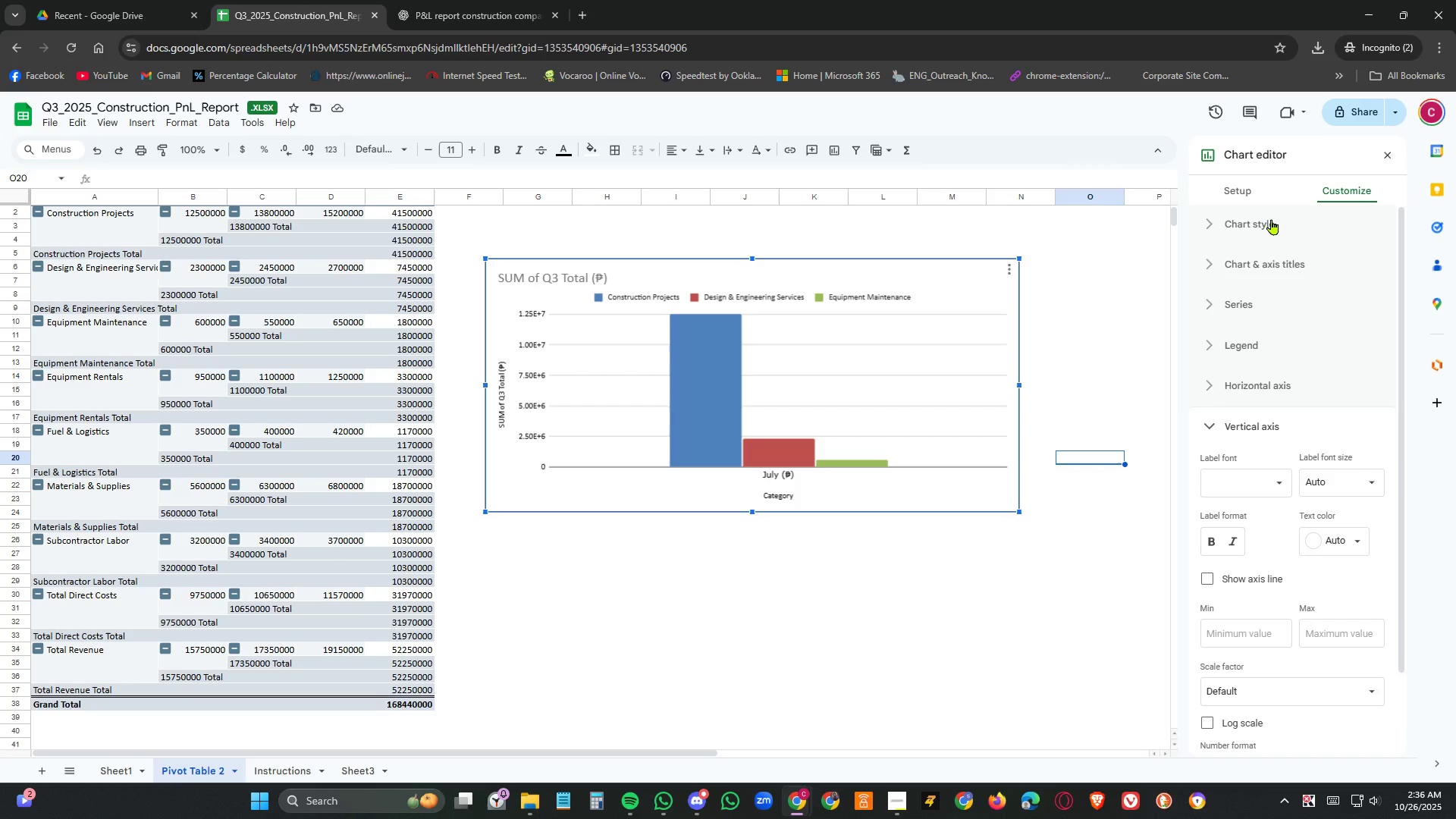 
left_click([1235, 303])
 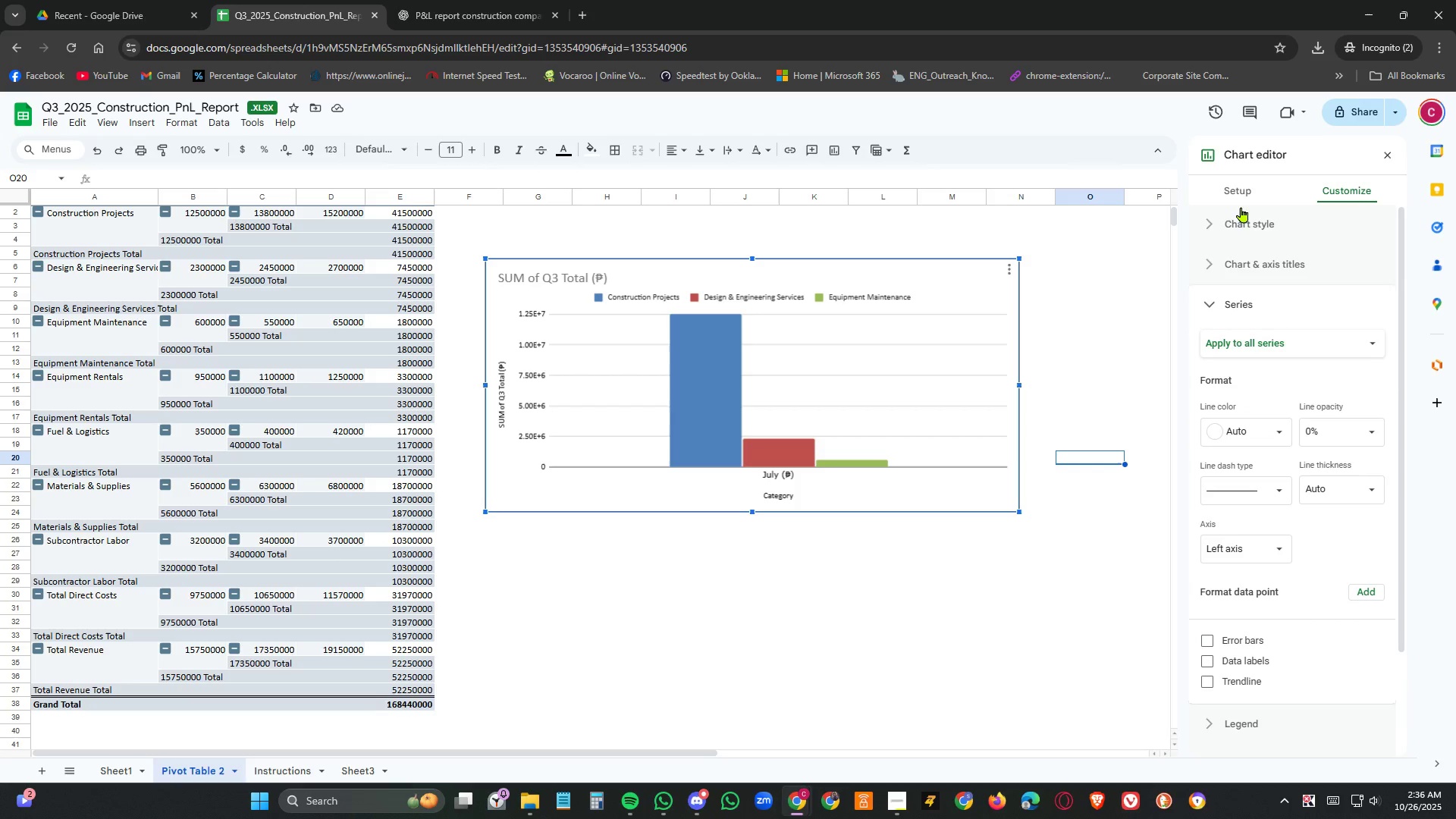 
left_click([1241, 193])
 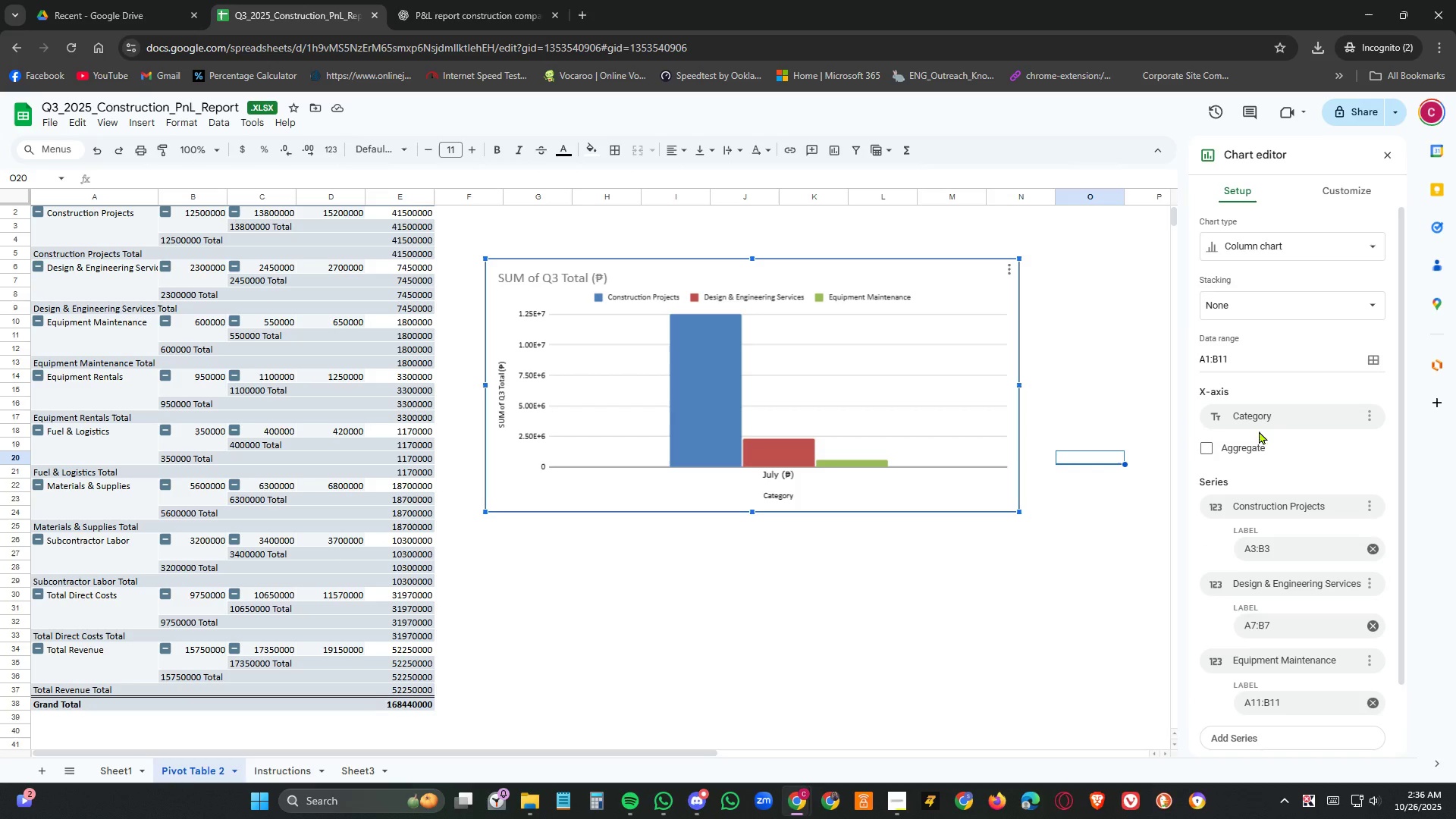 
scroll: coordinate [1324, 444], scroll_direction: down, amount: 5.0
 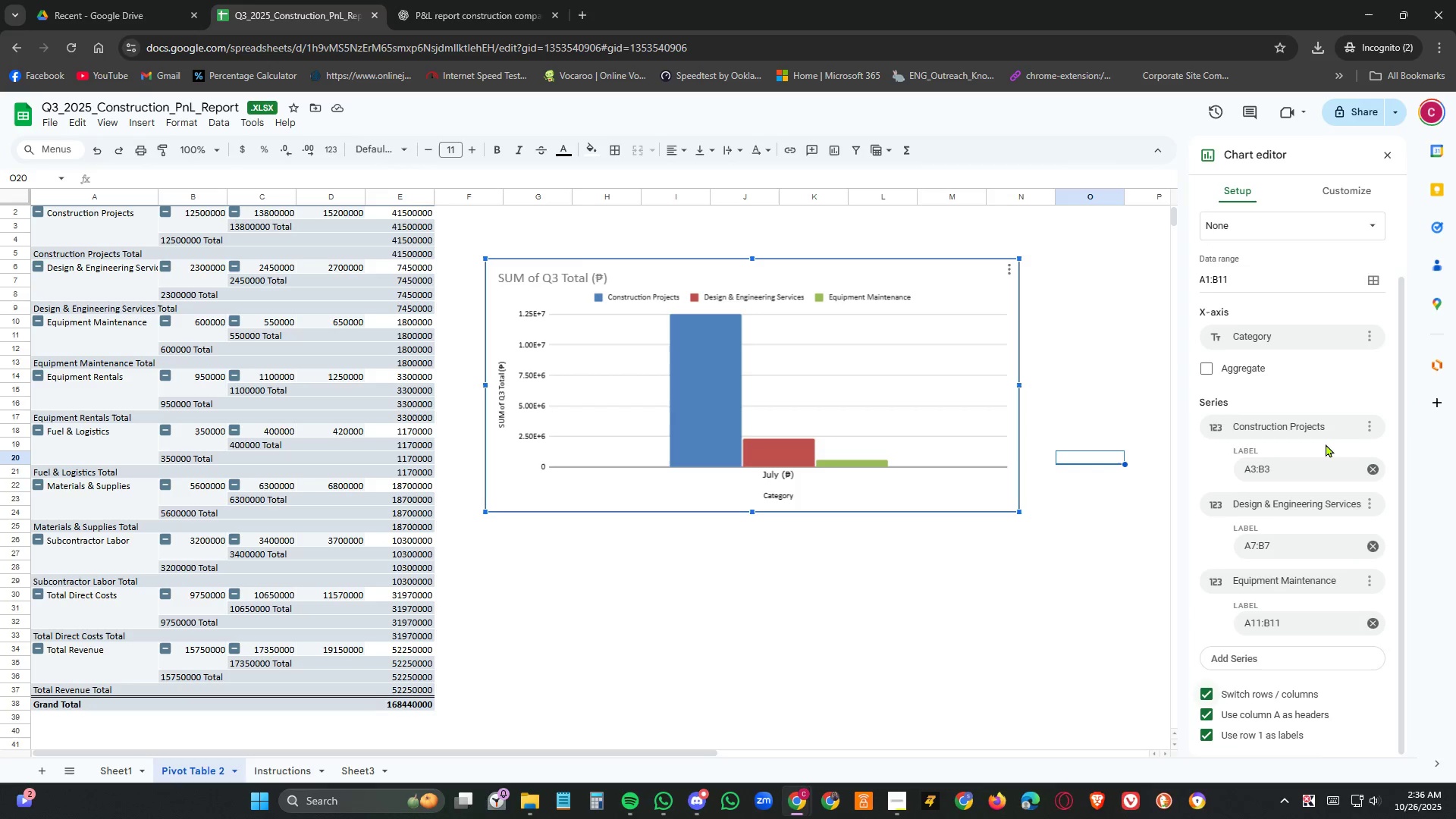 
scroll: coordinate [1326, 444], scroll_direction: up, amount: 2.0
 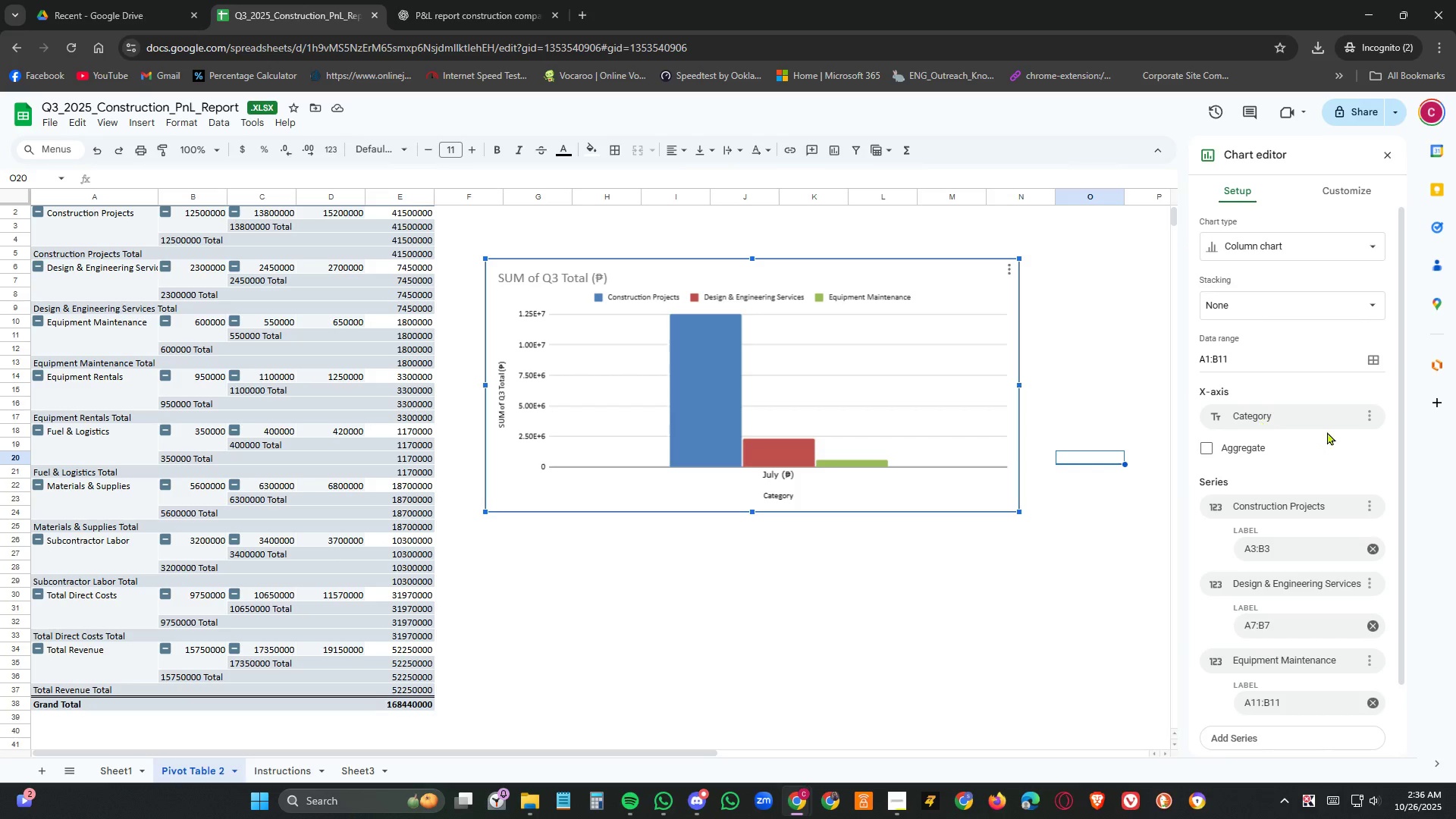 
left_click([1373, 416])
 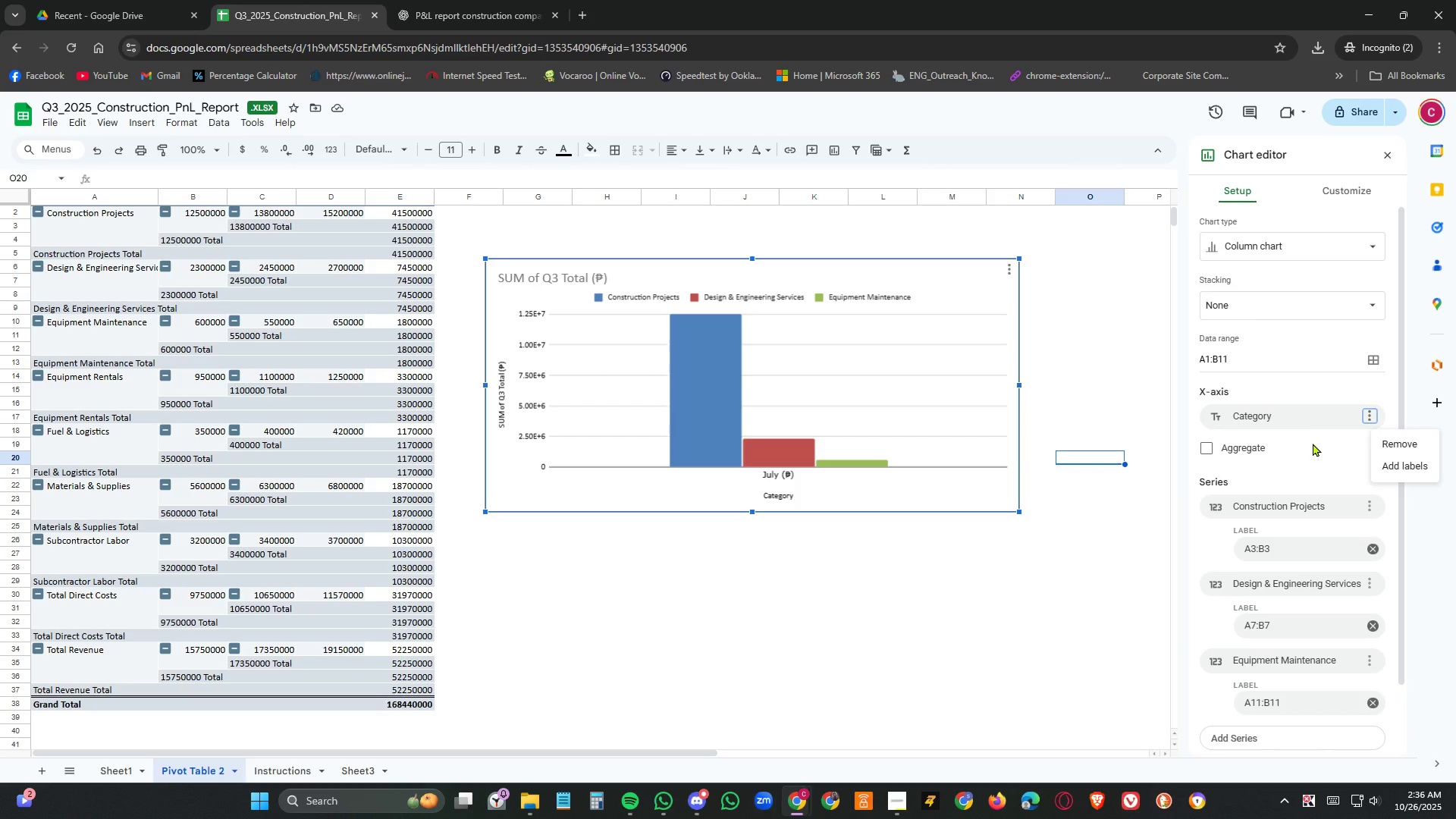 
left_click([1313, 443])
 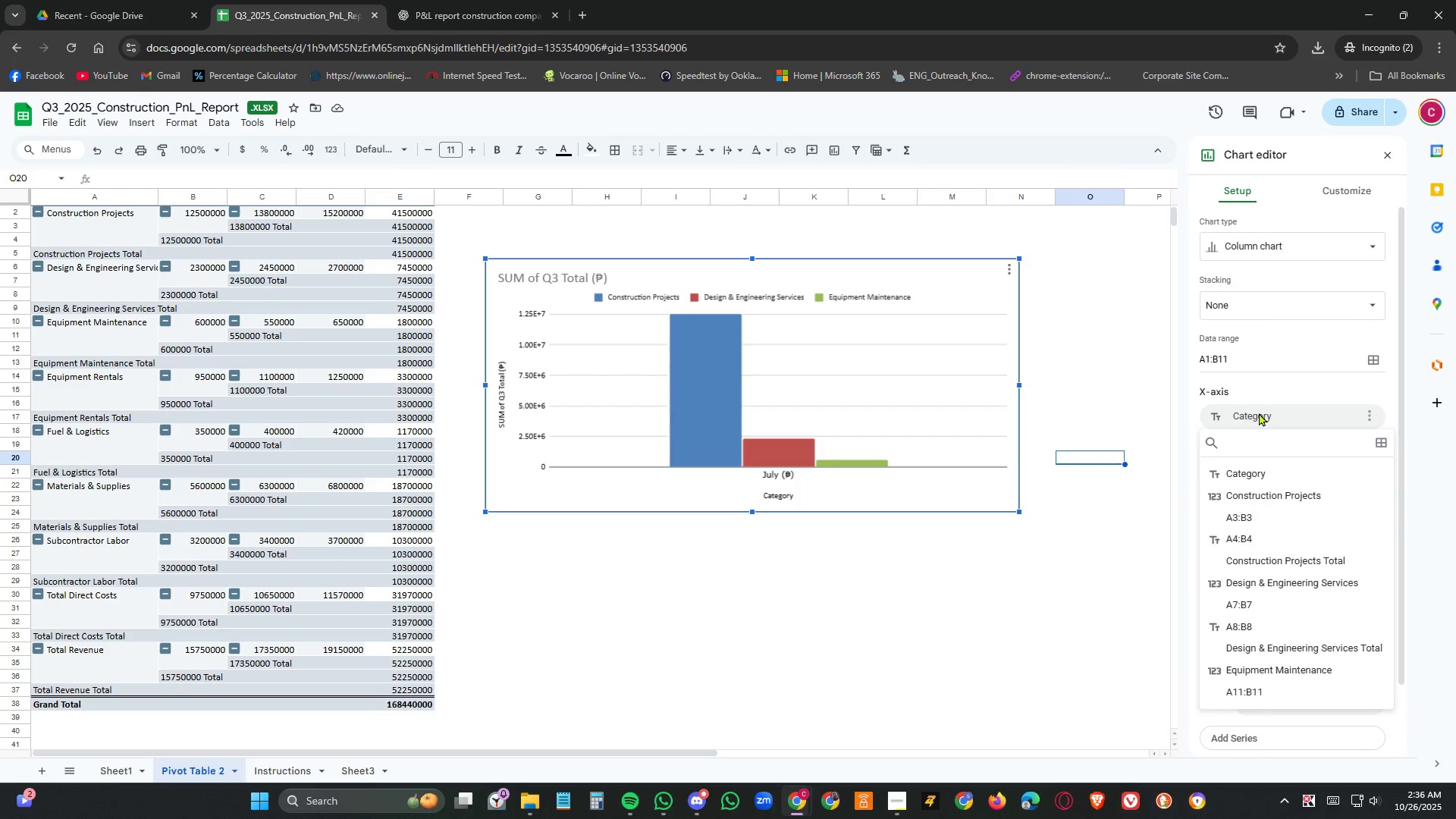 
double_click([1259, 413])
 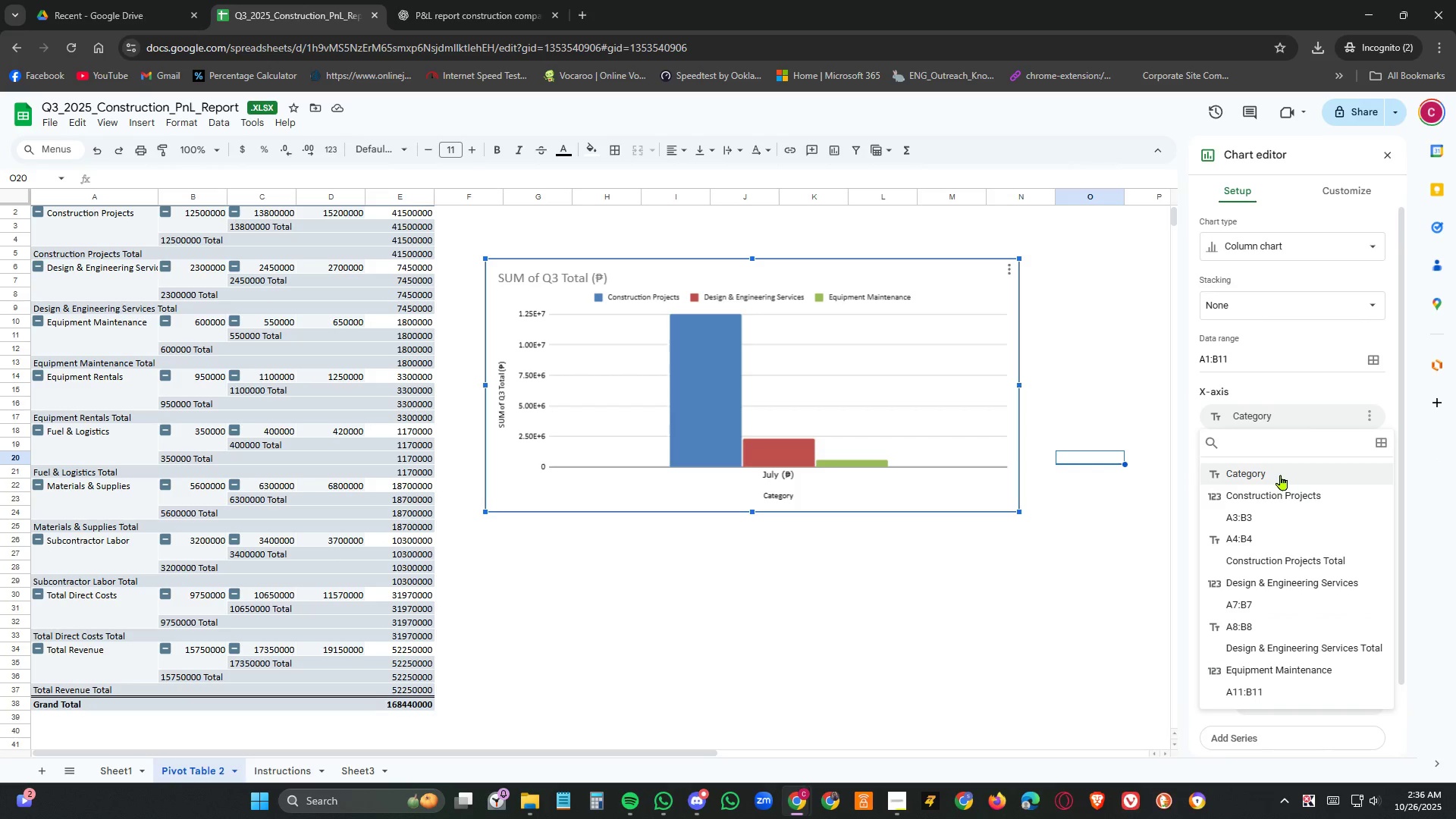 
scroll: coordinate [1304, 475], scroll_direction: down, amount: 2.0
 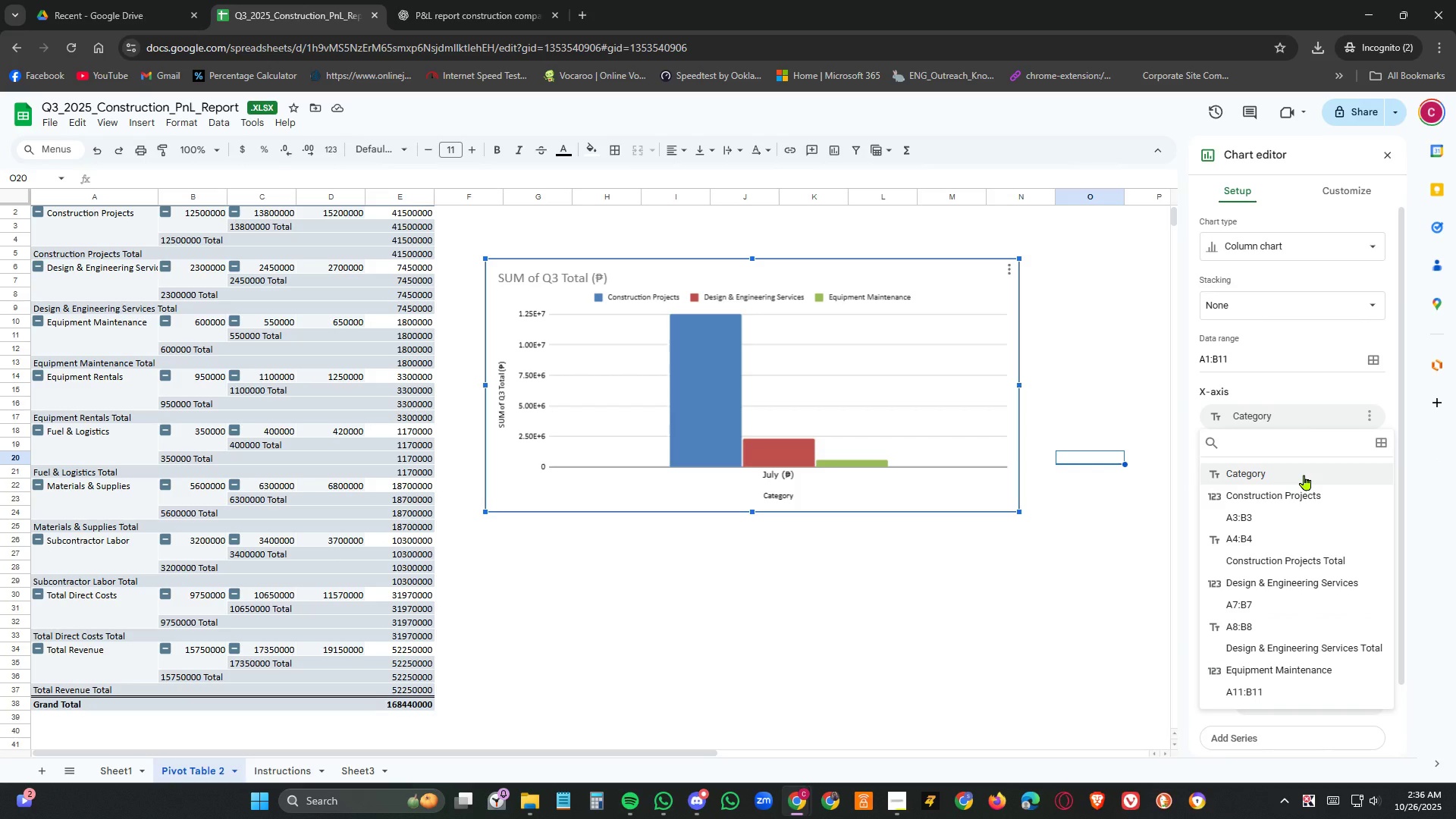 
scroll: coordinate [1304, 475], scroll_direction: none, amount: 0.0
 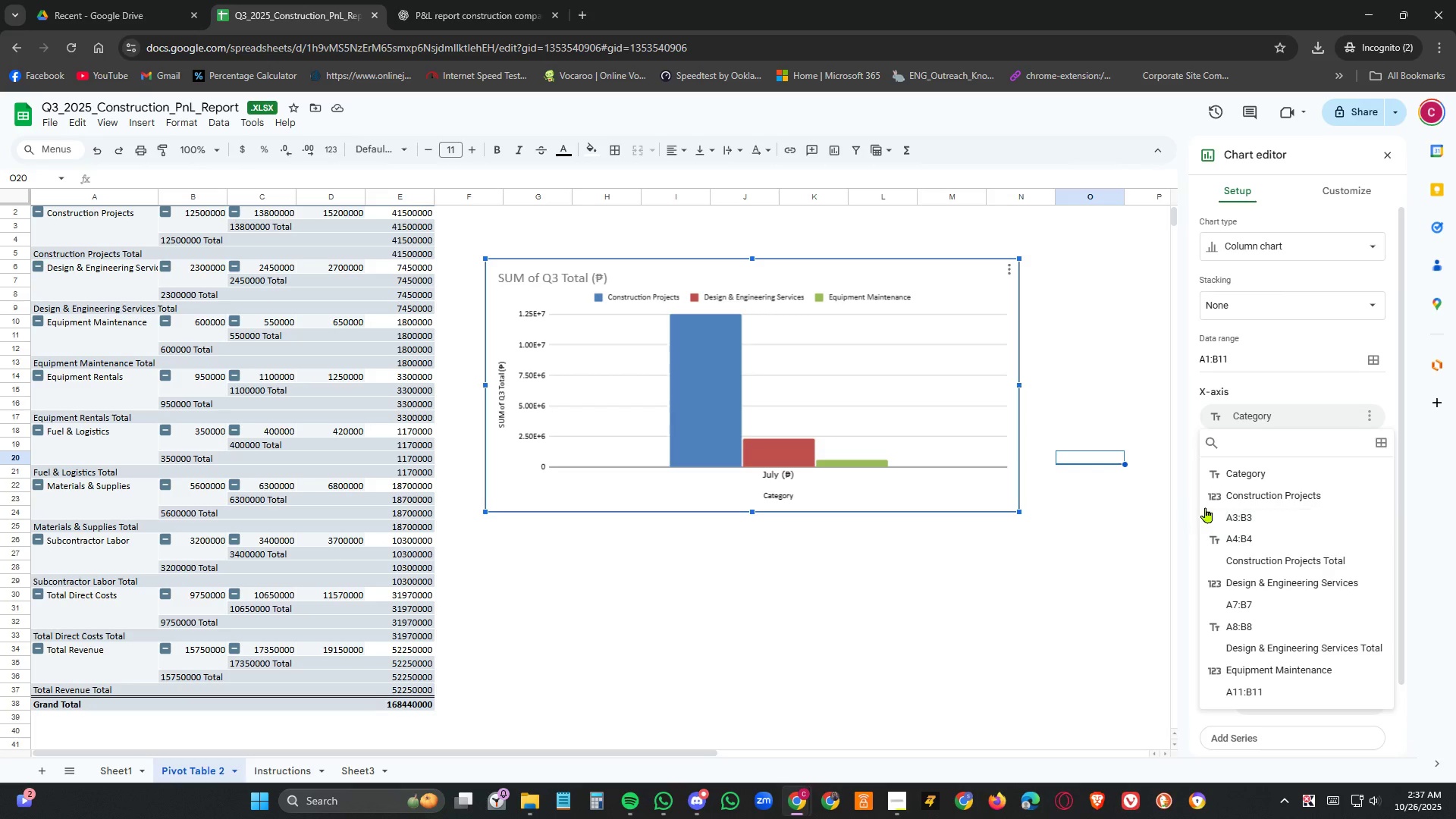 
scroll: coordinate [1364, 491], scroll_direction: up, amount: 1.0
 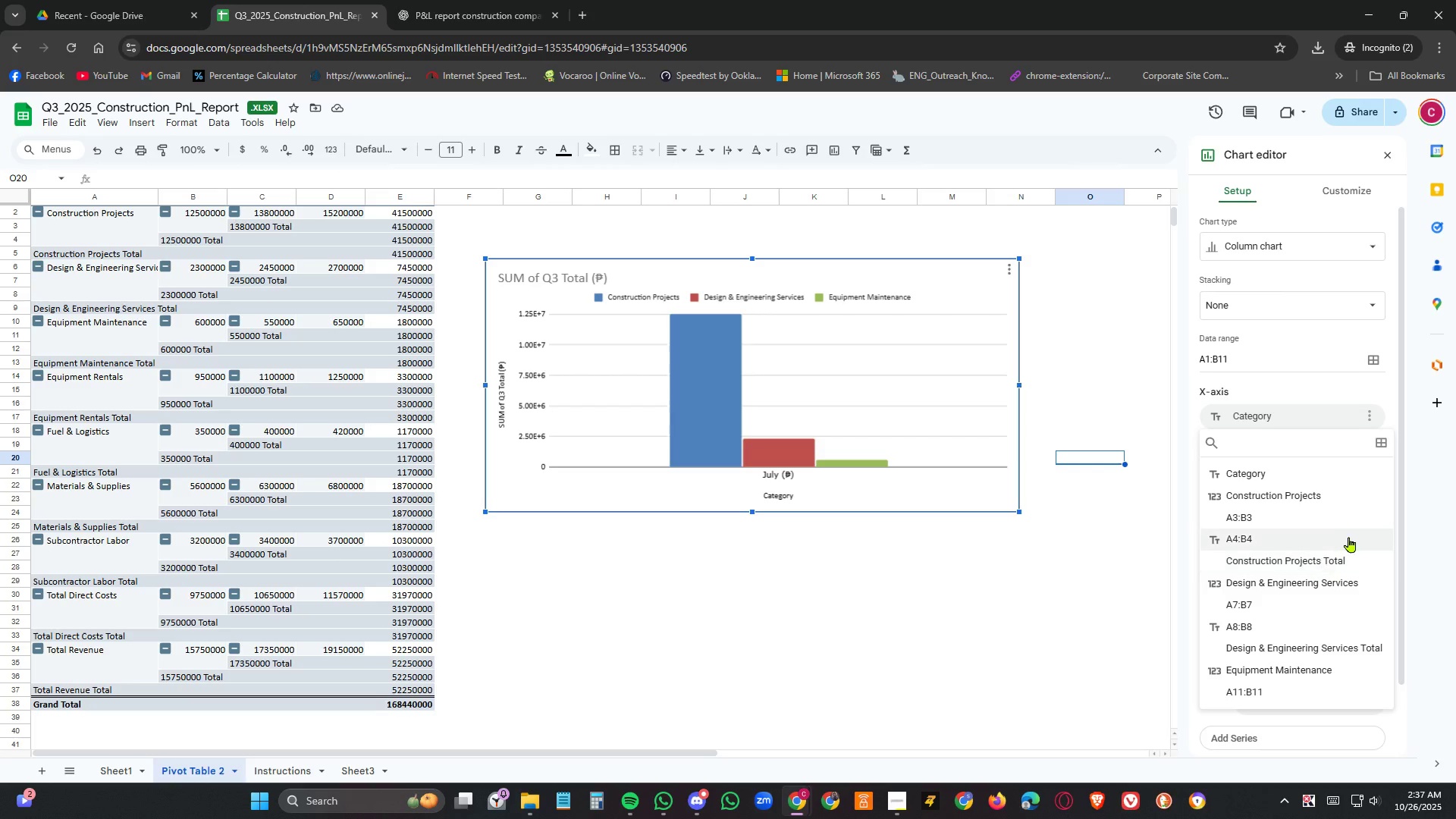 
scroll: coordinate [1352, 529], scroll_direction: down, amount: 2.0
 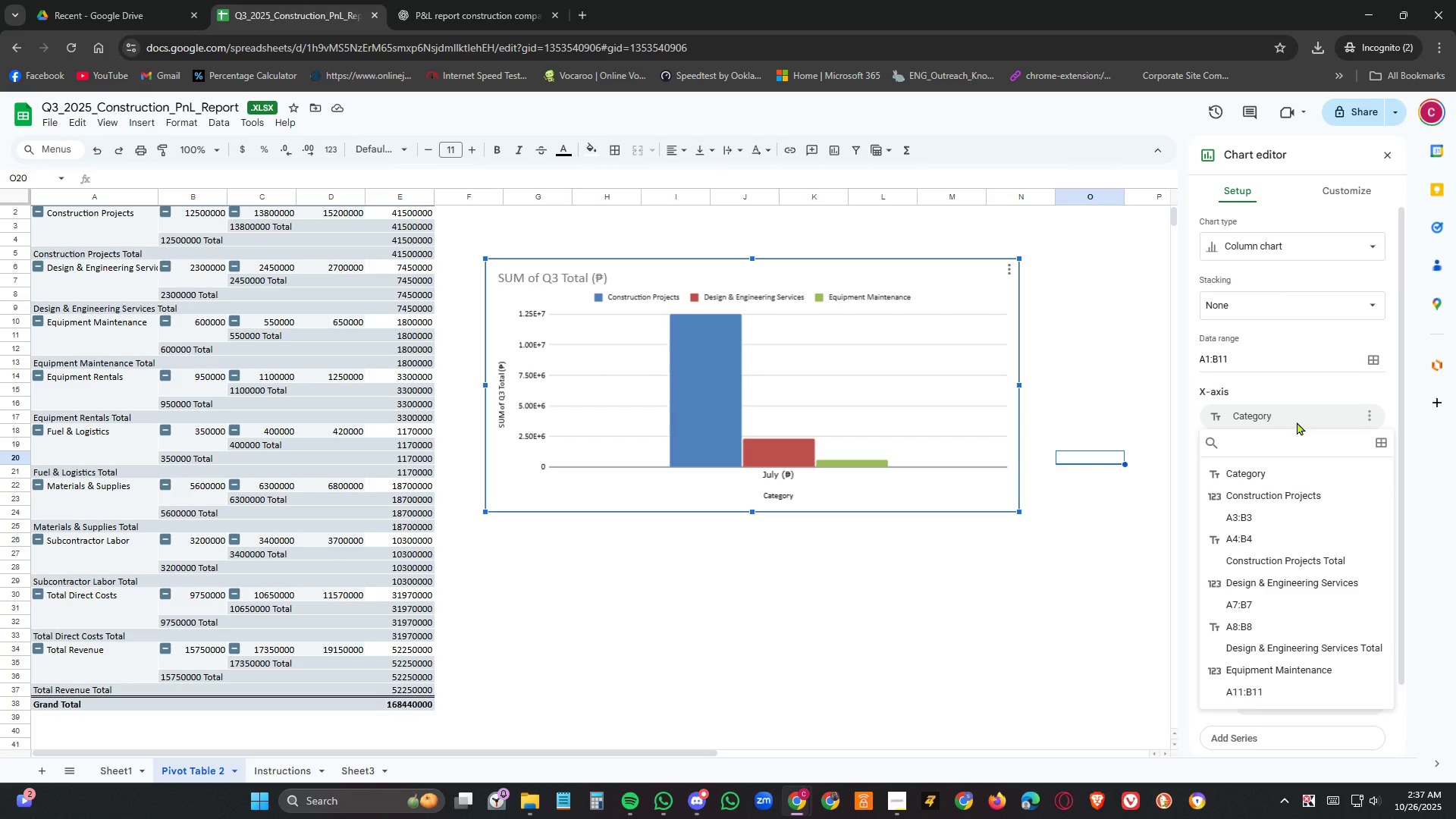 
left_click([1297, 422])
 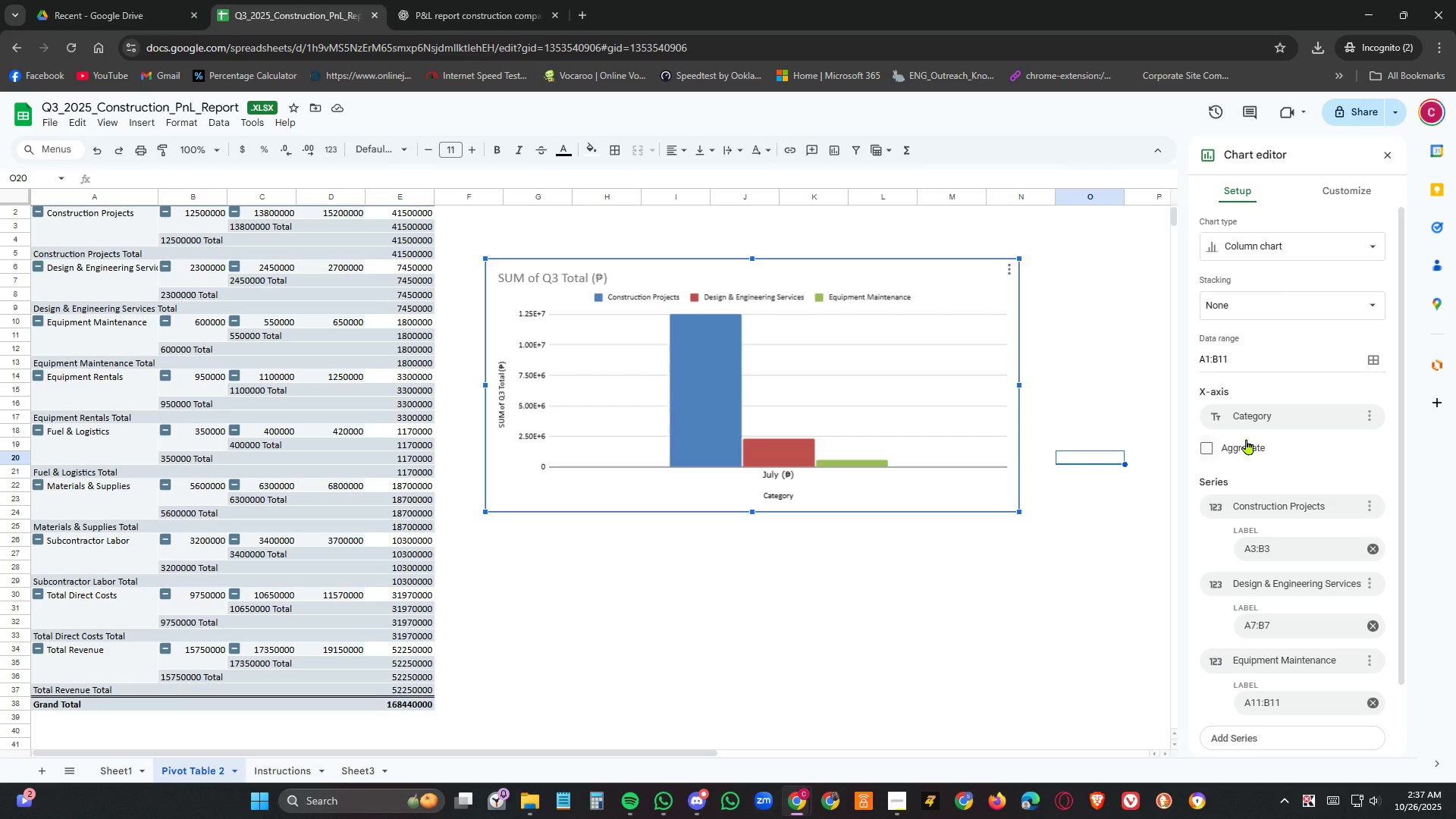 
scroll: coordinate [1260, 432], scroll_direction: down, amount: 5.0
 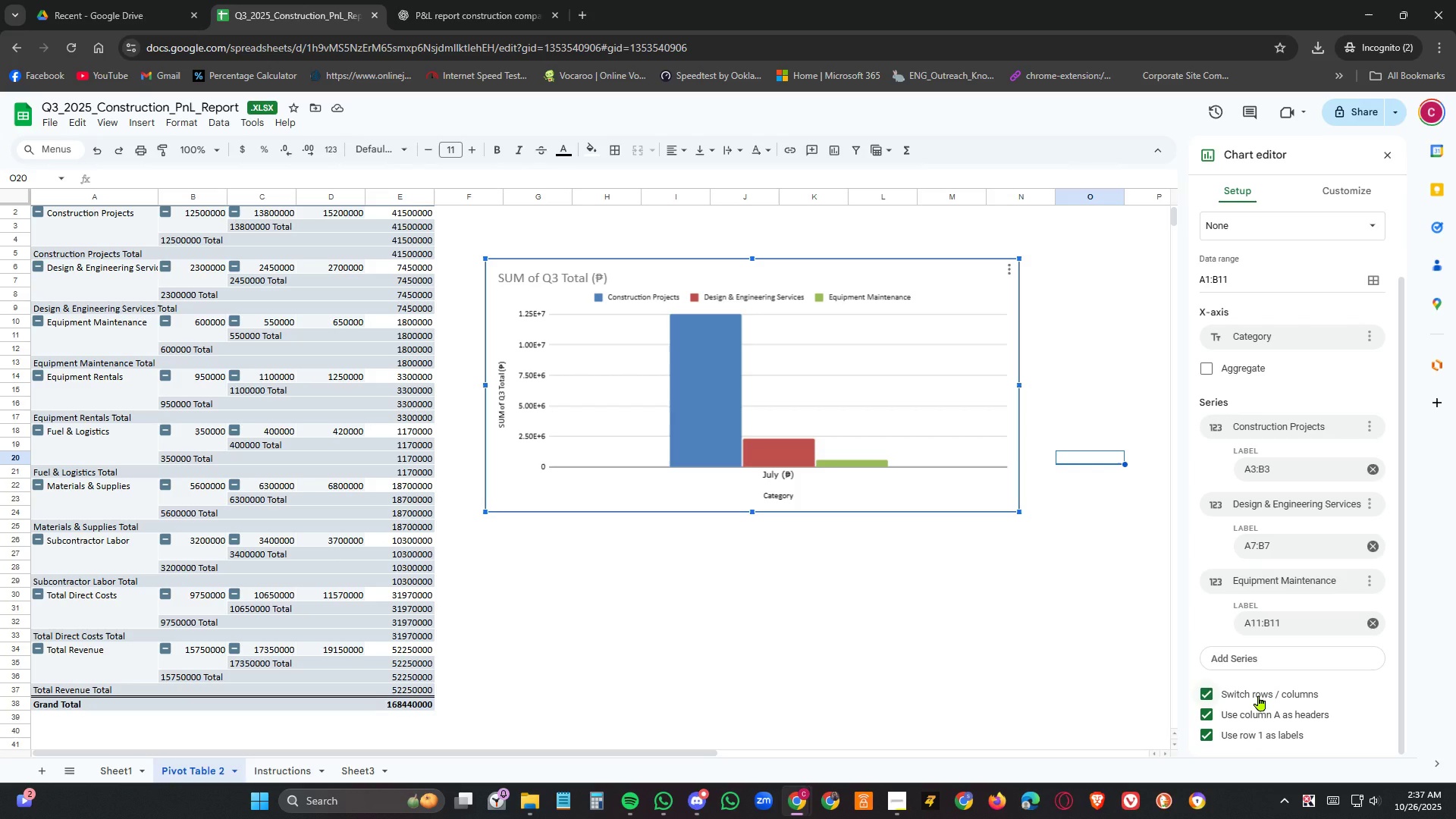 
left_click([1259, 695])
 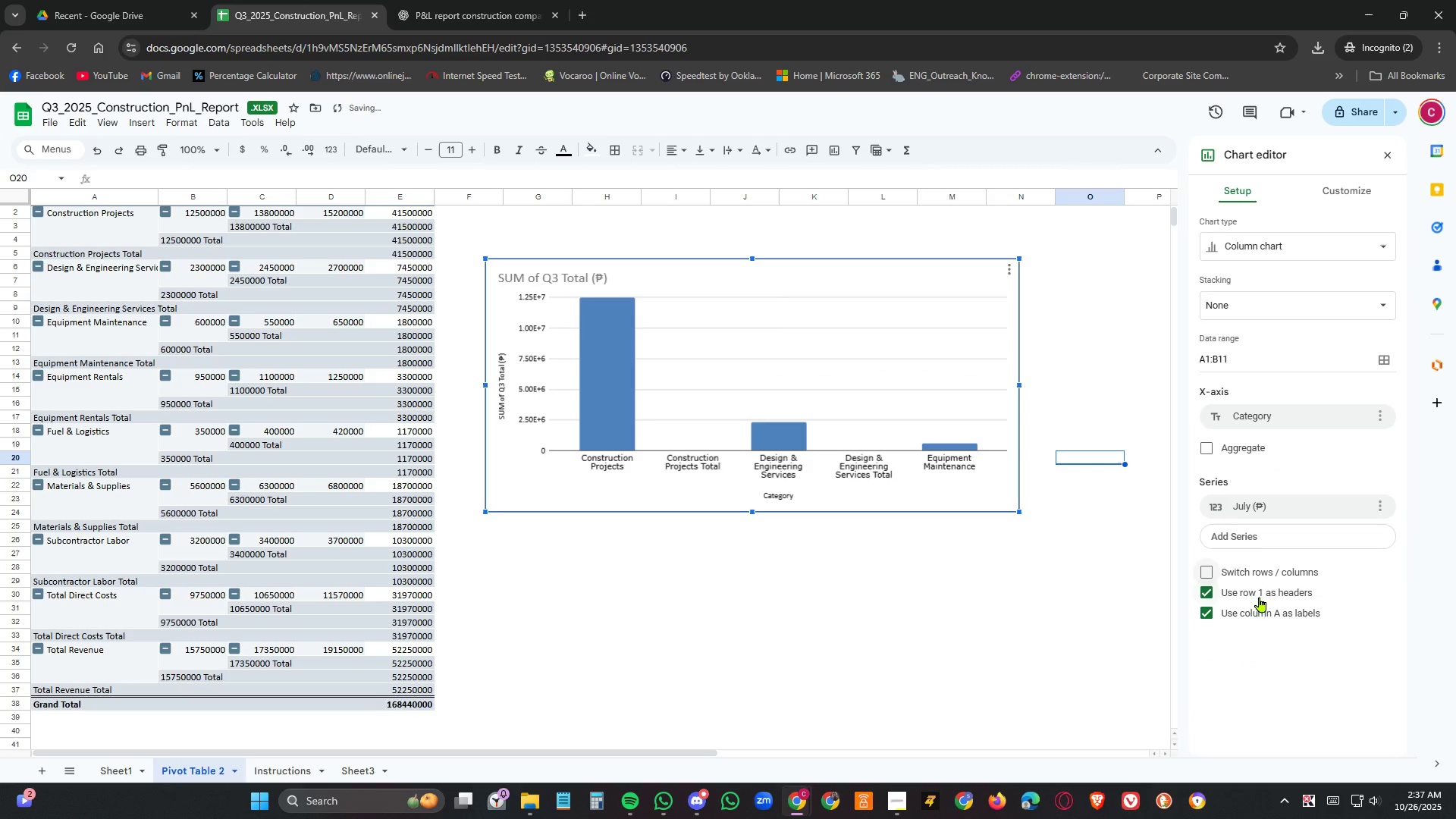 
left_click([1260, 592])
 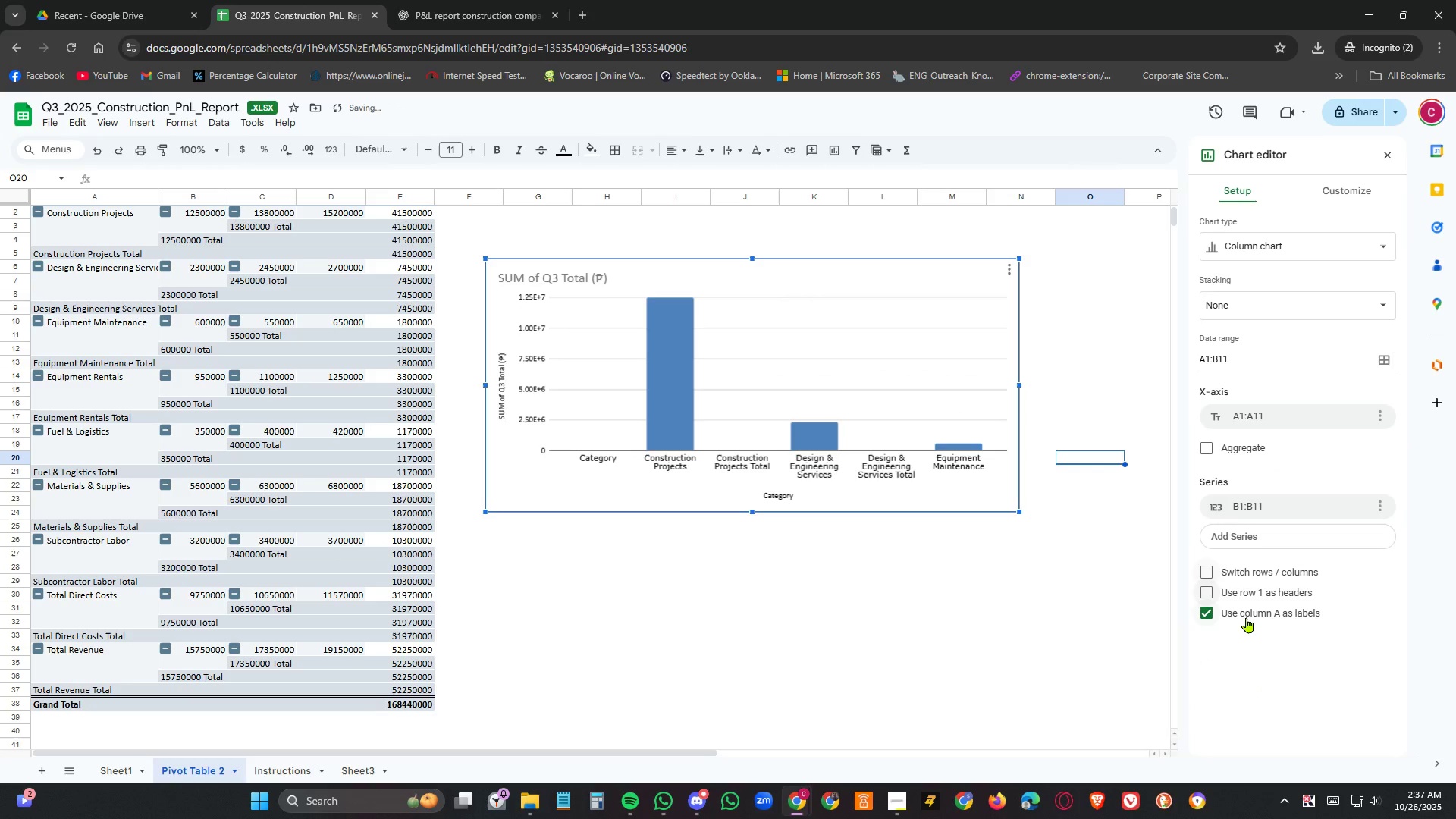 
left_click([1247, 617])
 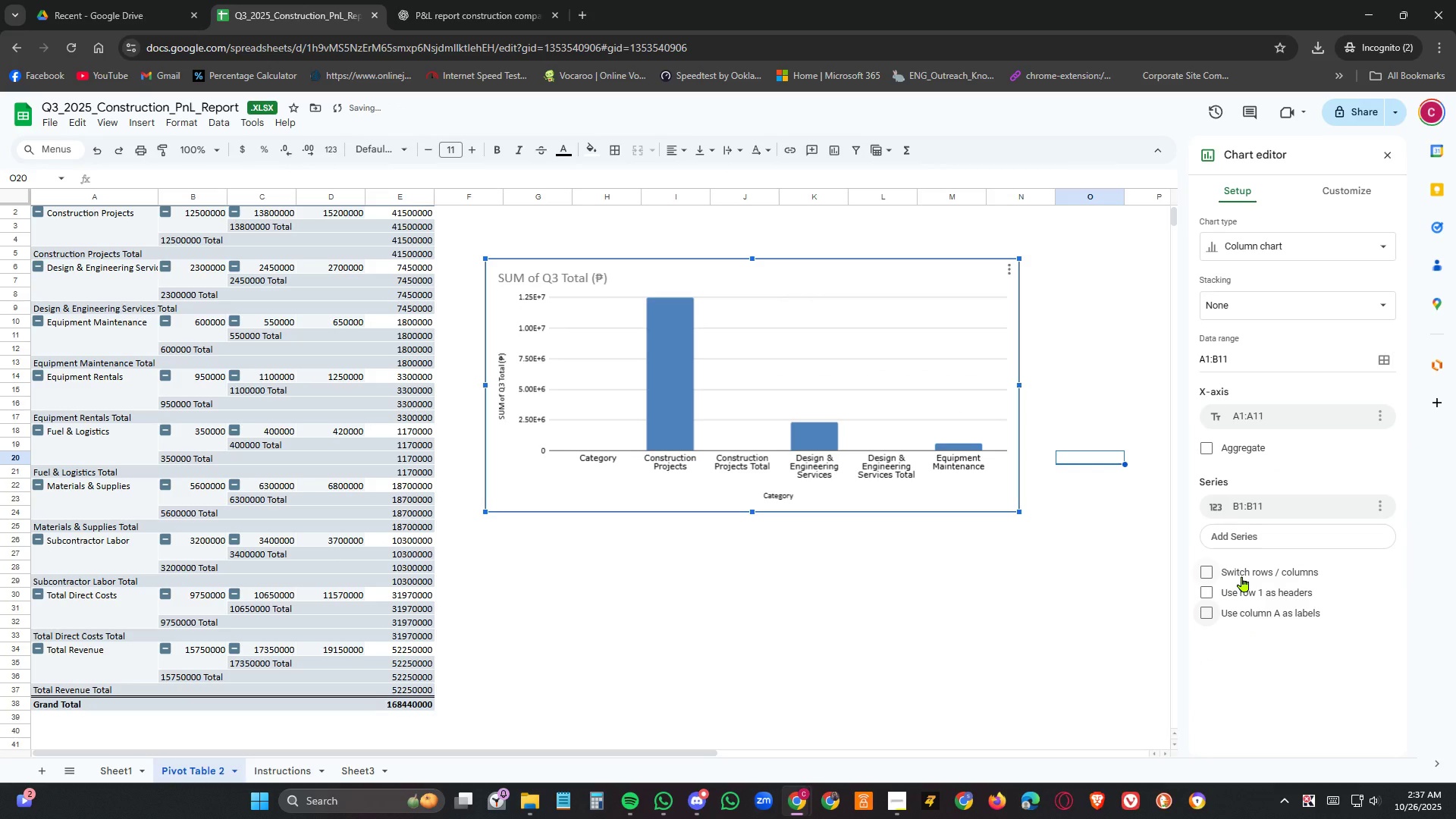 
left_click([1242, 574])
 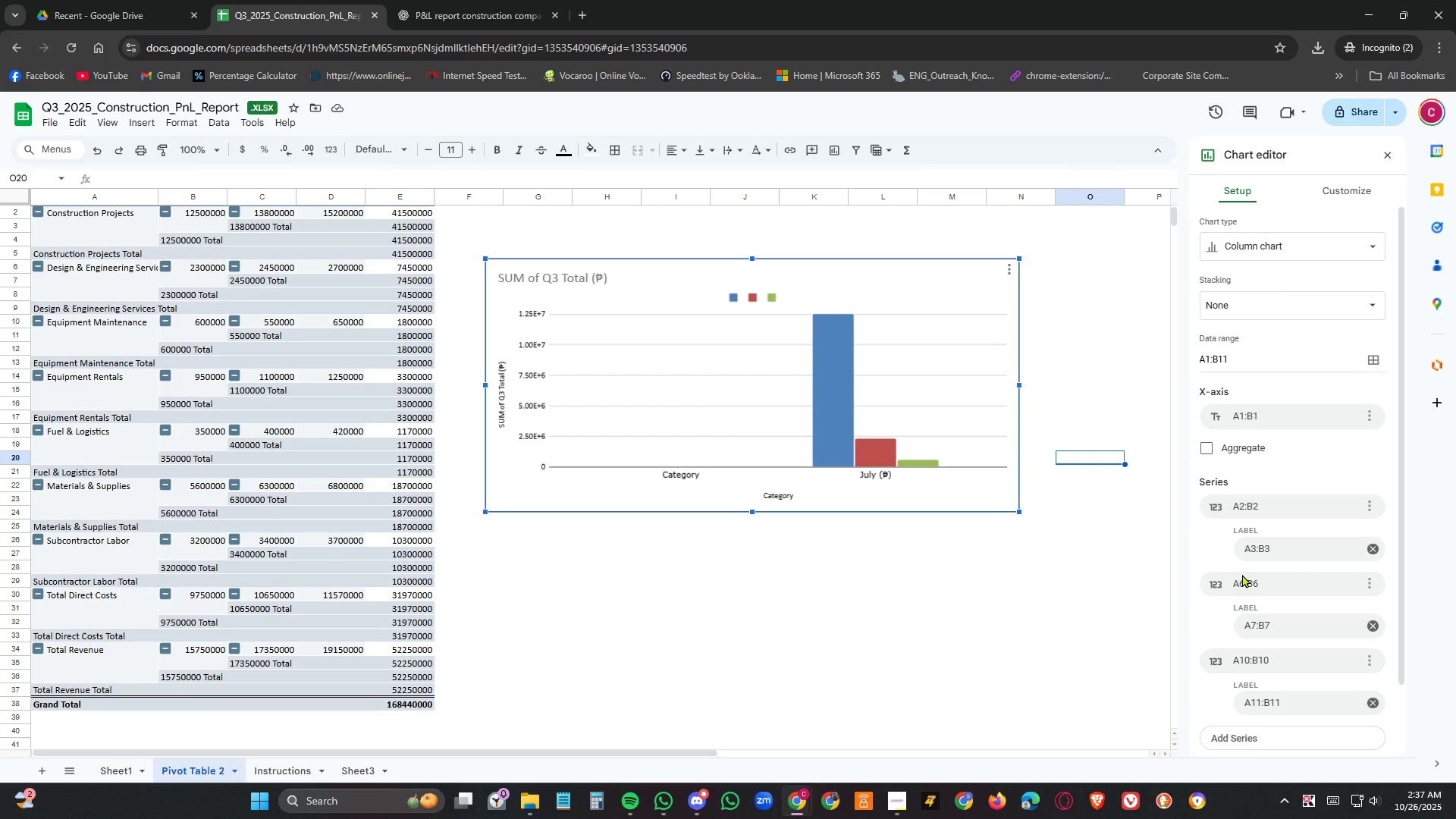 
wait(15.18)
 